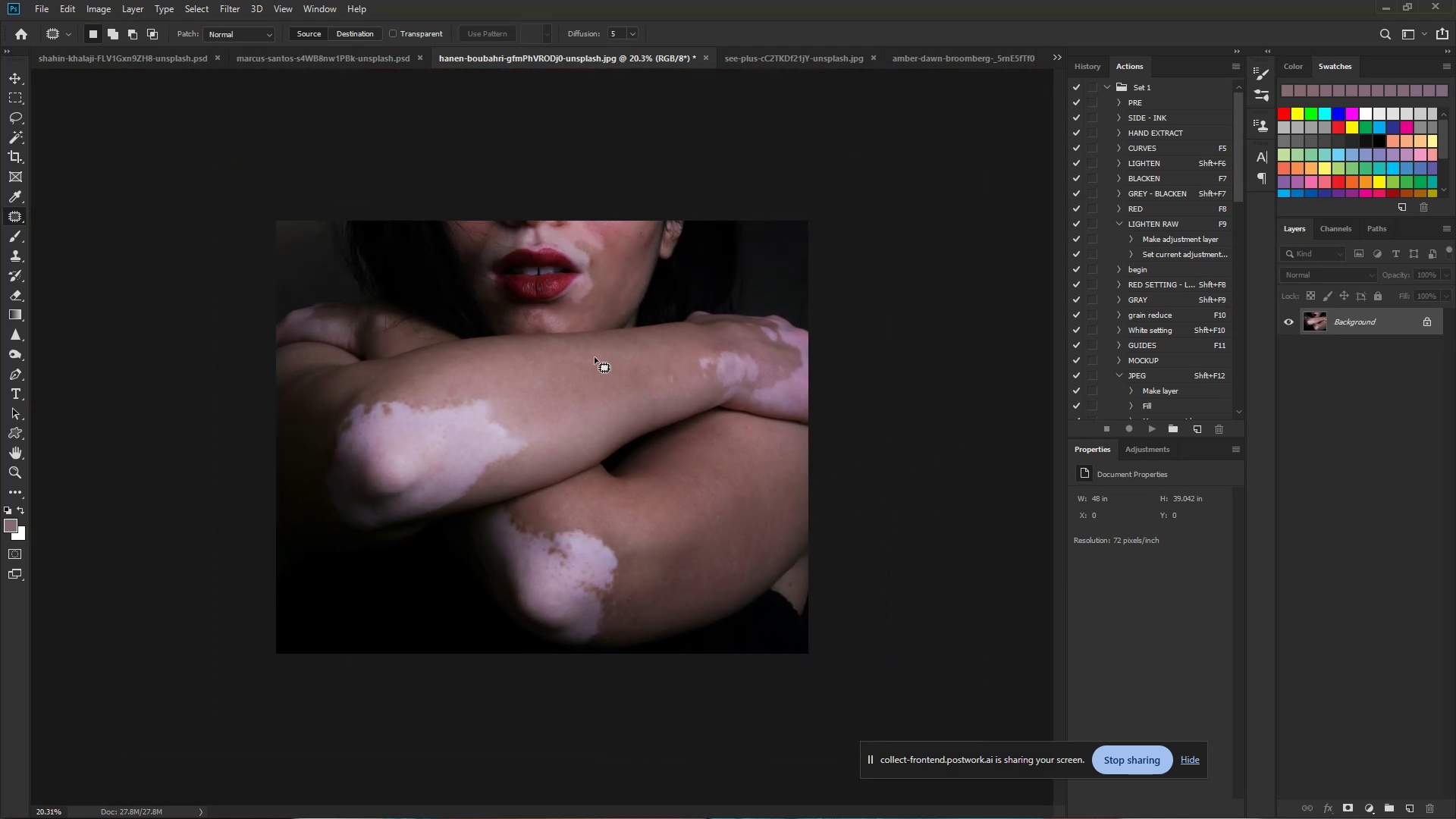 
hold_key(key=ControlLeft, duration=0.82)
 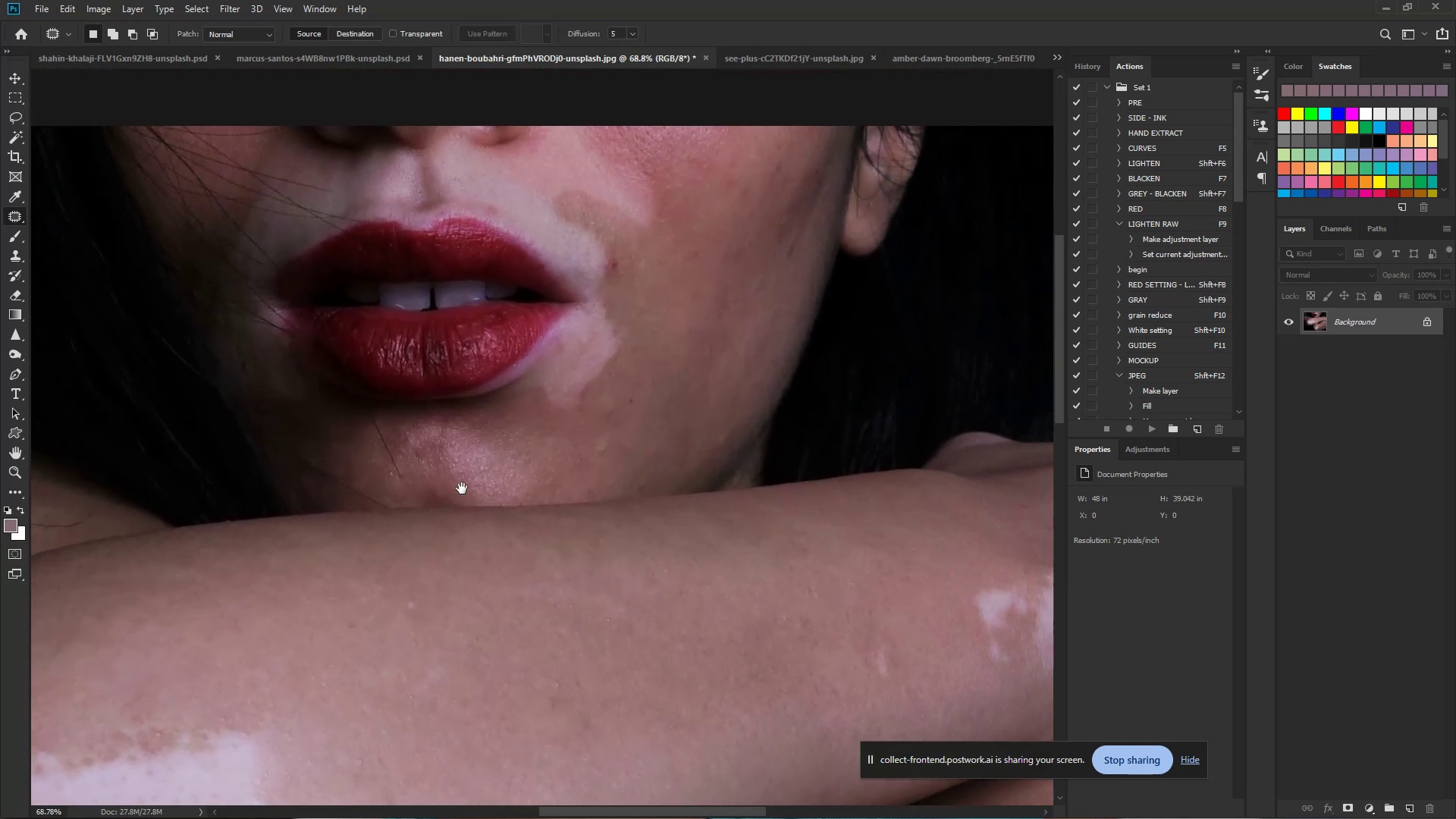 
hold_key(key=Space, duration=0.56)
 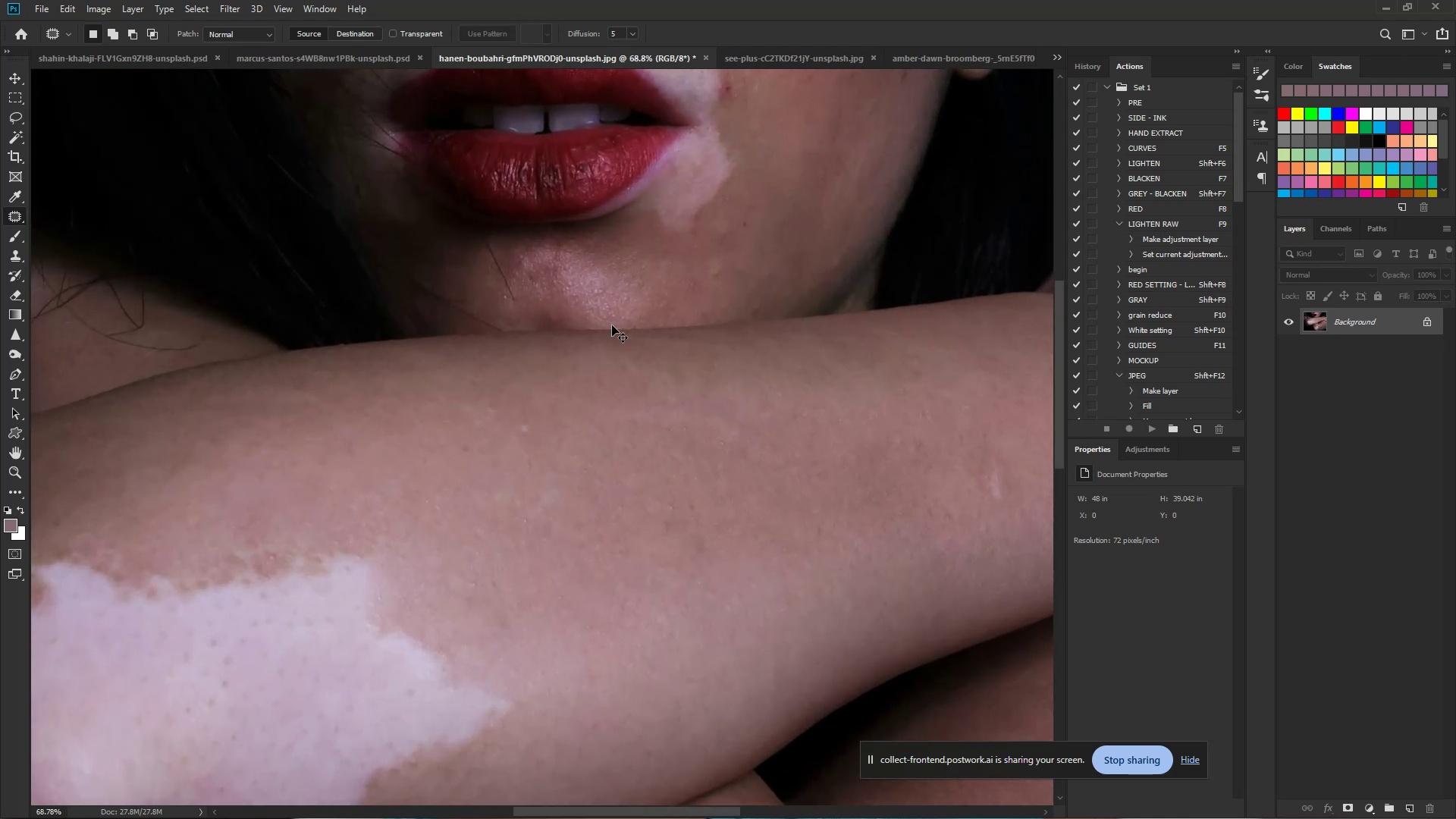 
hold_key(key=Space, duration=0.73)
 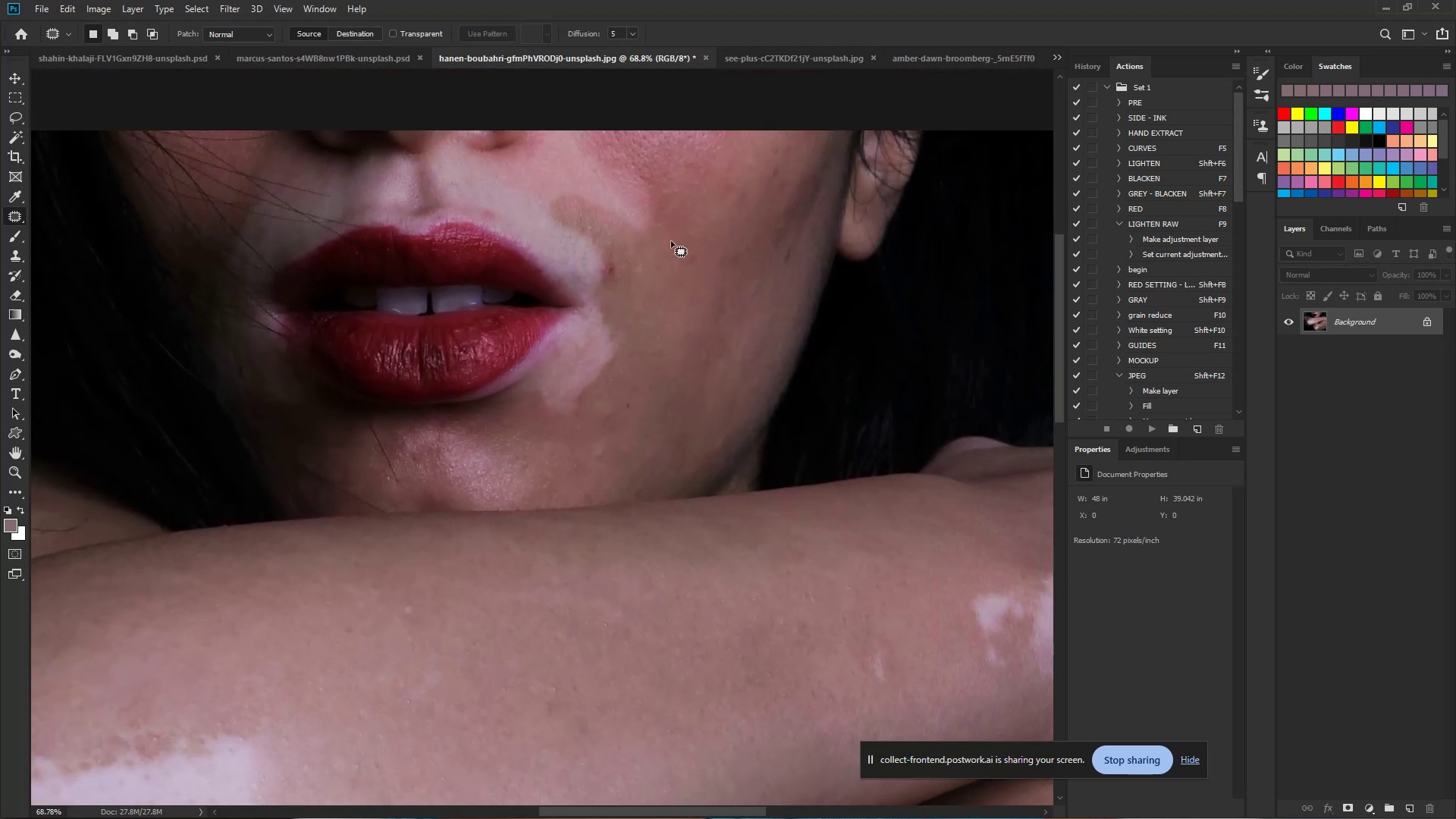 
hold_key(key=ControlLeft, duration=0.66)
 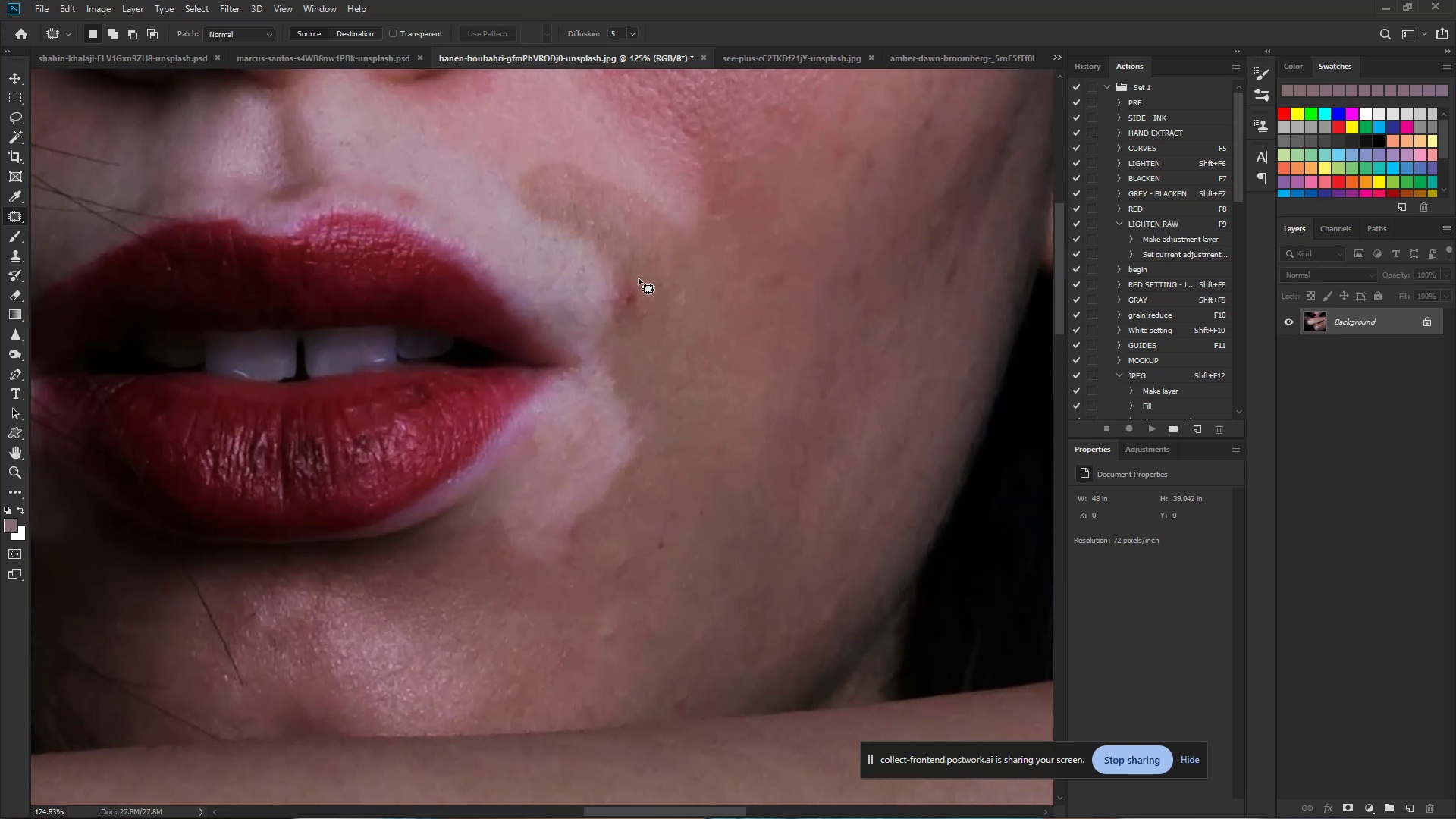 
hold_key(key=Space, duration=0.49)
 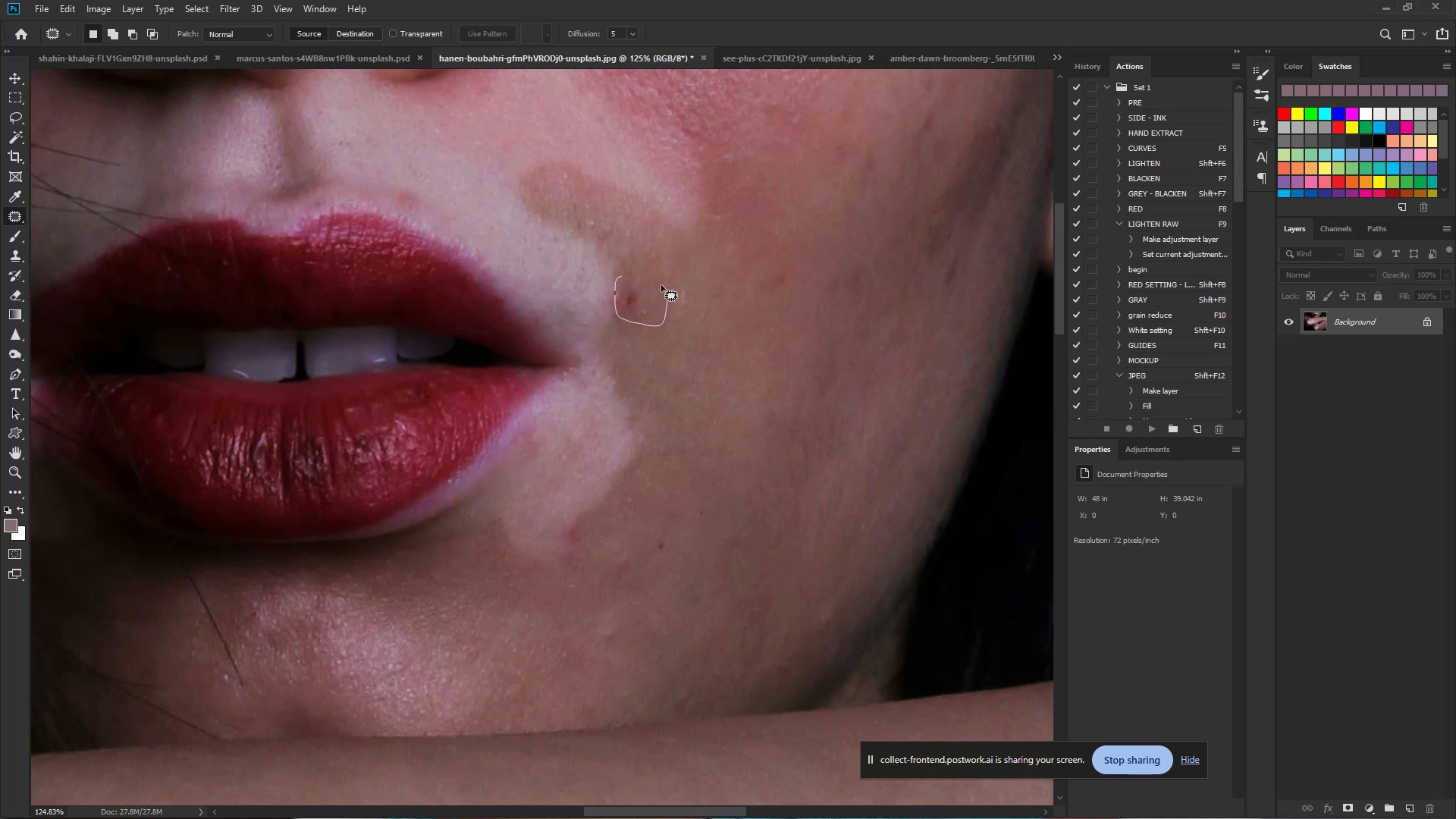 
left_click([682, 338])
 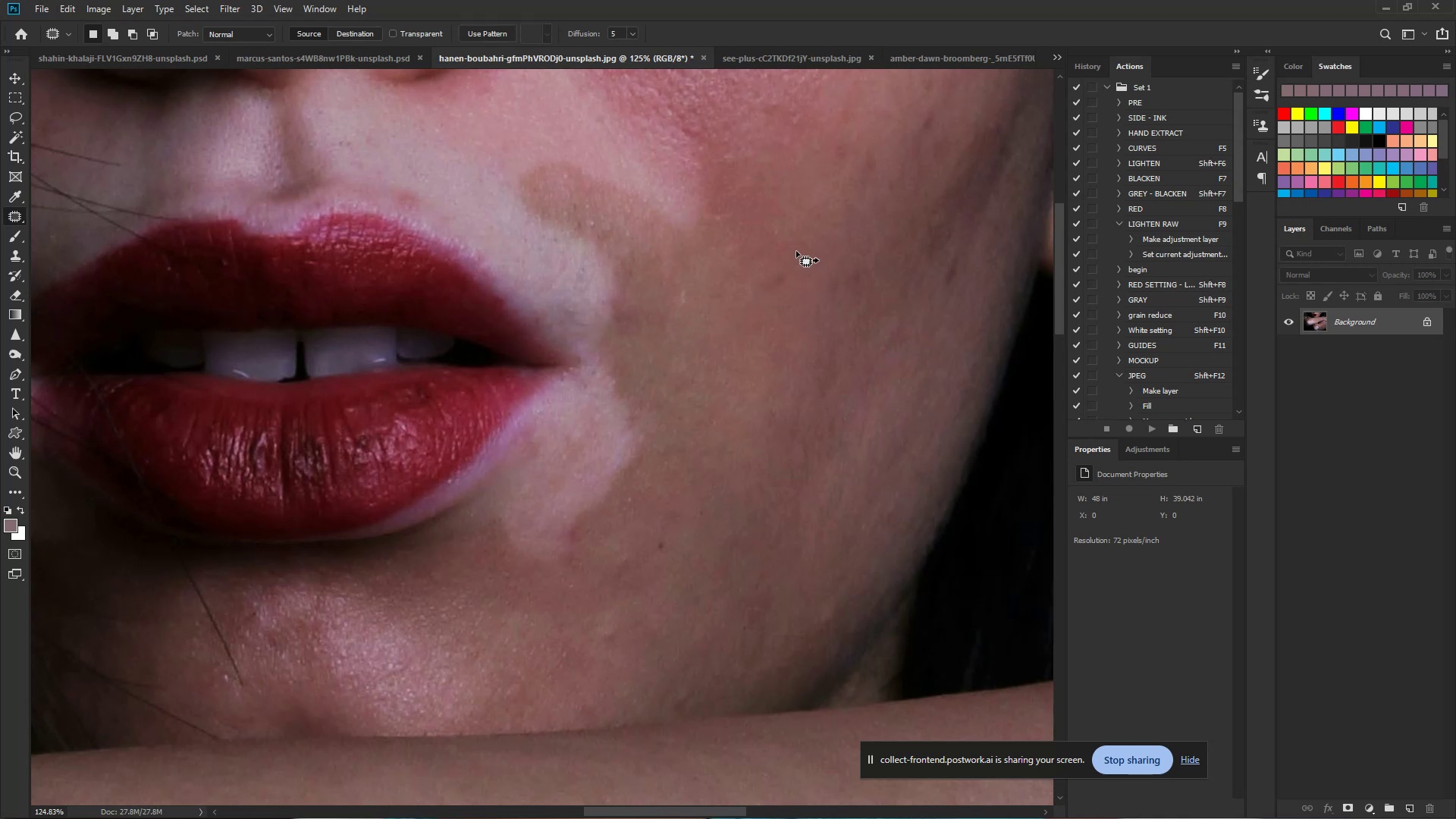 
double_click([733, 337])
 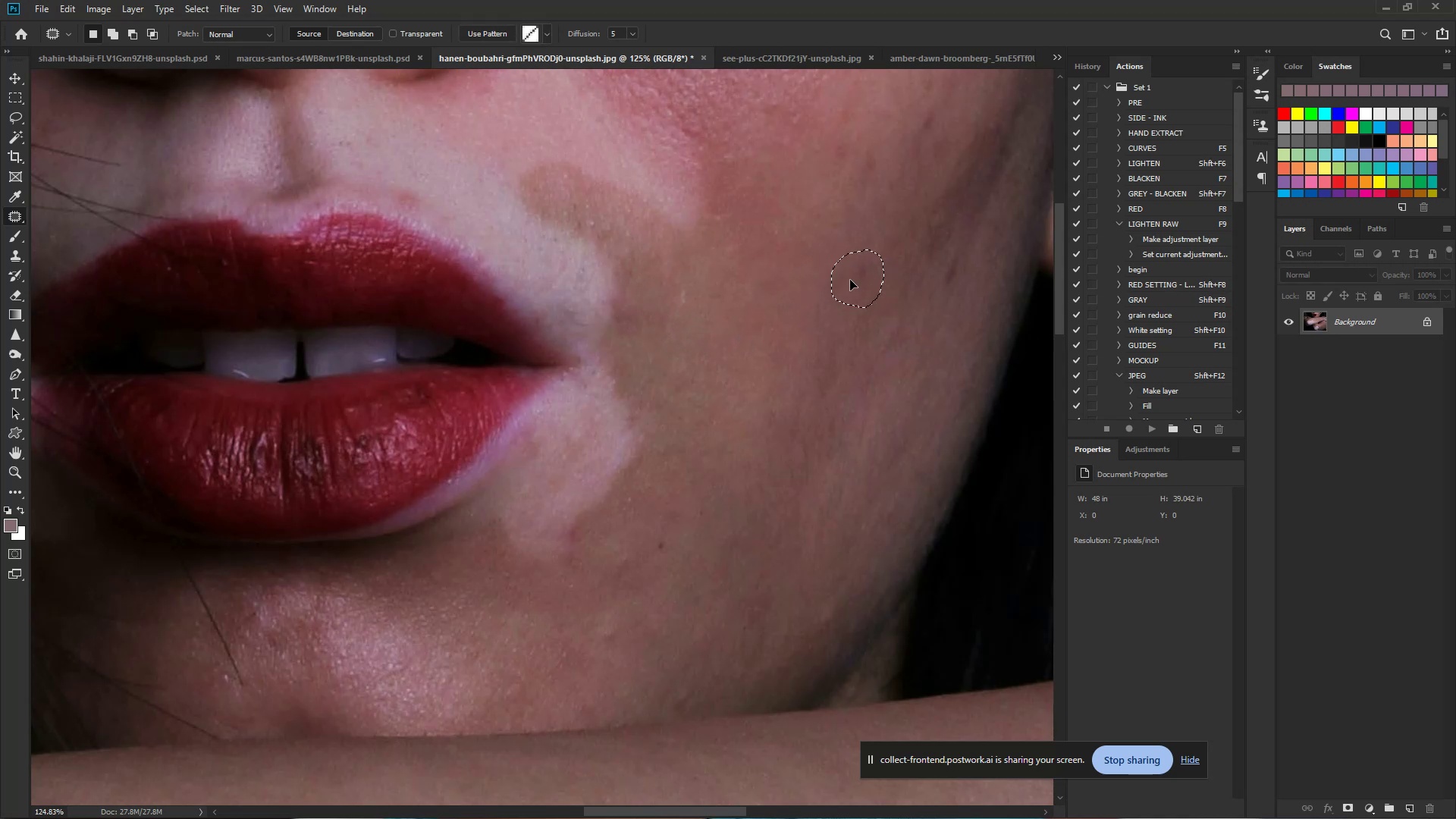 
double_click([840, 337])
 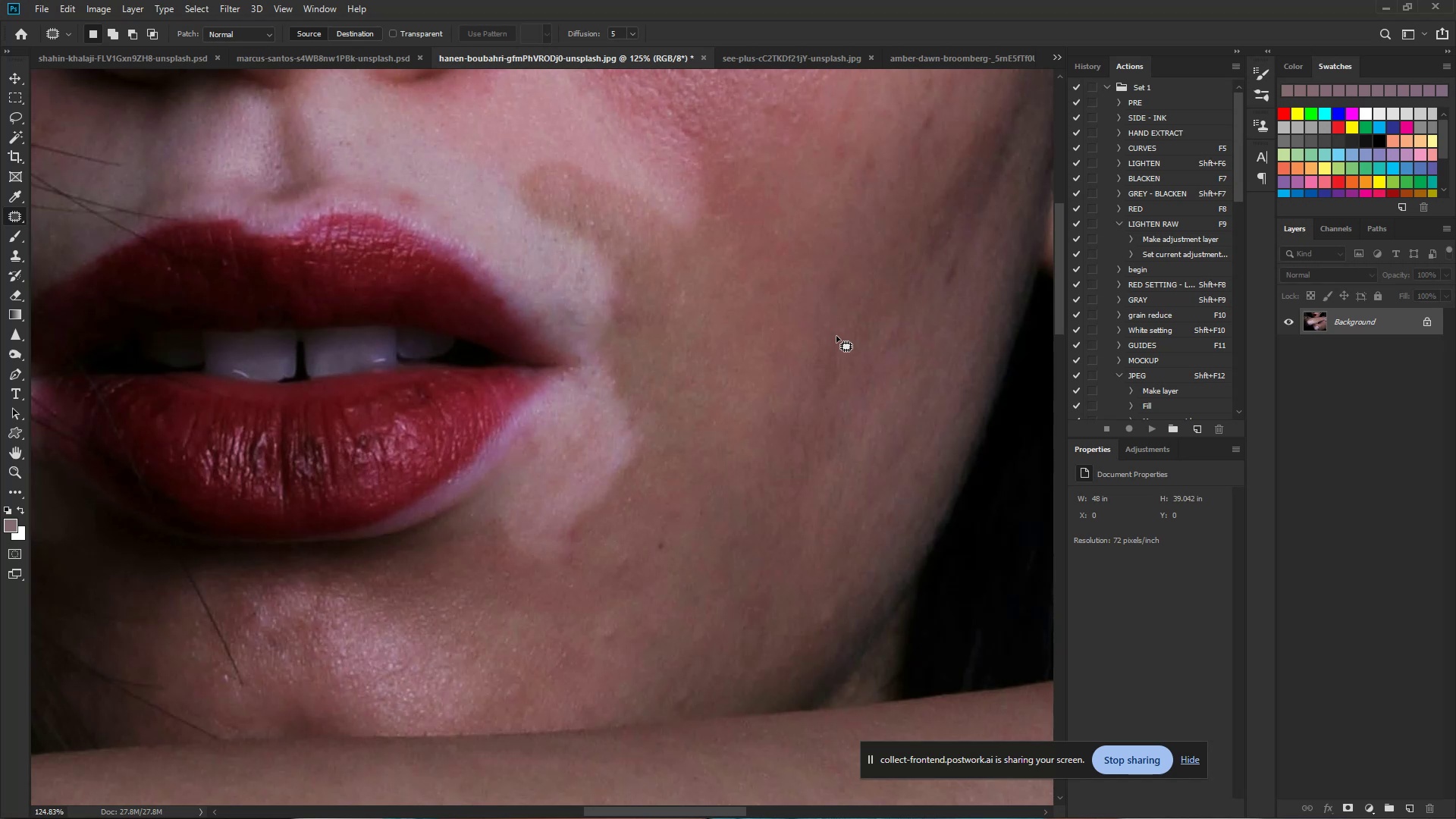 
wait(9.46)
 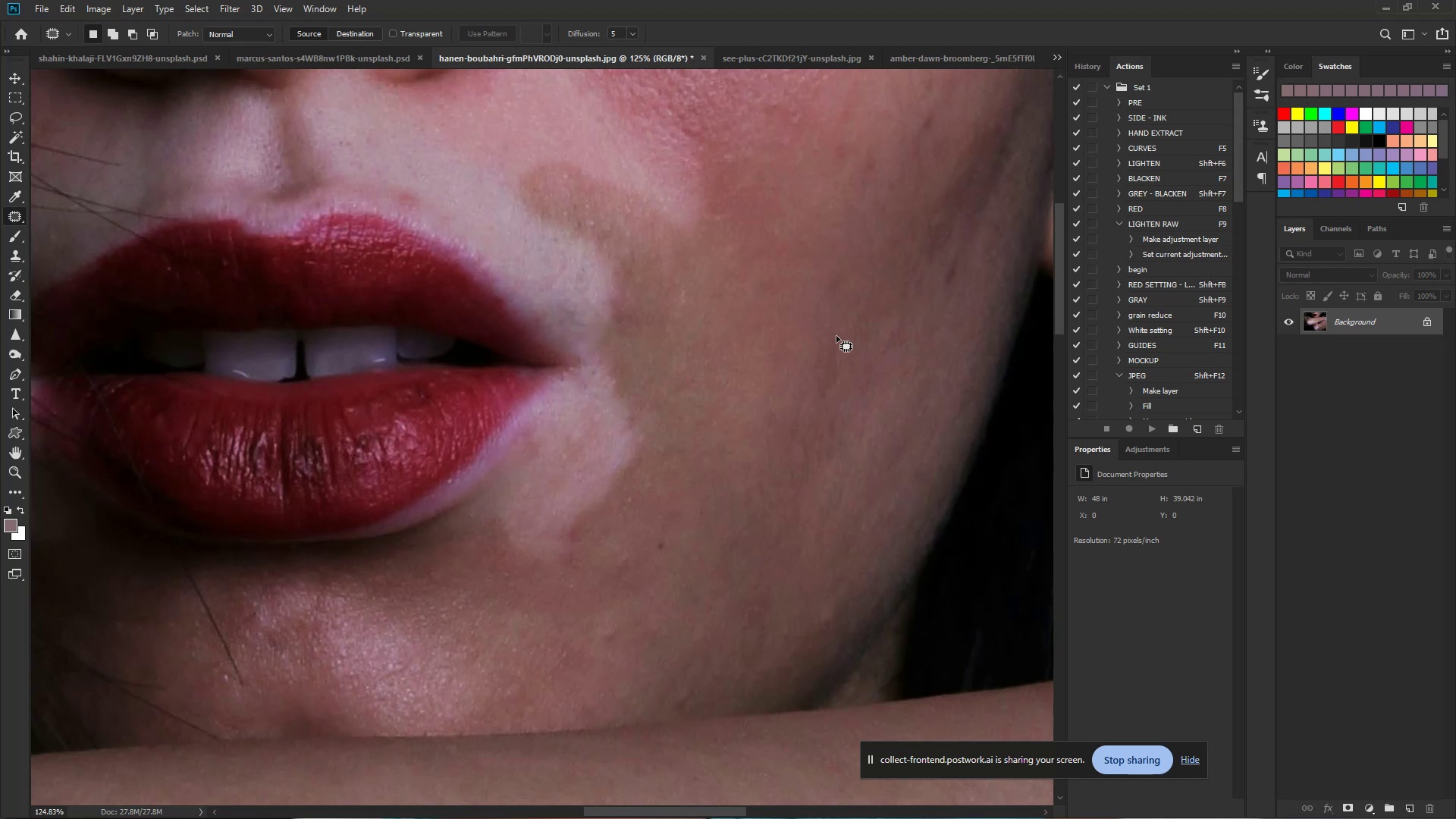 
double_click([704, 464])
 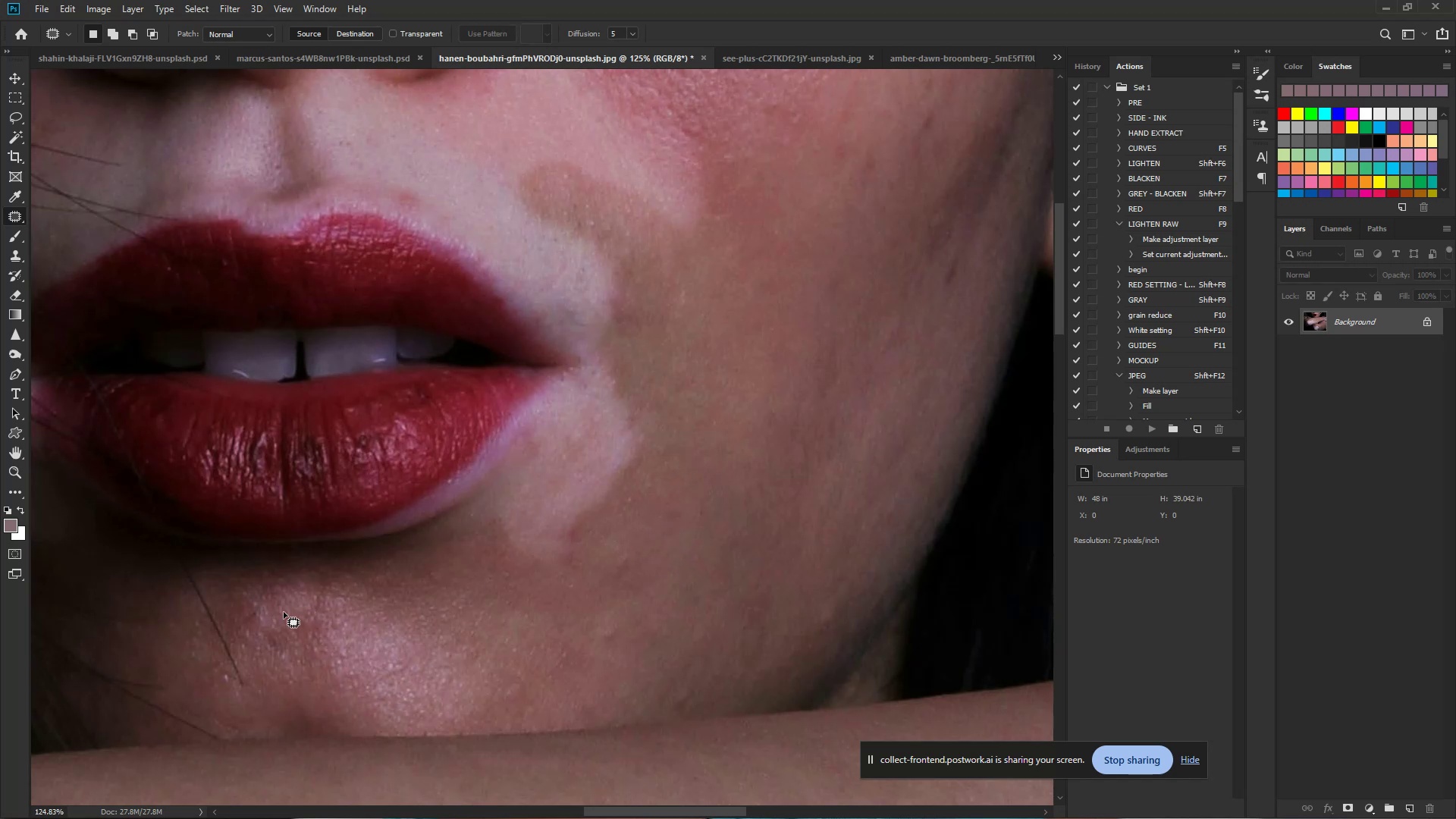 
hold_key(key=ControlLeft, duration=0.86)
 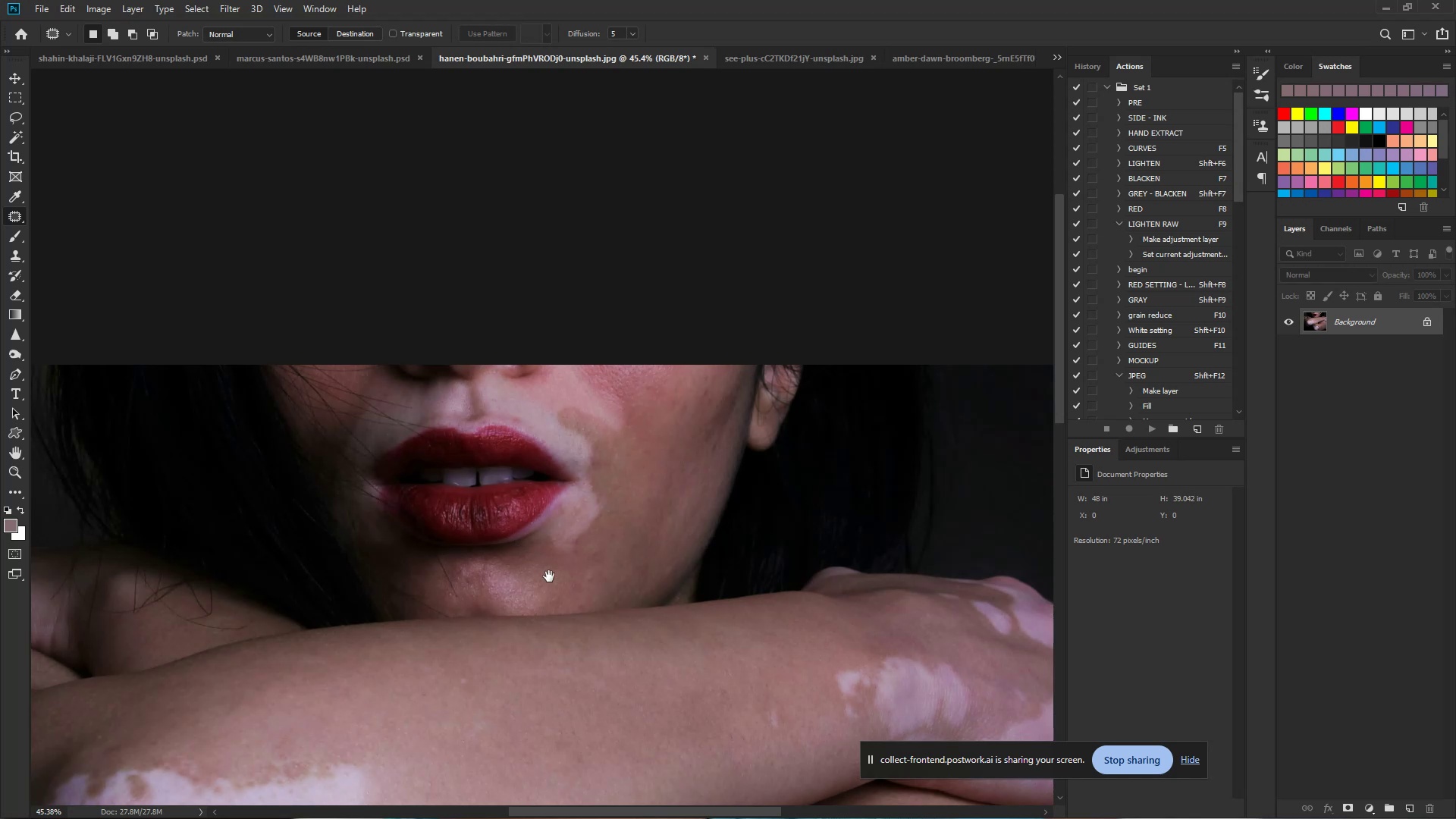 
hold_key(key=Space, duration=0.66)
 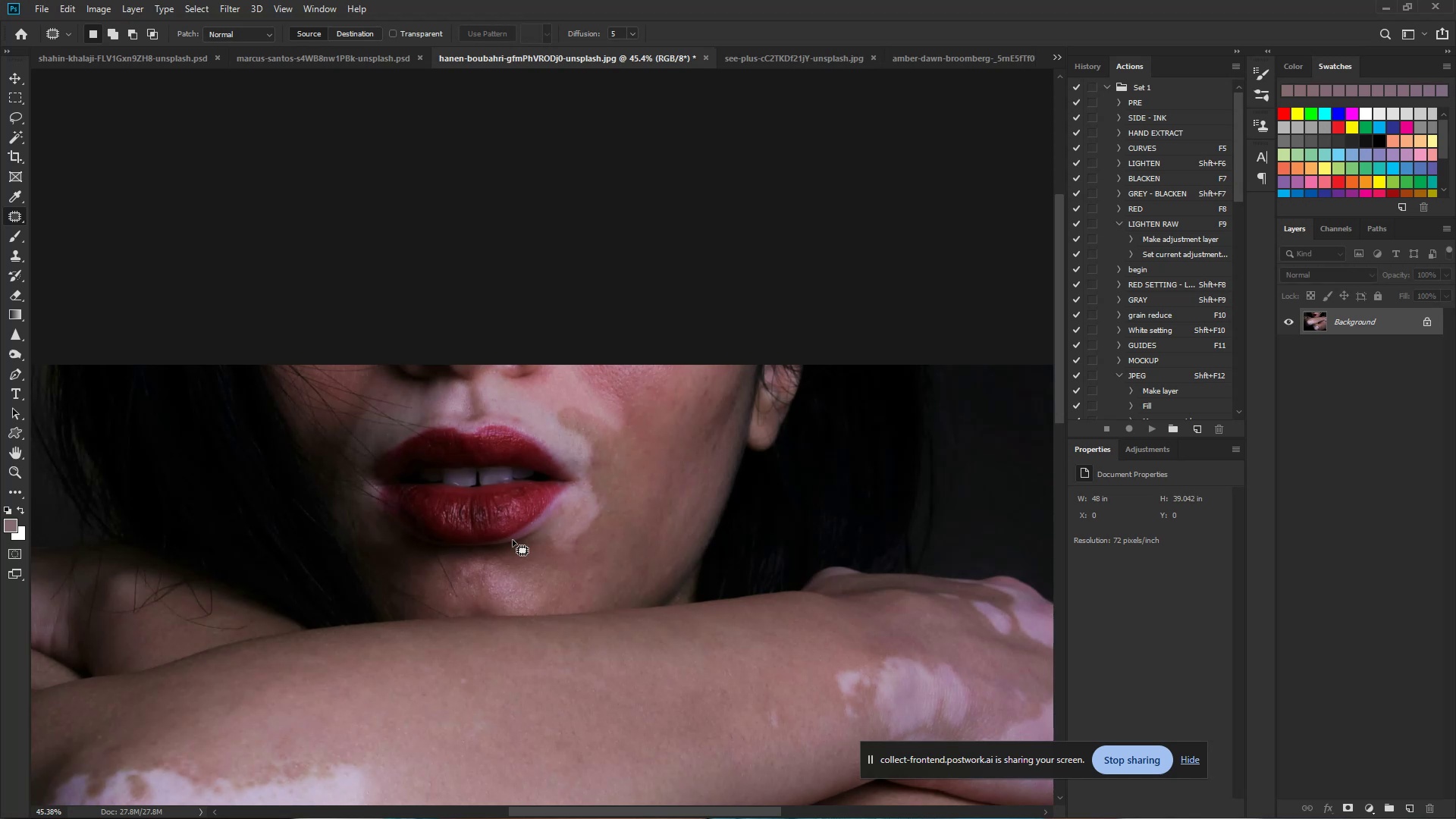 
hold_key(key=Space, duration=0.98)
 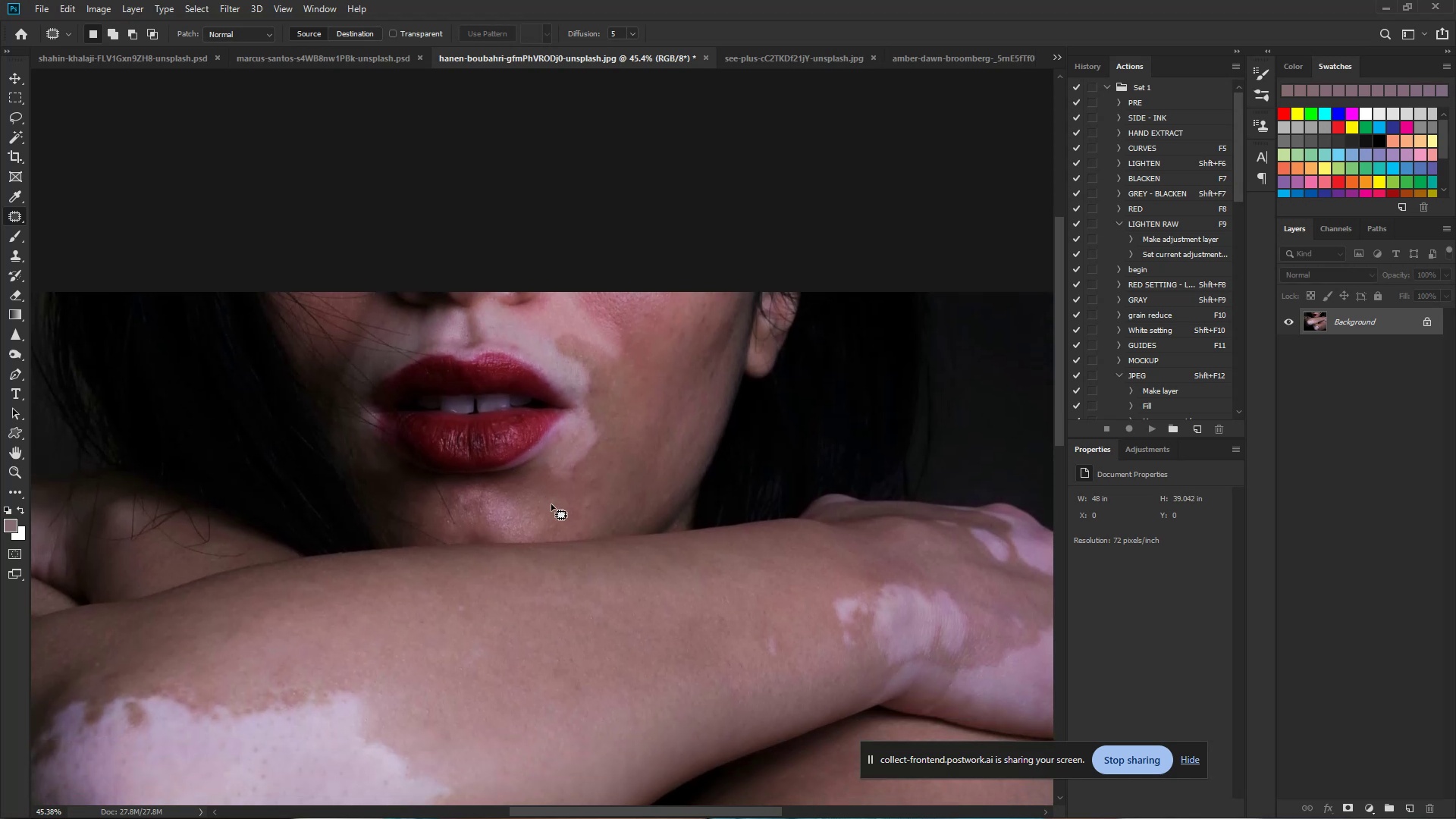 
hold_key(key=Space, duration=0.95)
 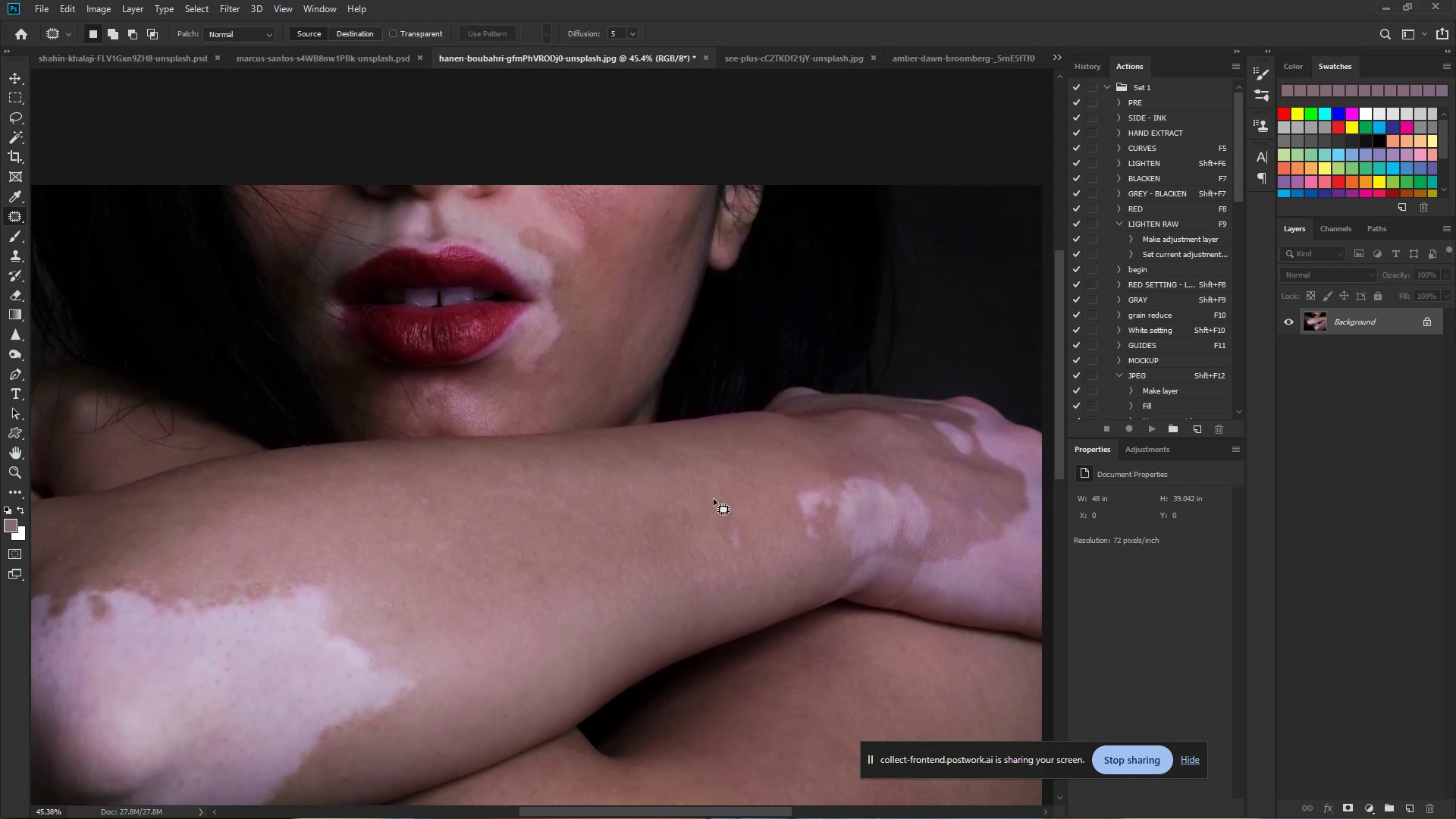 
hold_key(key=ControlLeft, duration=0.82)
 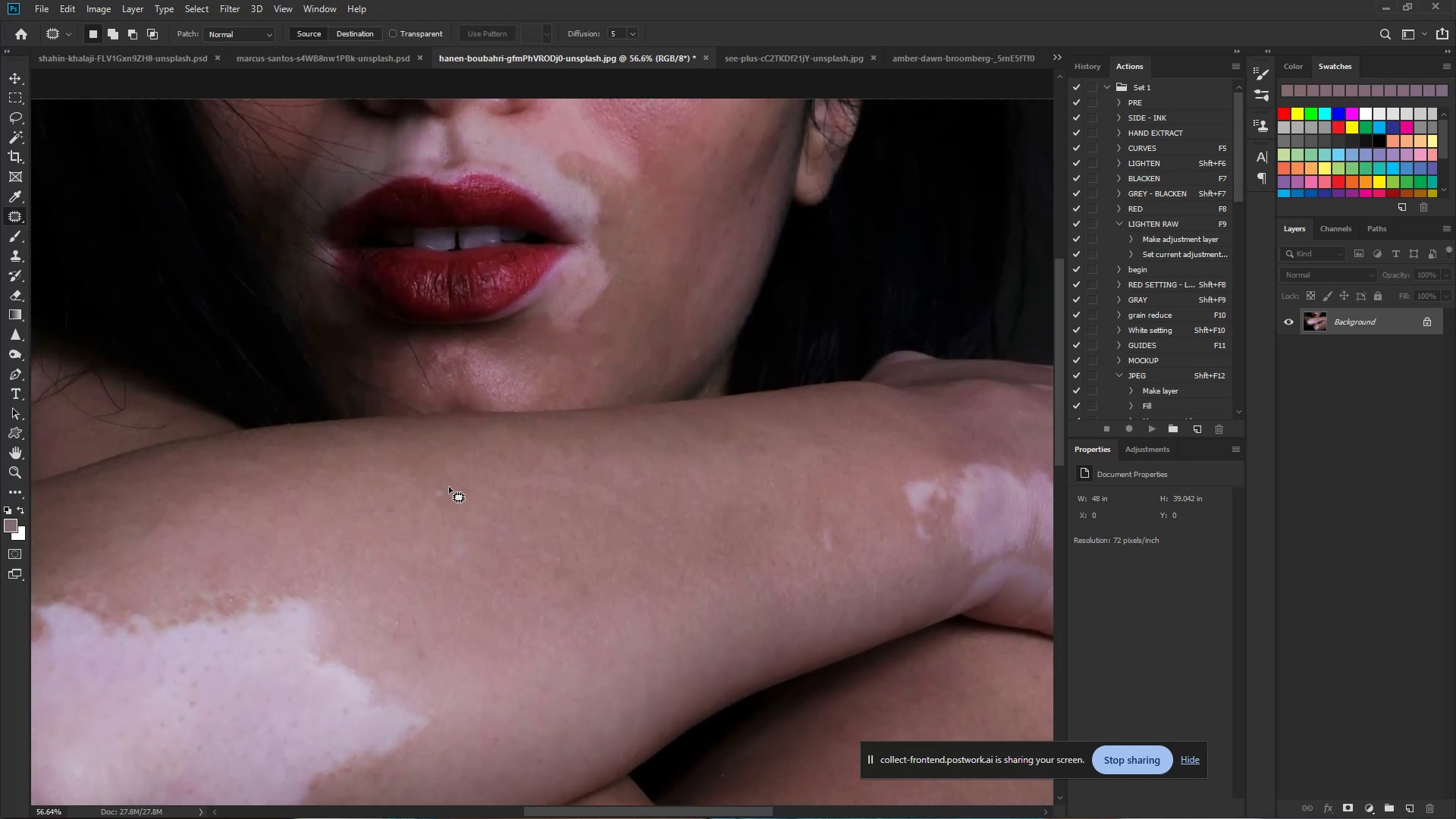 
hold_key(key=Space, duration=0.63)
 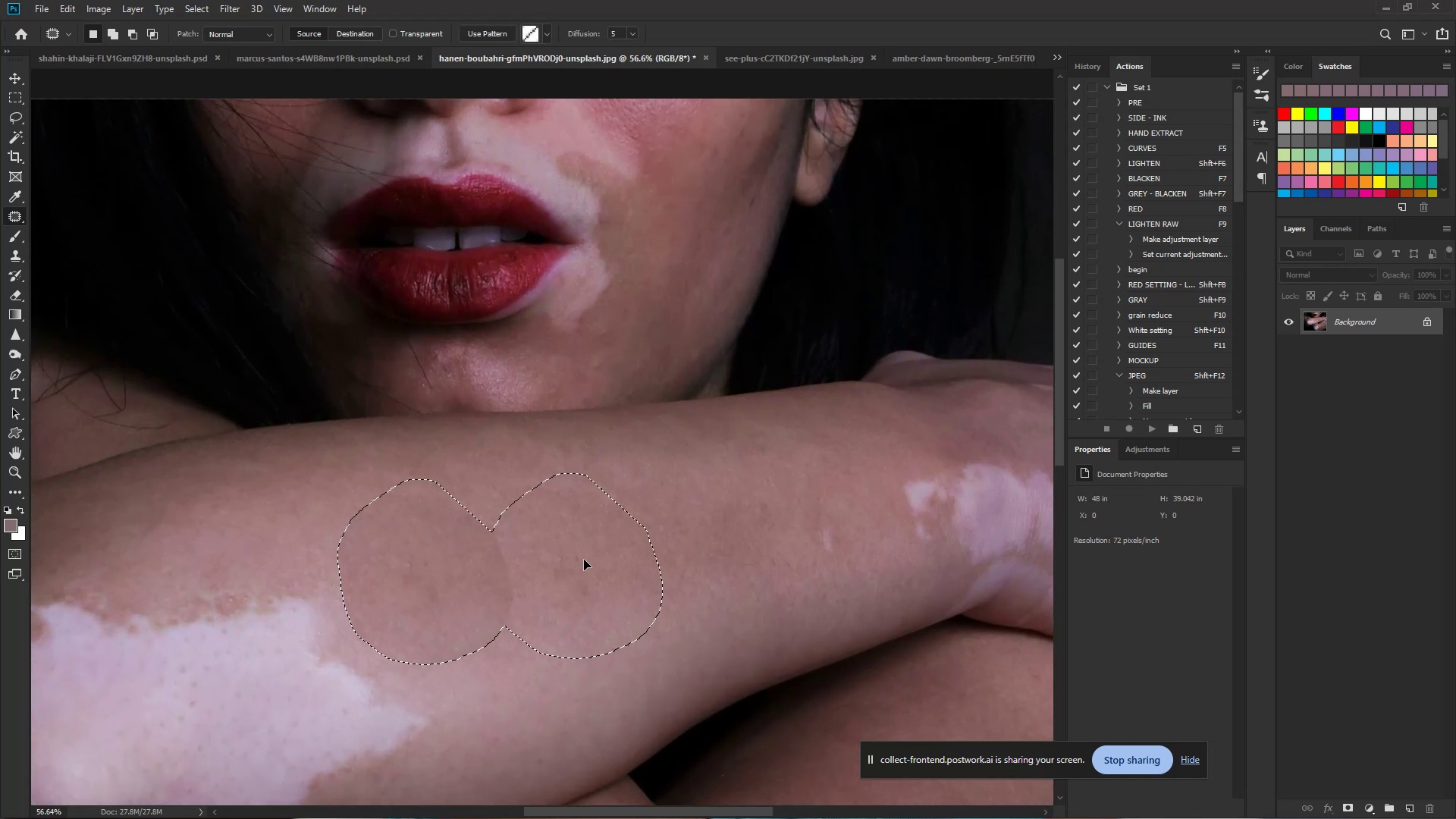 
wait(5.13)
 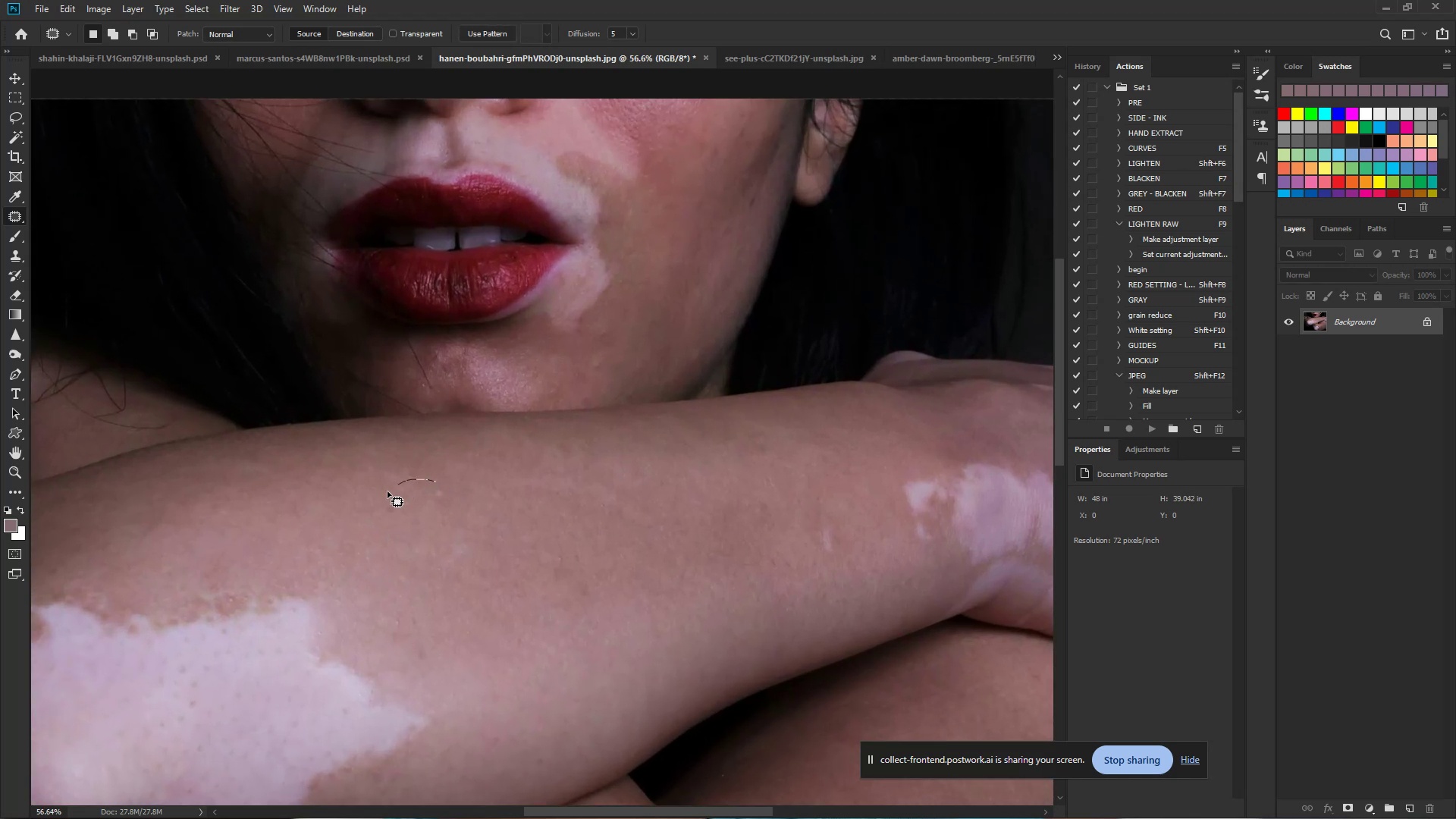 
left_click([556, 521])
 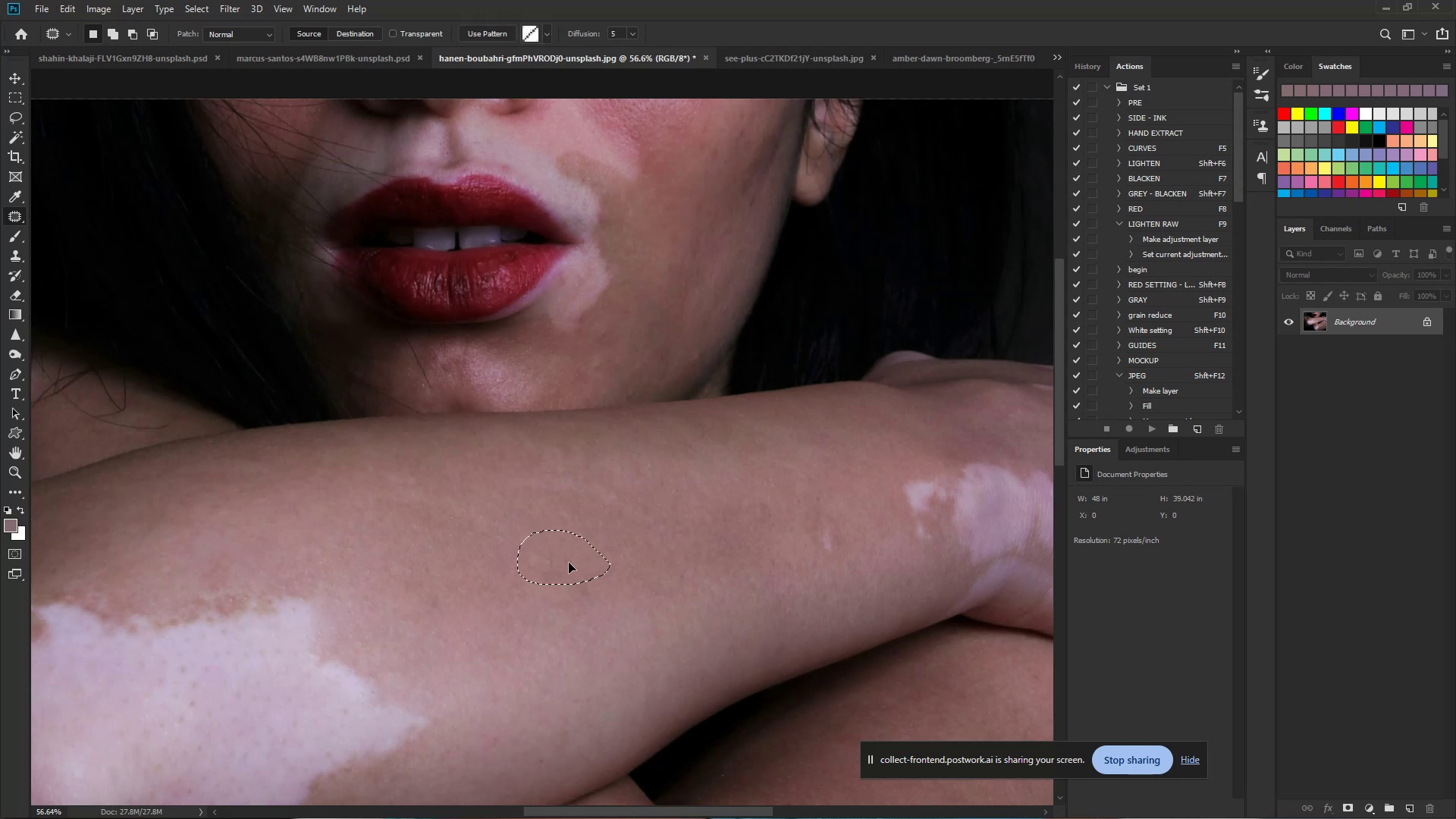 
triple_click([620, 542])
 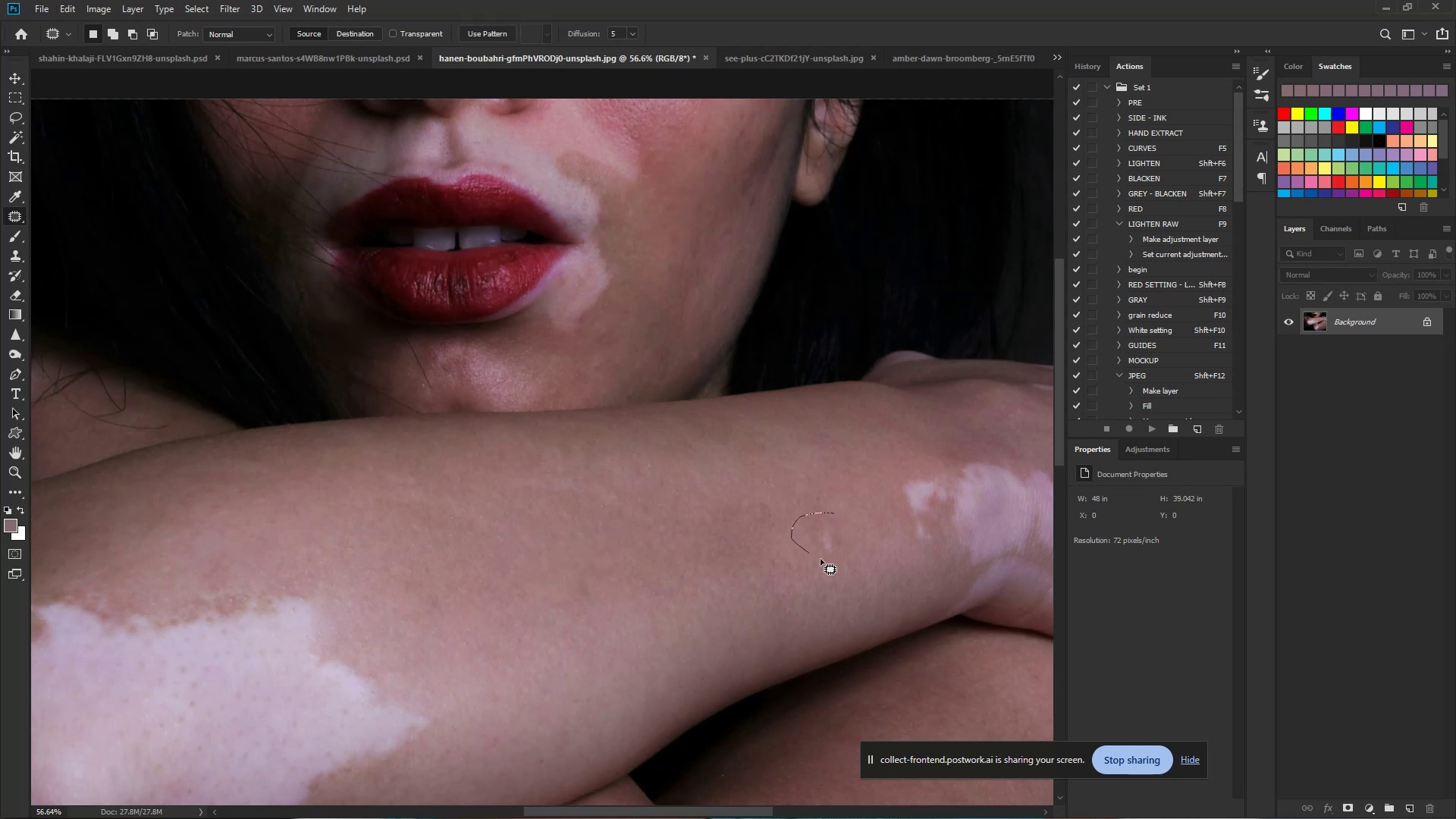 
triple_click([738, 545])
 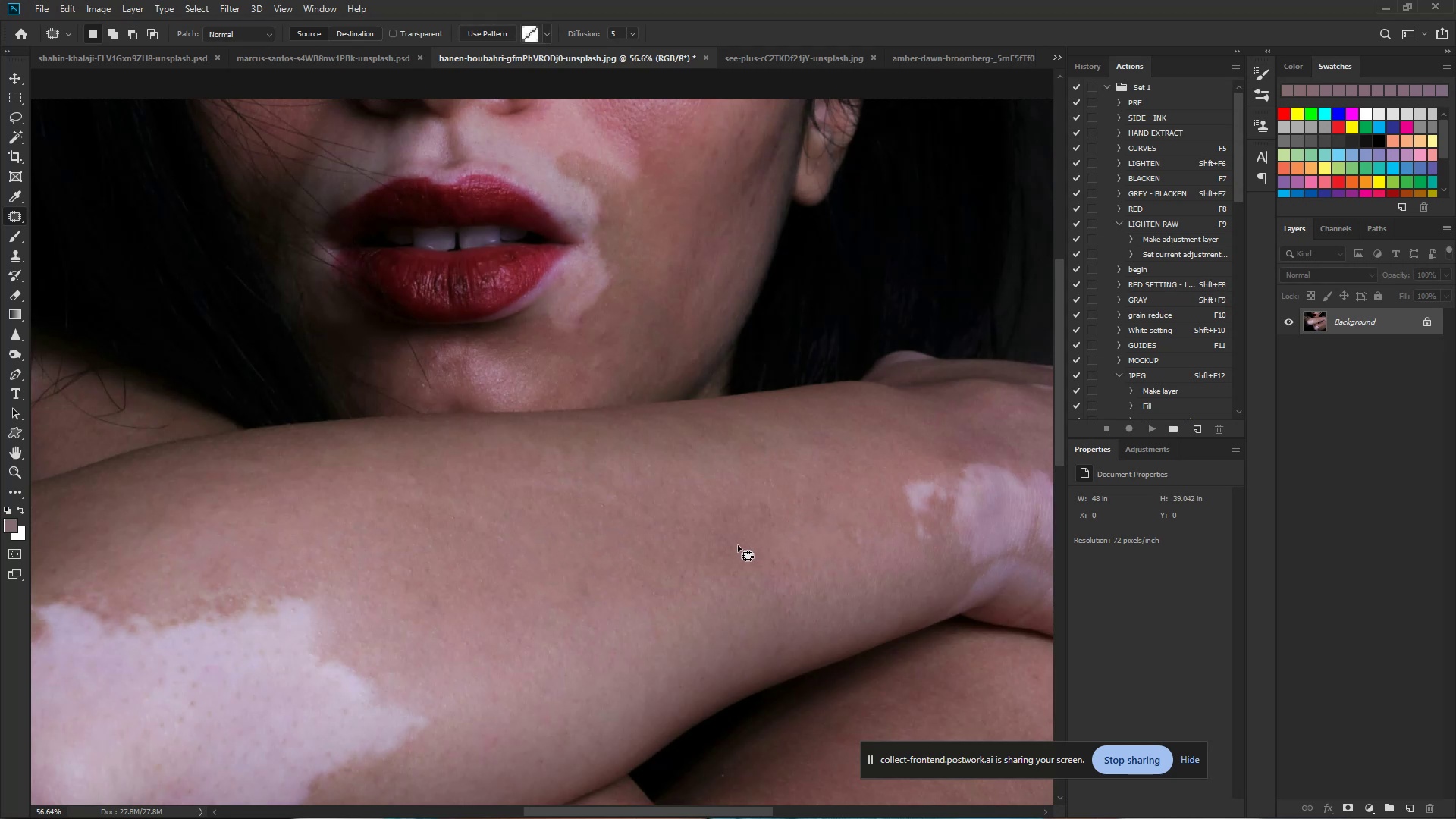 
triple_click([738, 545])
 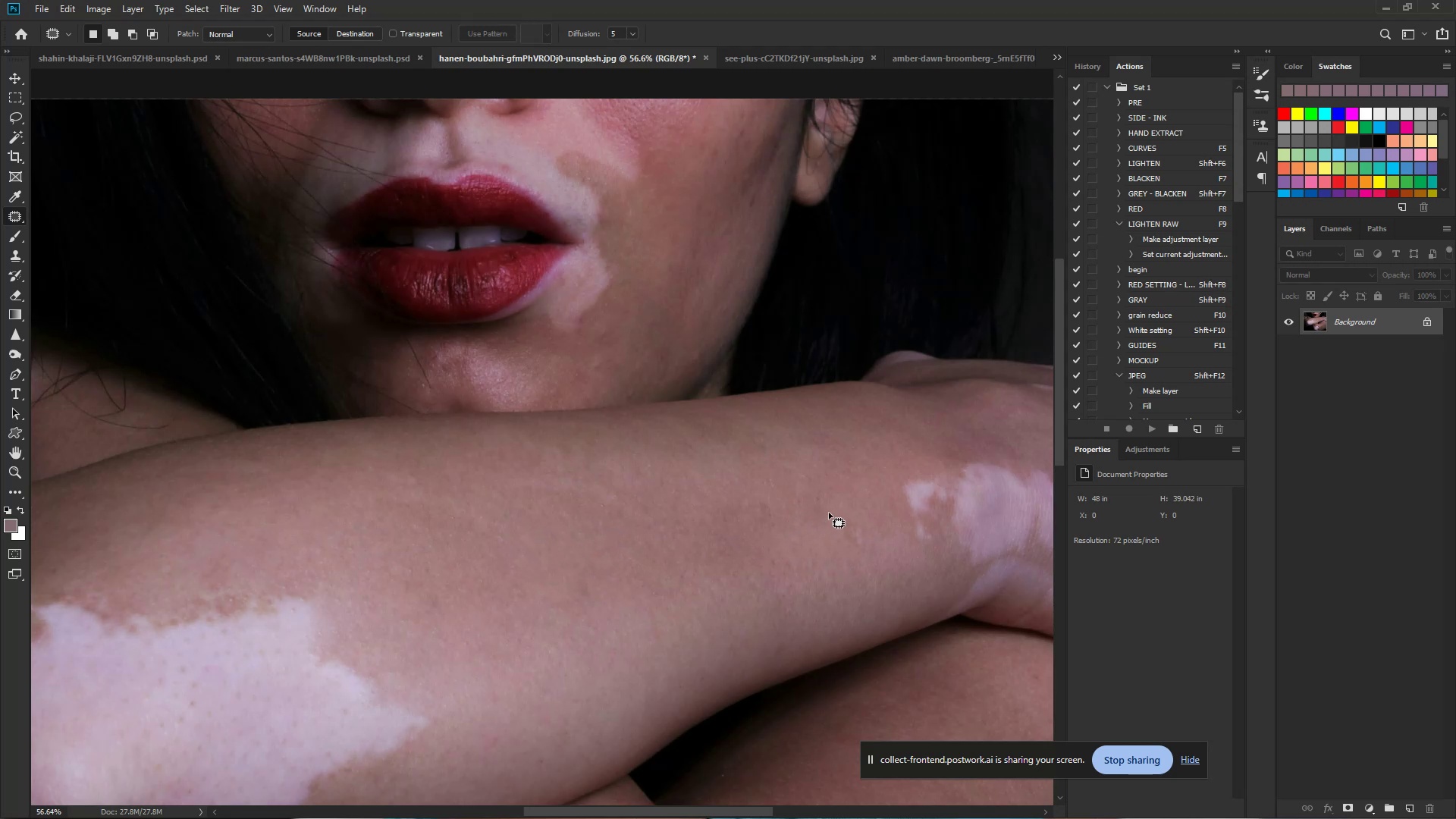 
left_click([833, 506])
 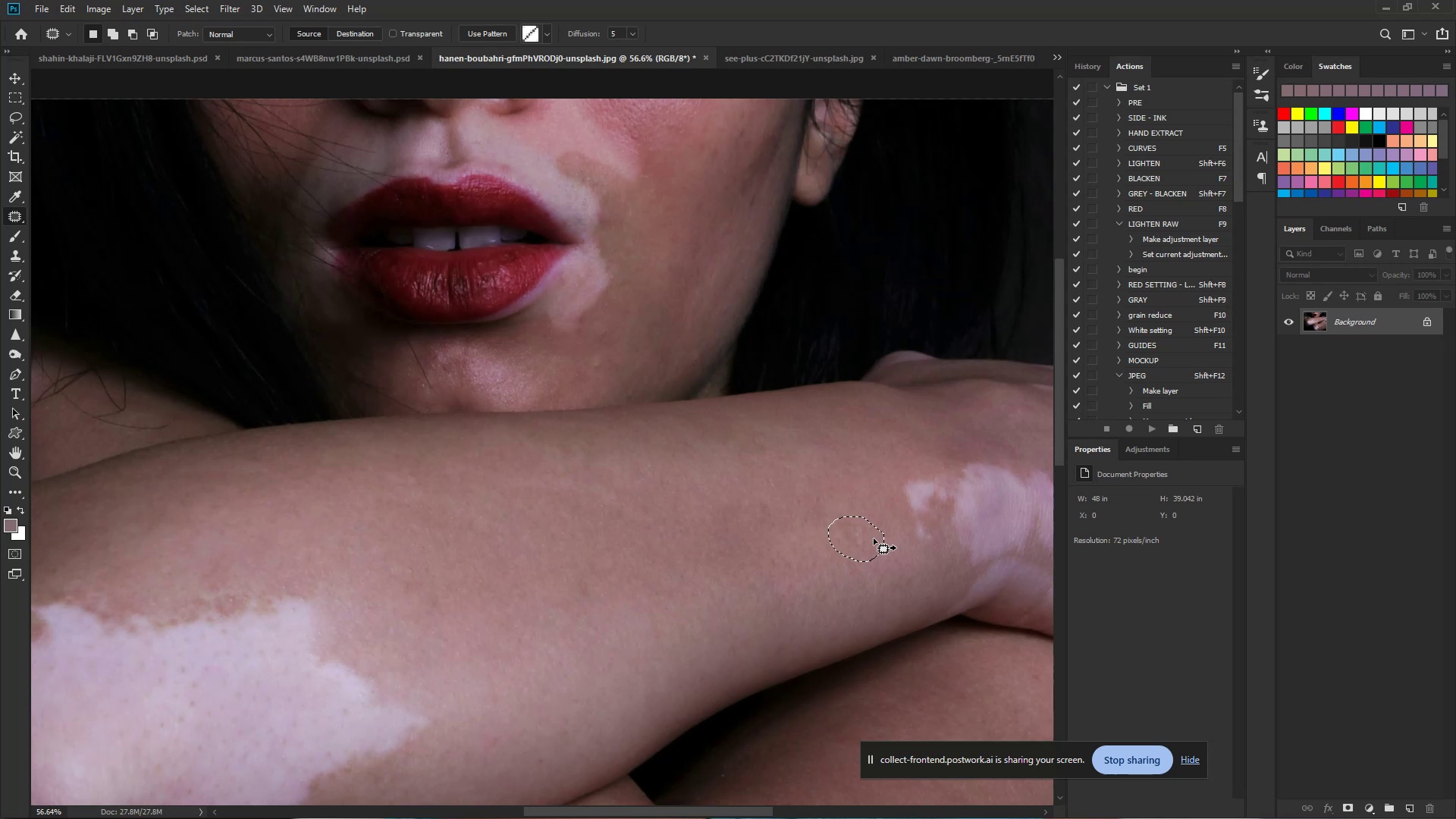 
left_click([783, 543])
 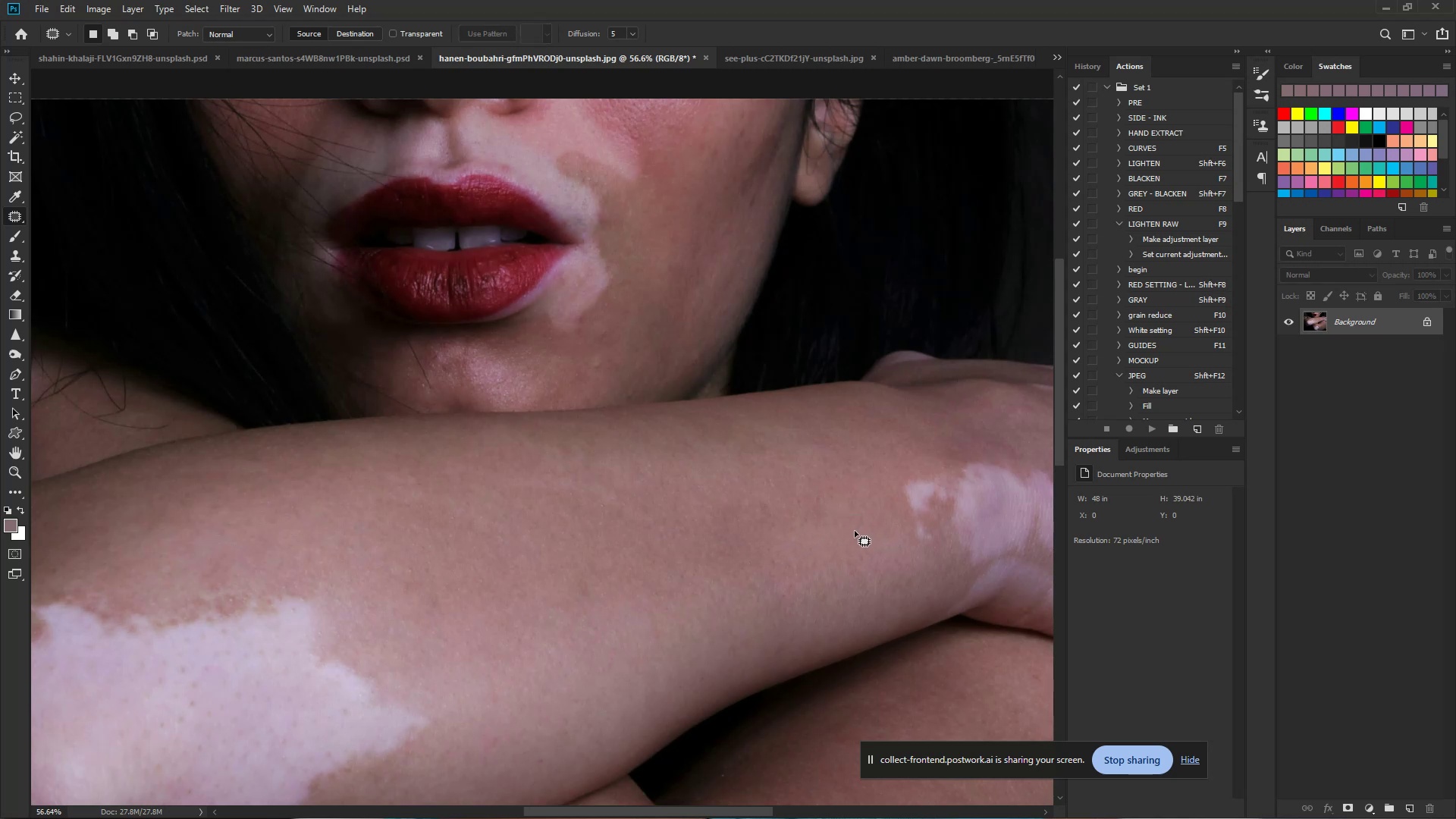 
wait(8.18)
 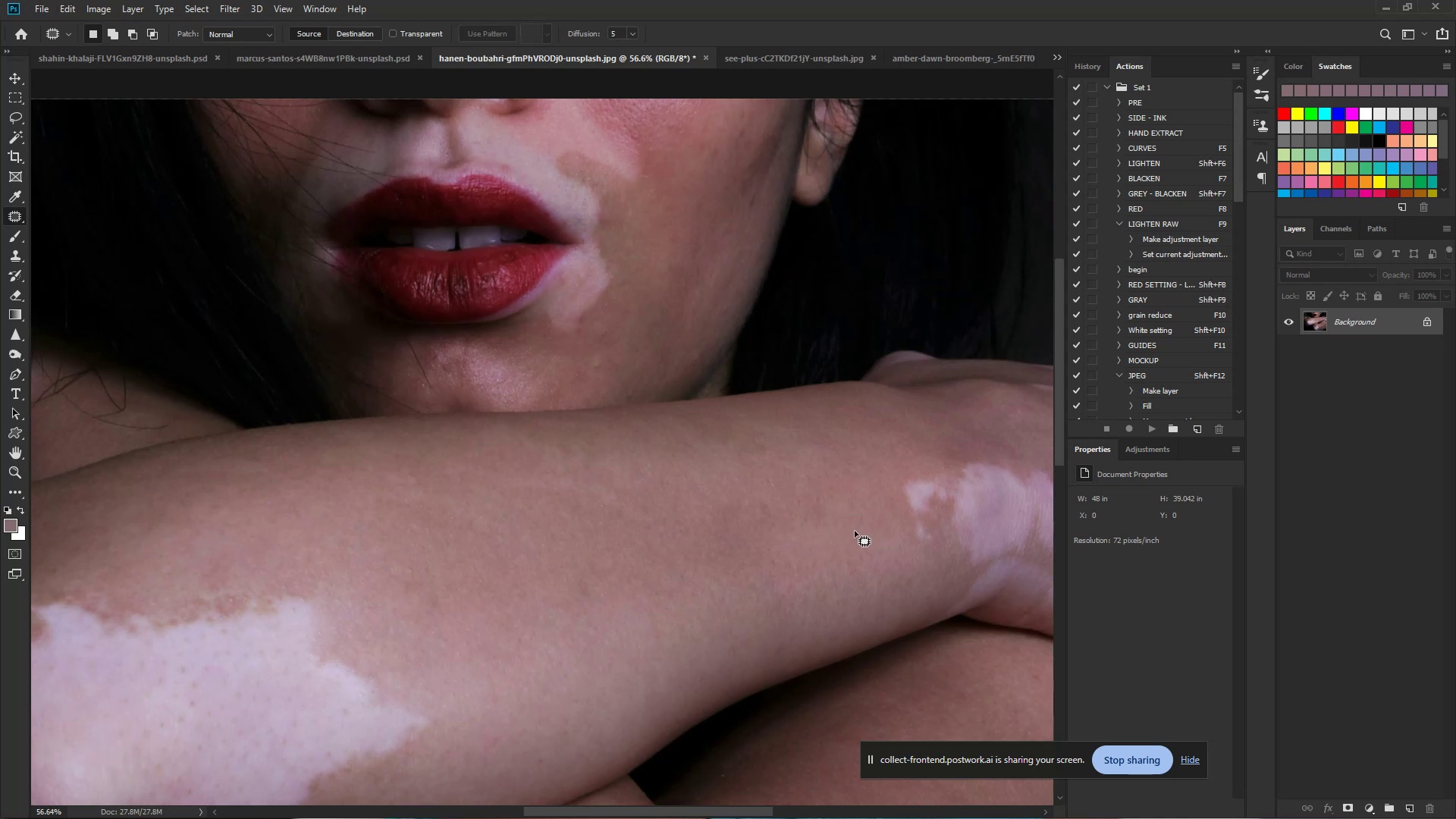 
hold_key(key=ControlLeft, duration=0.72)
 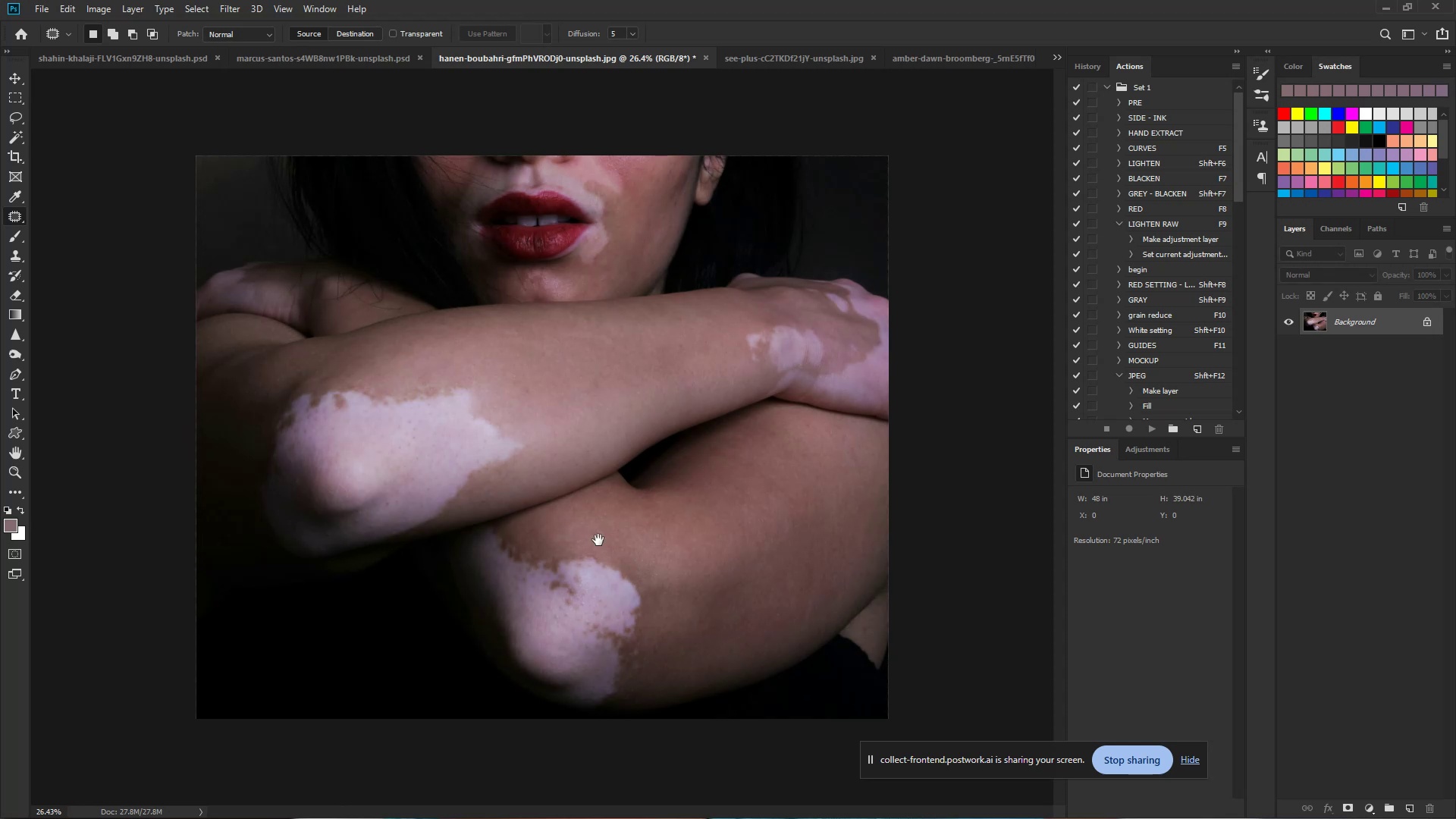 
hold_key(key=Space, duration=0.53)
 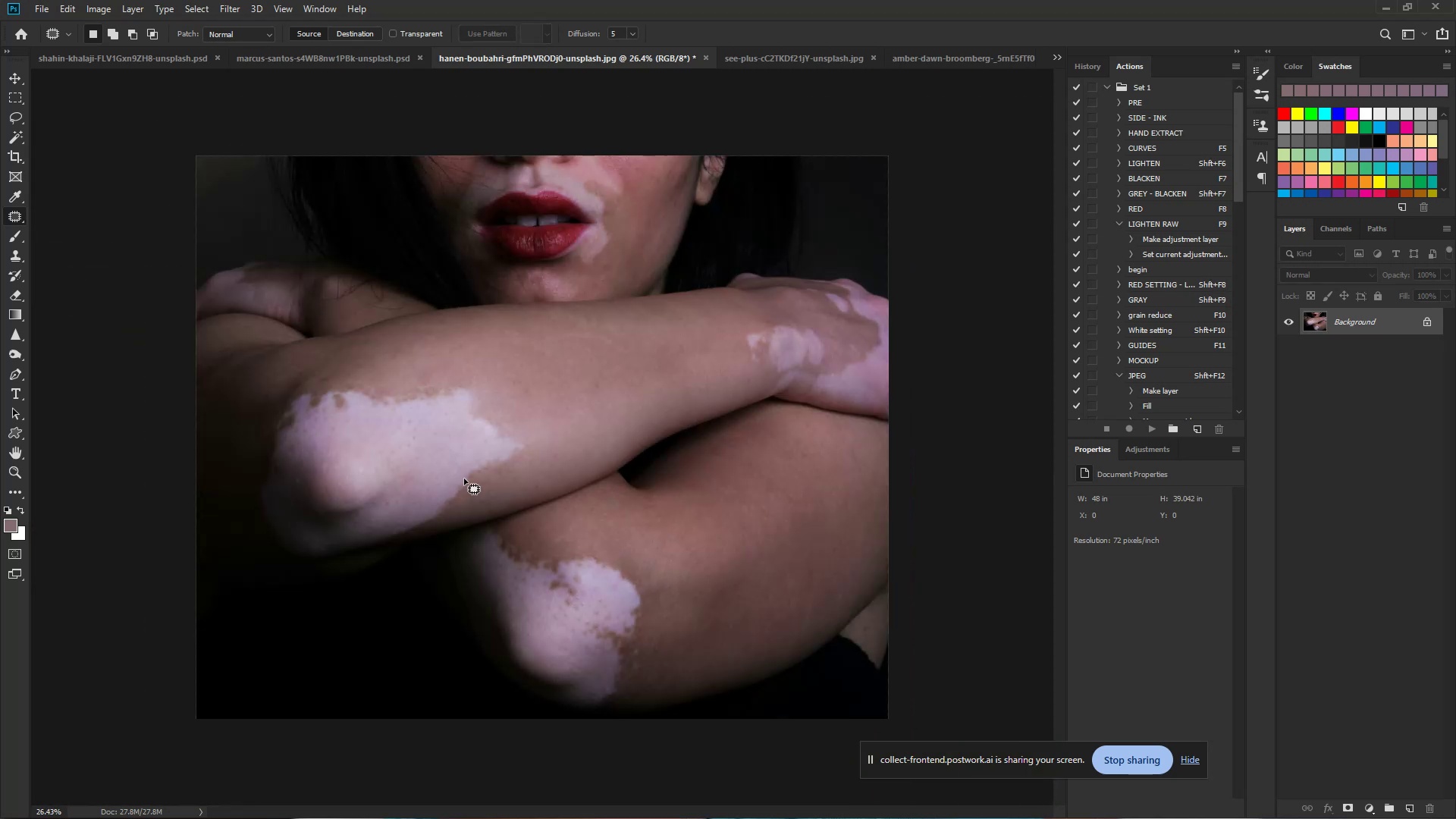 
hold_key(key=Space, duration=0.62)
 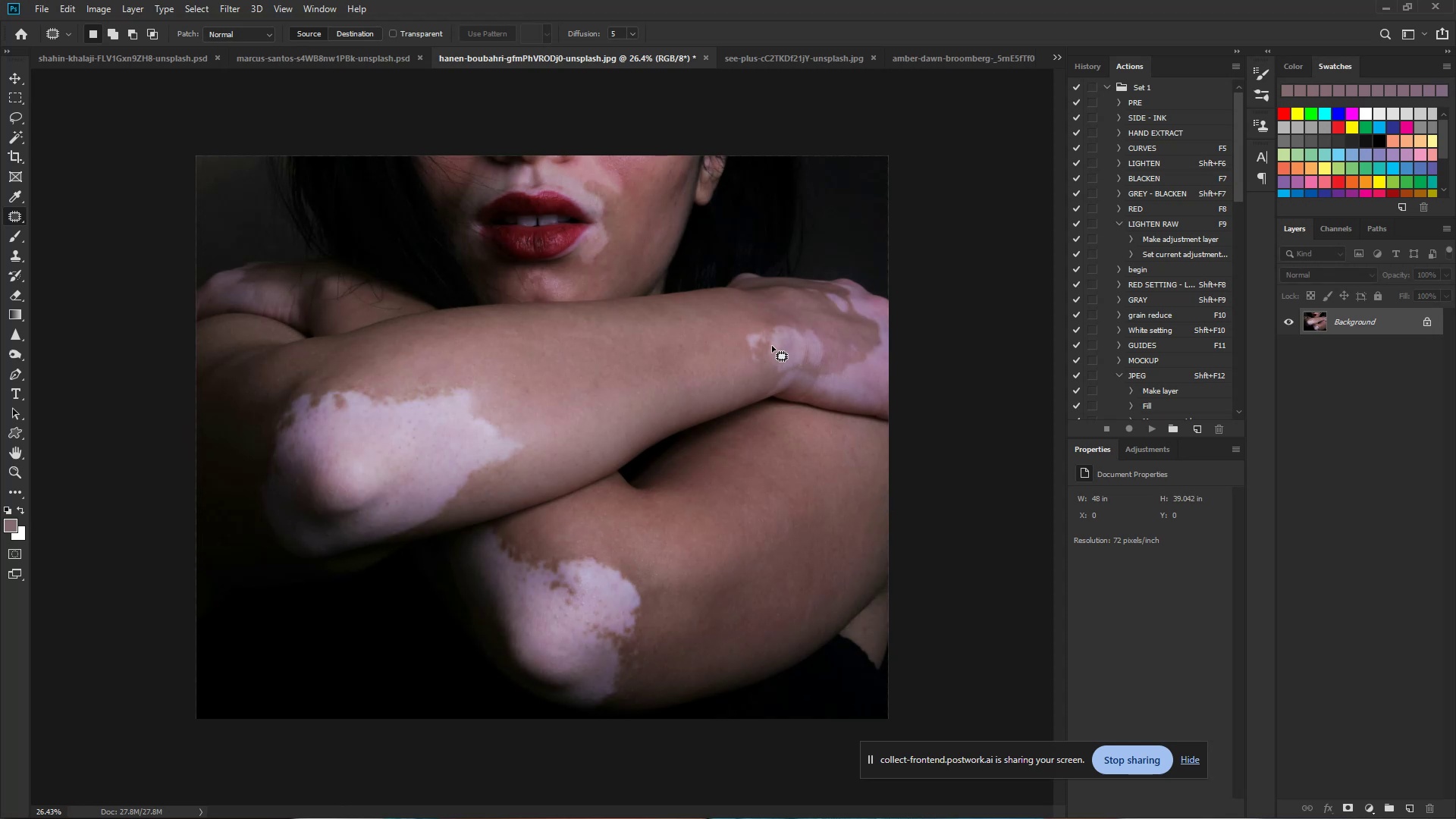 
hold_key(key=ControlLeft, duration=1.19)
 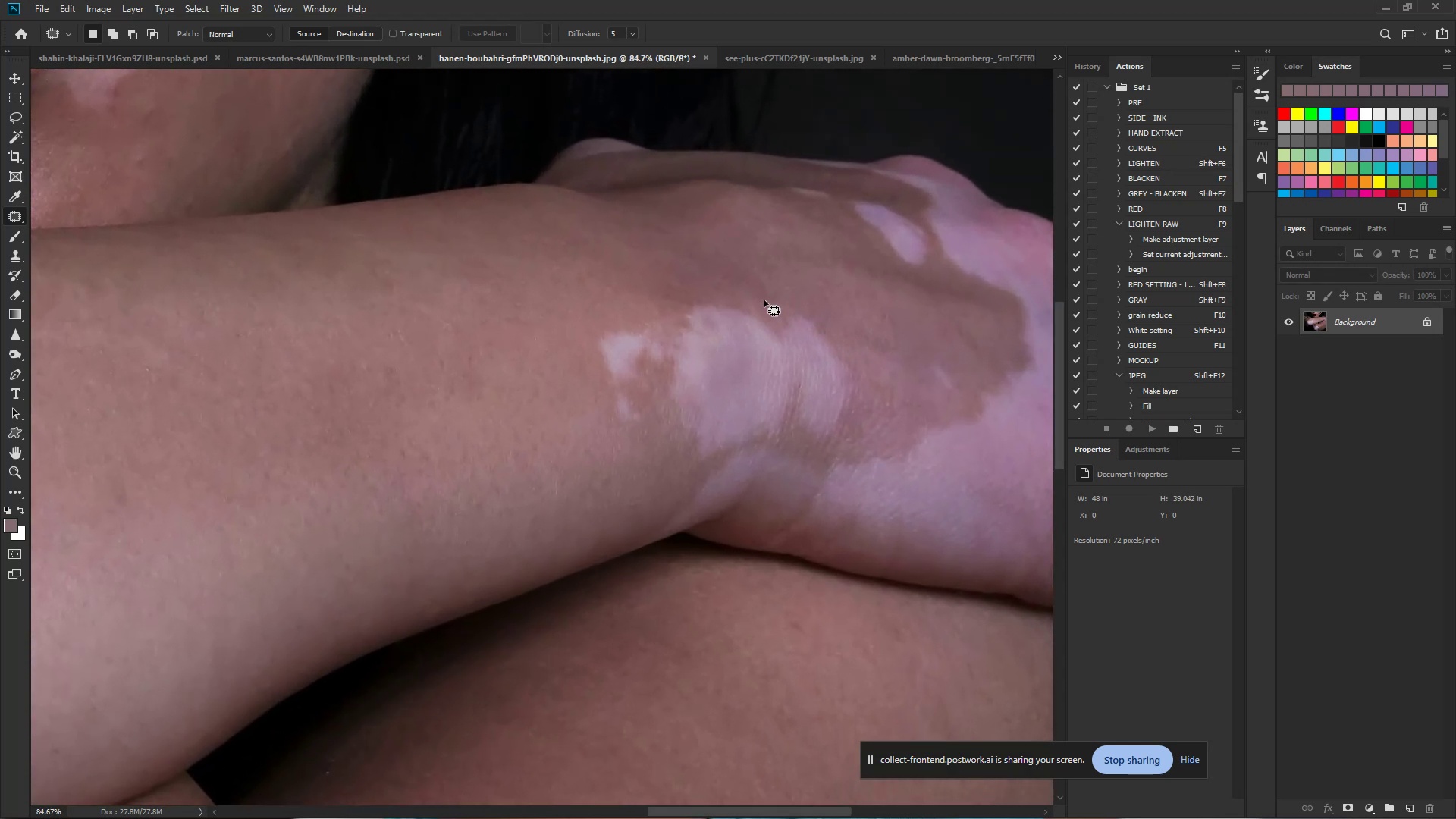 
hold_key(key=Space, duration=1.05)
 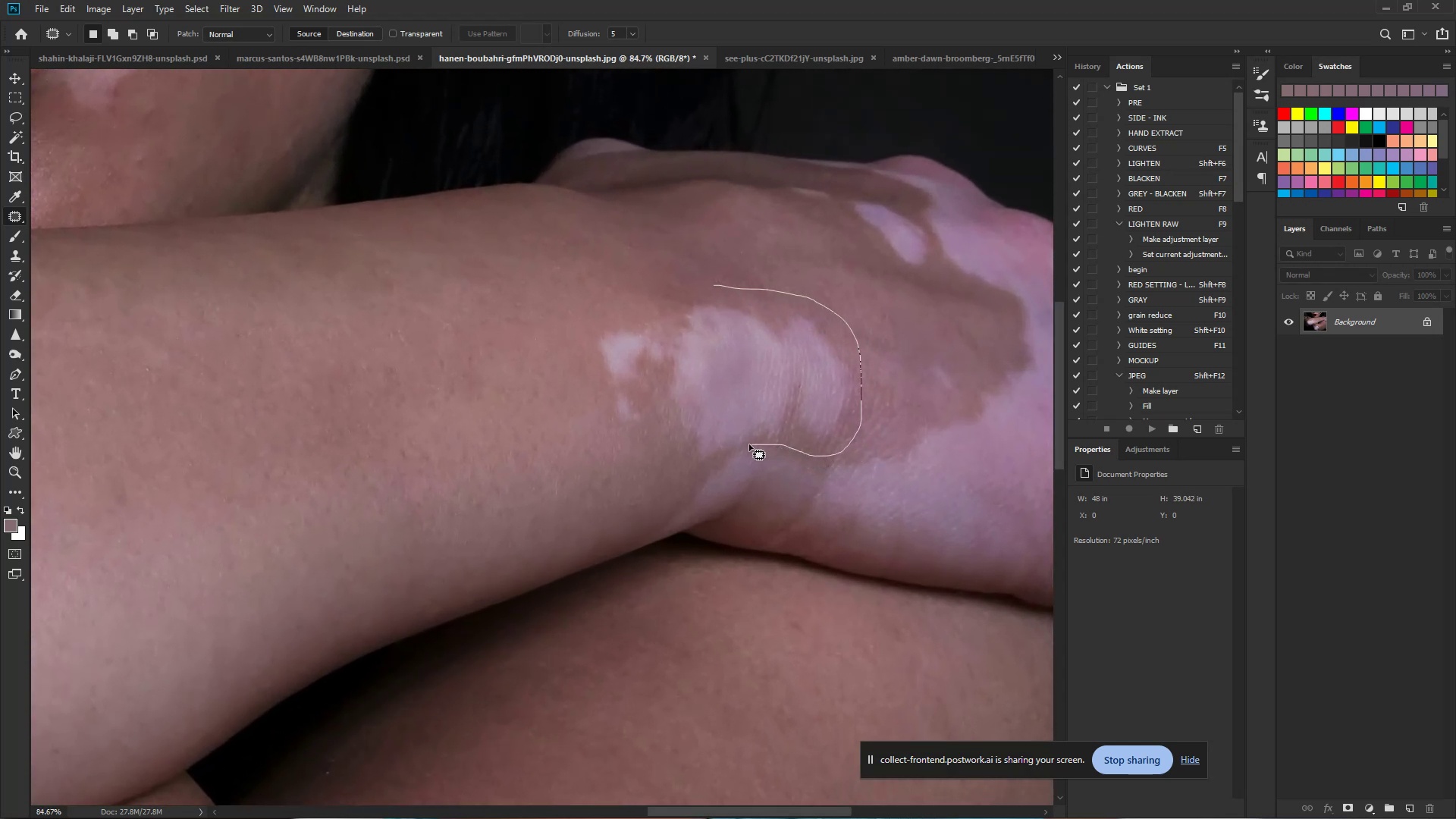 
wait(8.99)
 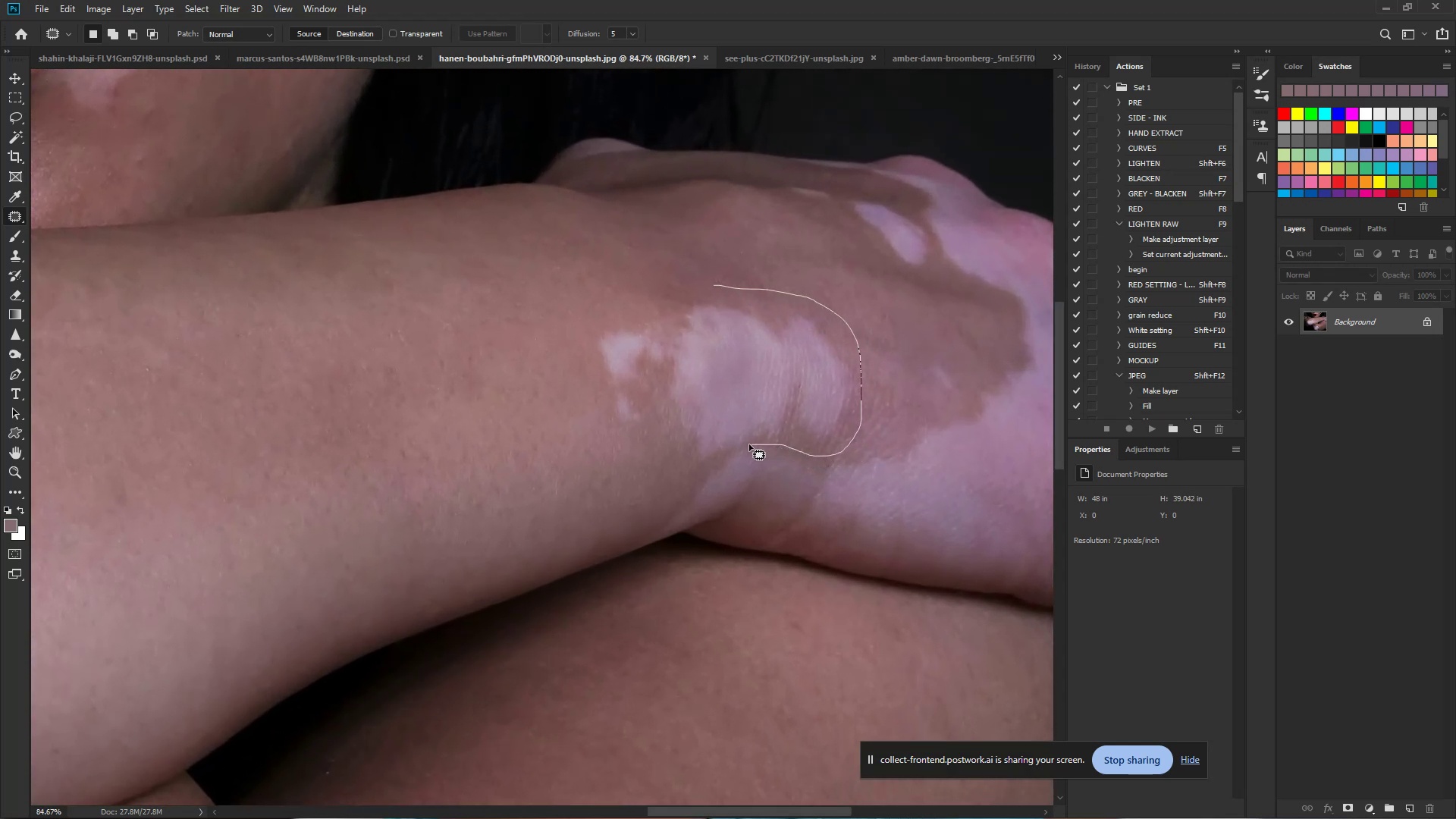 
left_click([428, 311])
 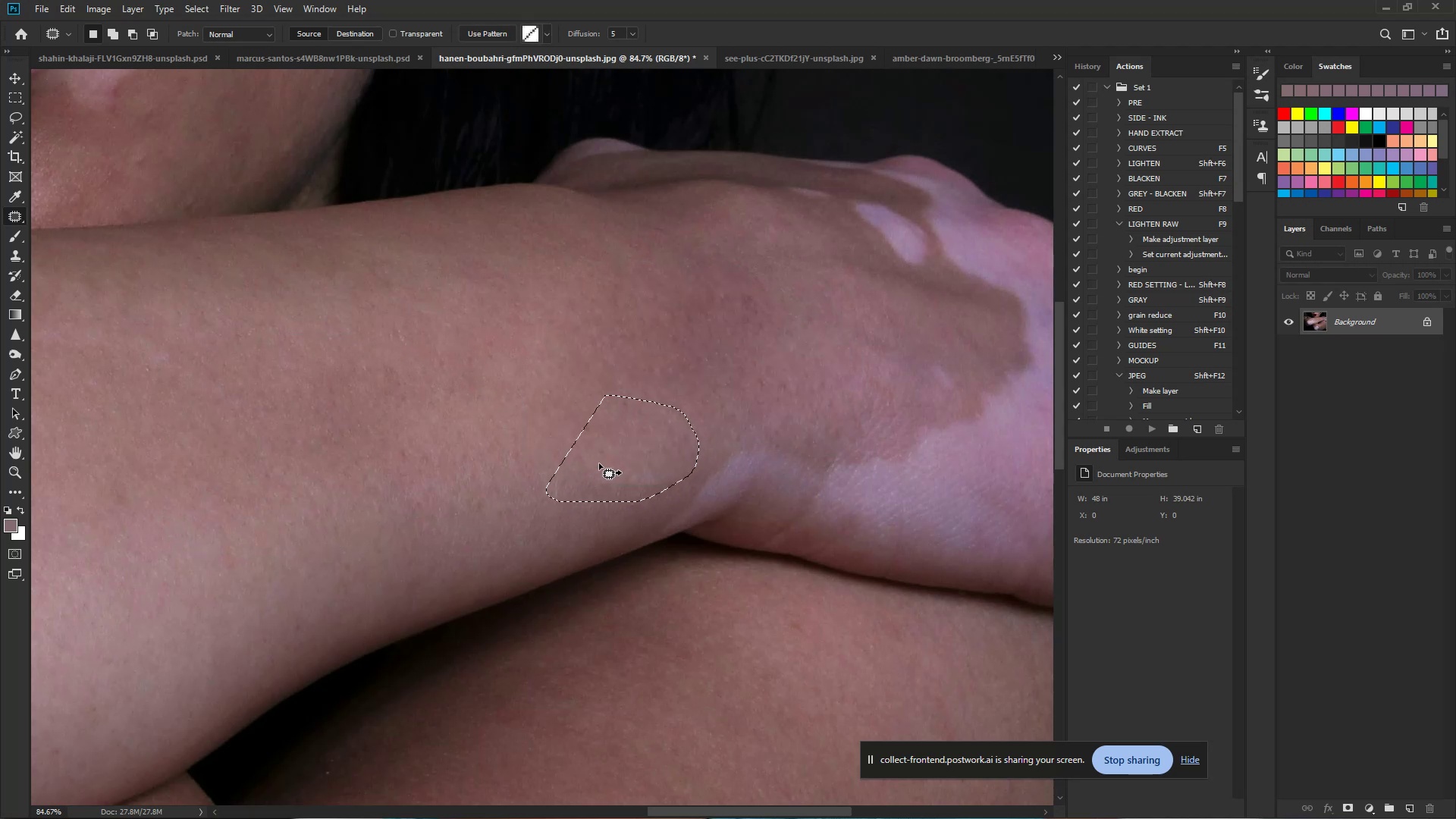 
left_click([448, 498])
 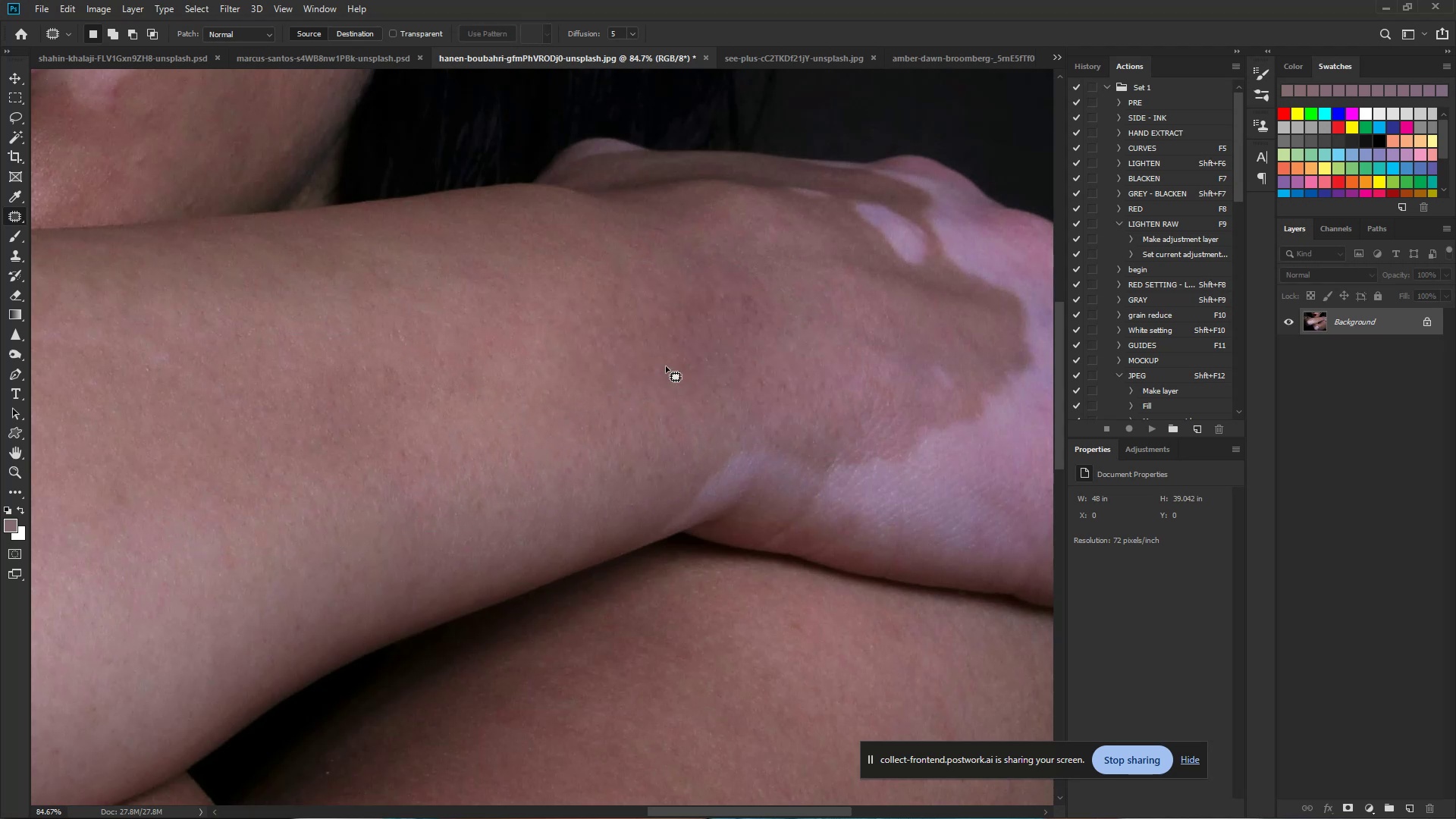 
hold_key(key=ControlLeft, duration=0.76)
 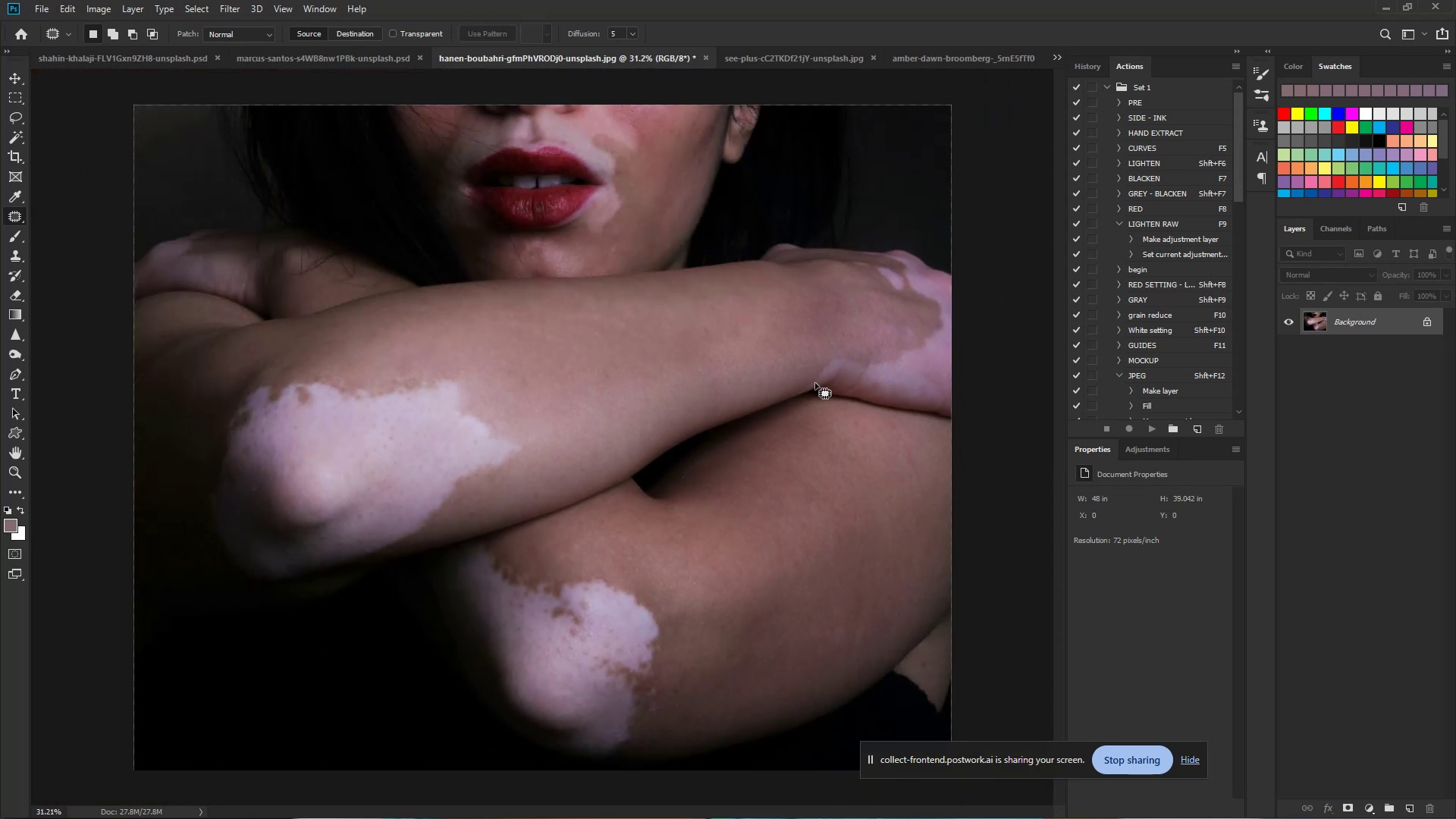 
hold_key(key=Space, duration=0.6)
 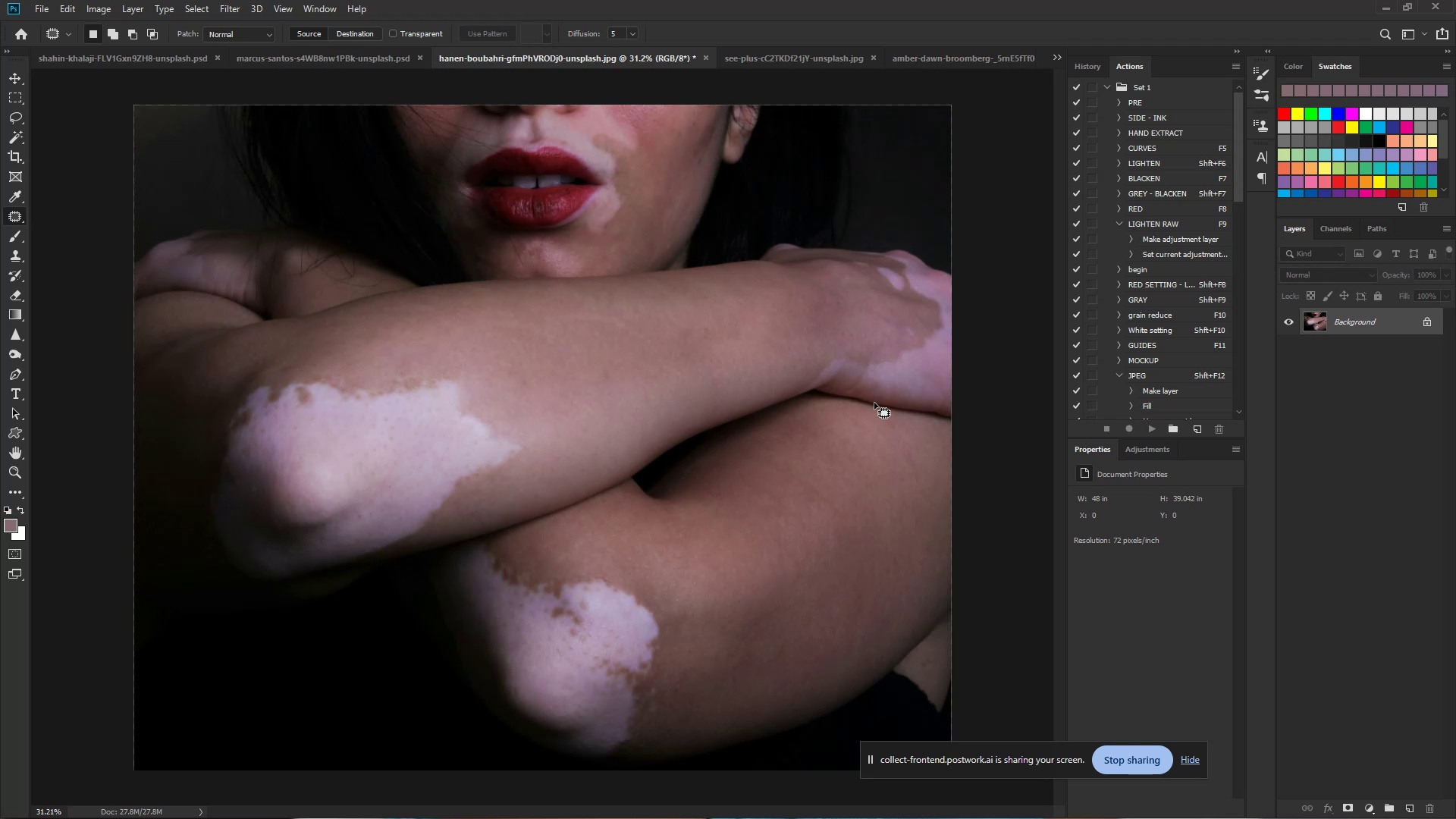 
wait(9.21)
 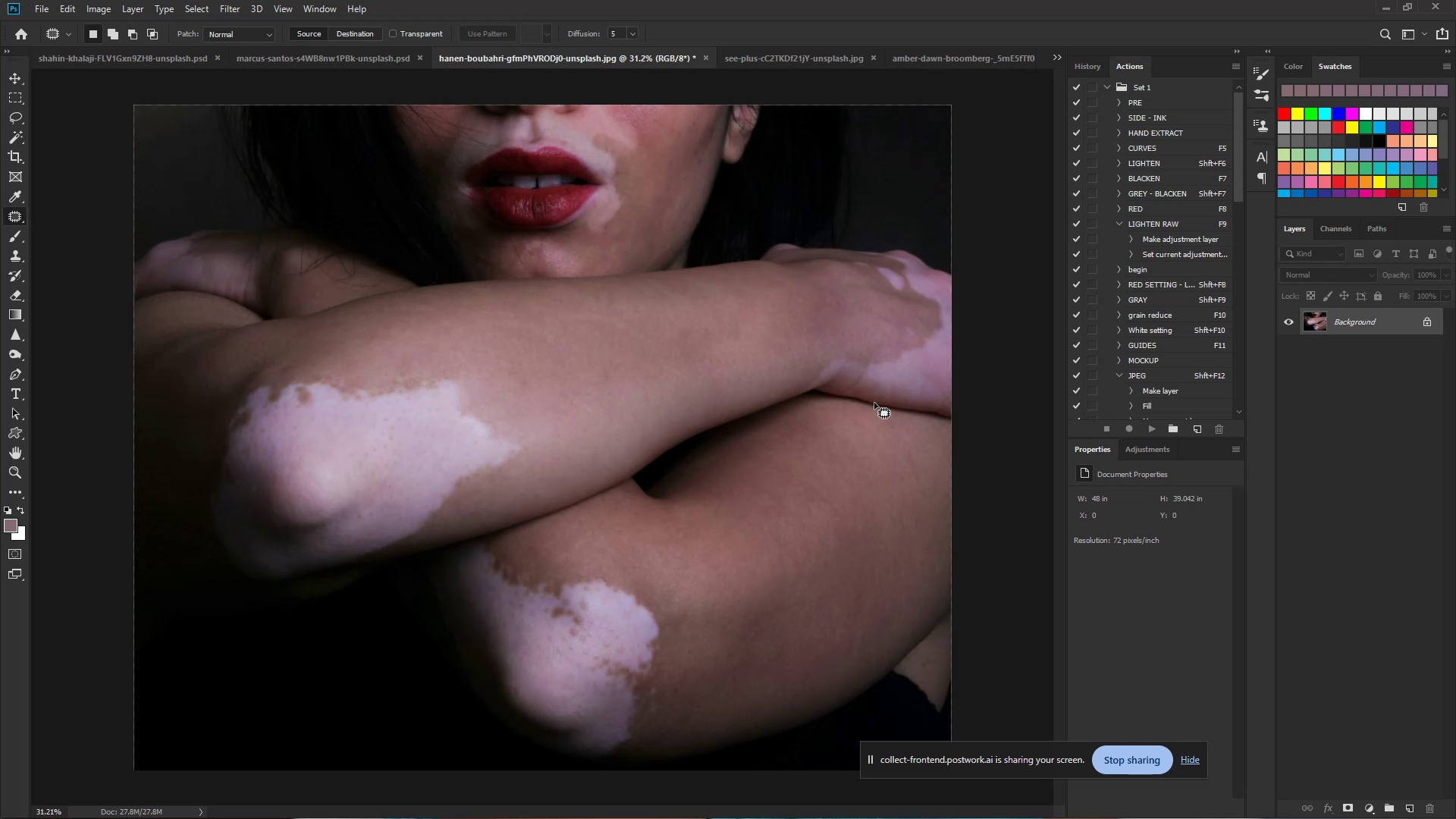 
key(Control+J)
 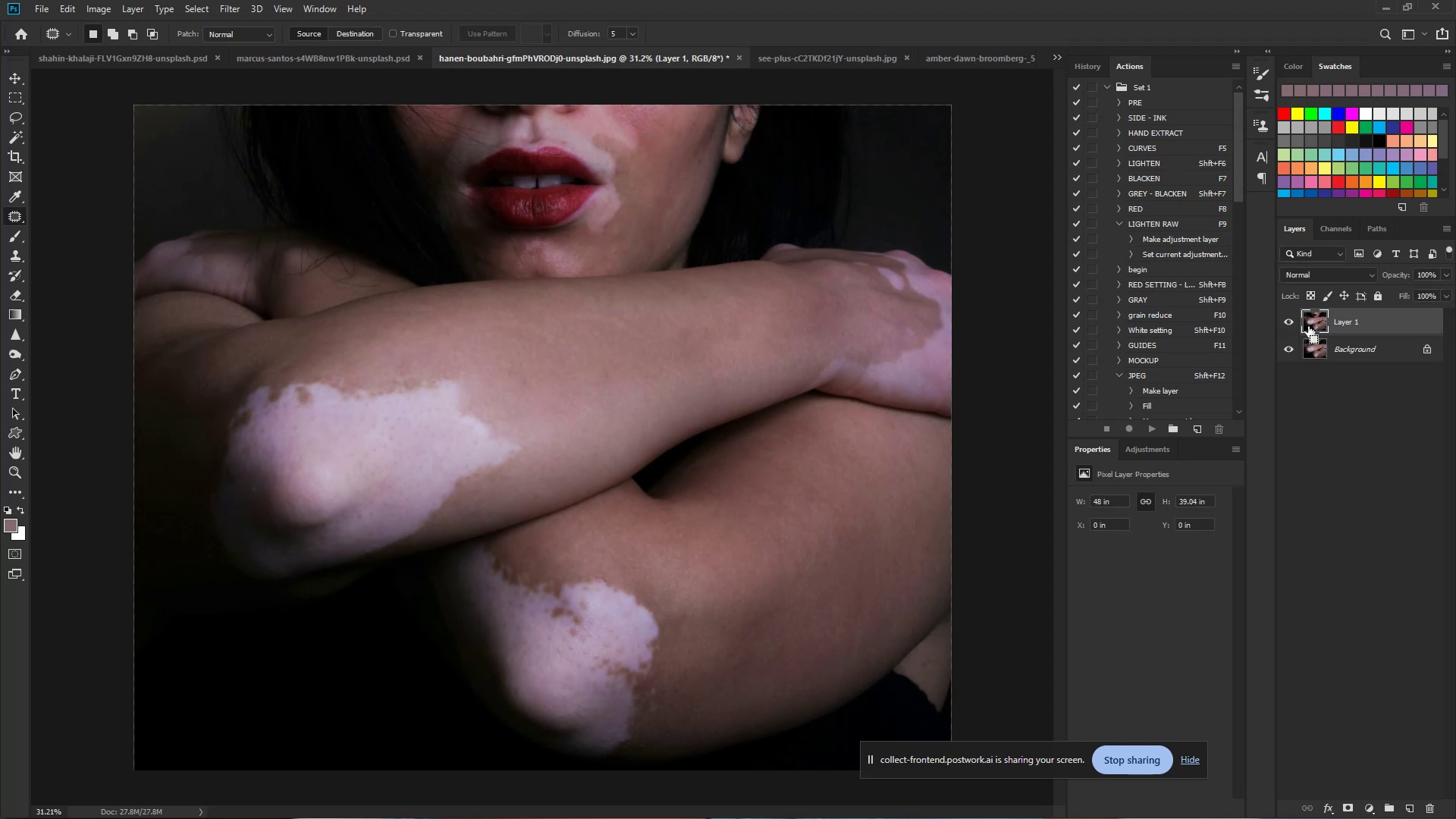 
key(Control+J)
 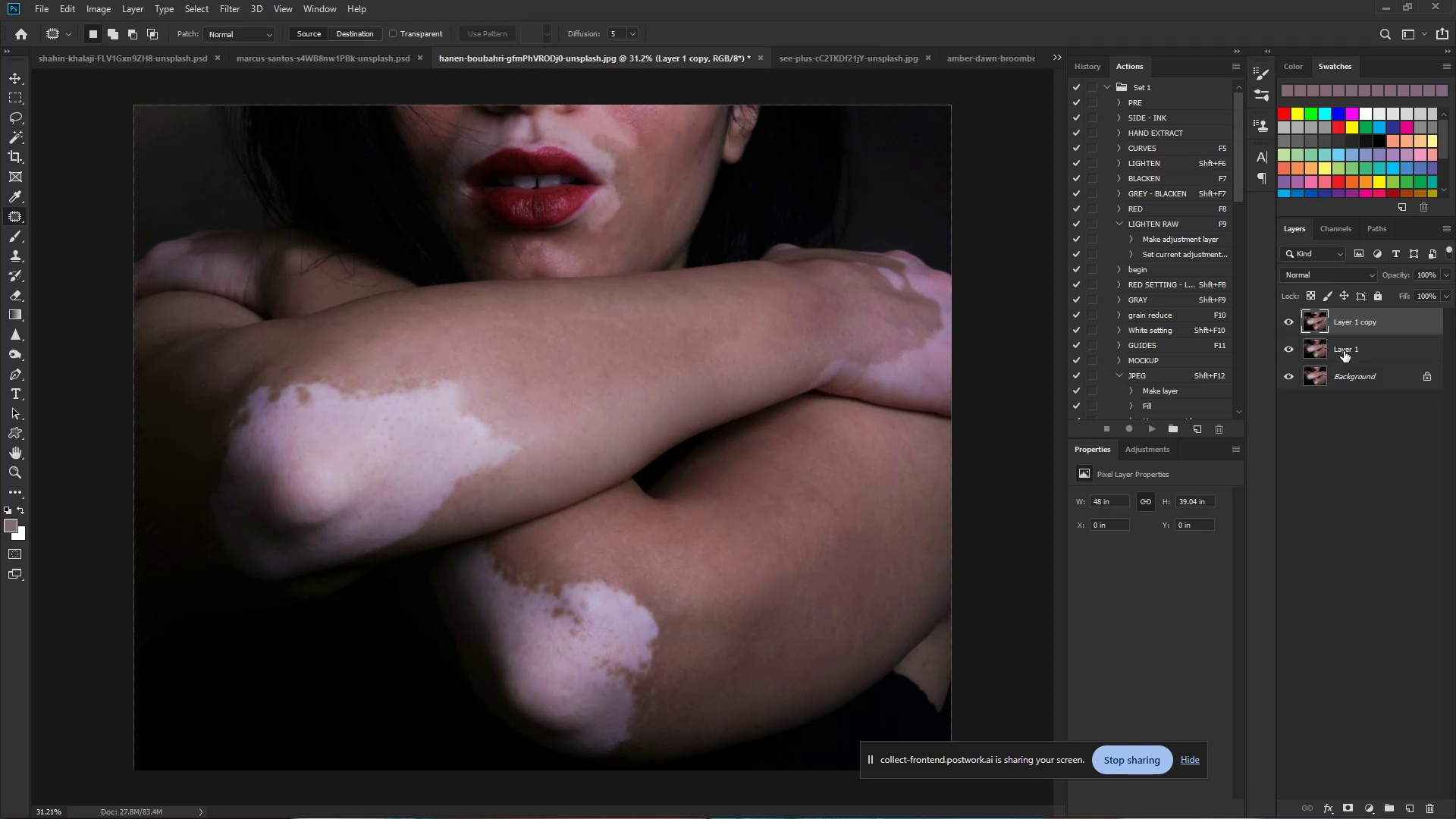 
double_click([1344, 351])
 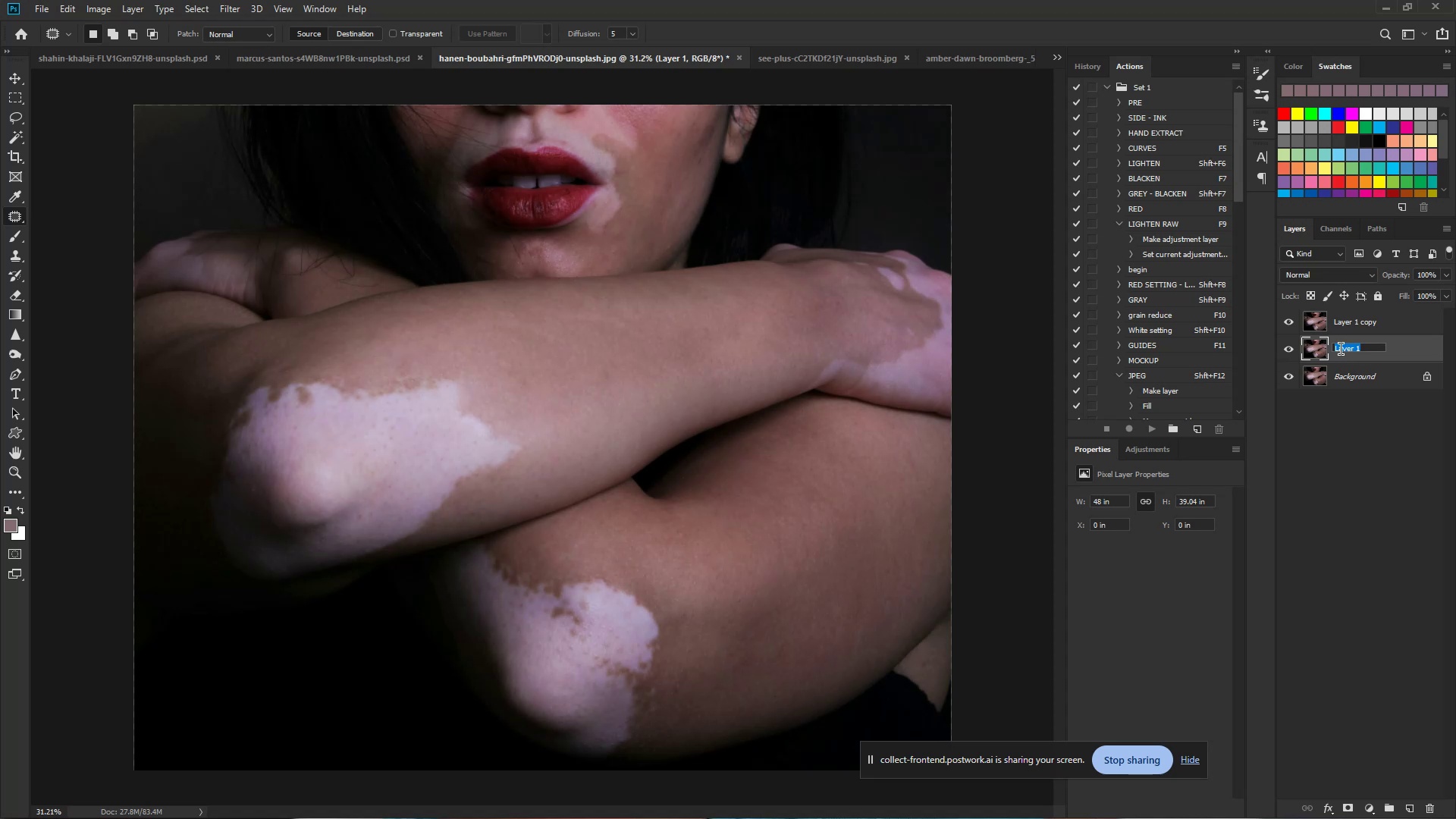 
type(Color)
 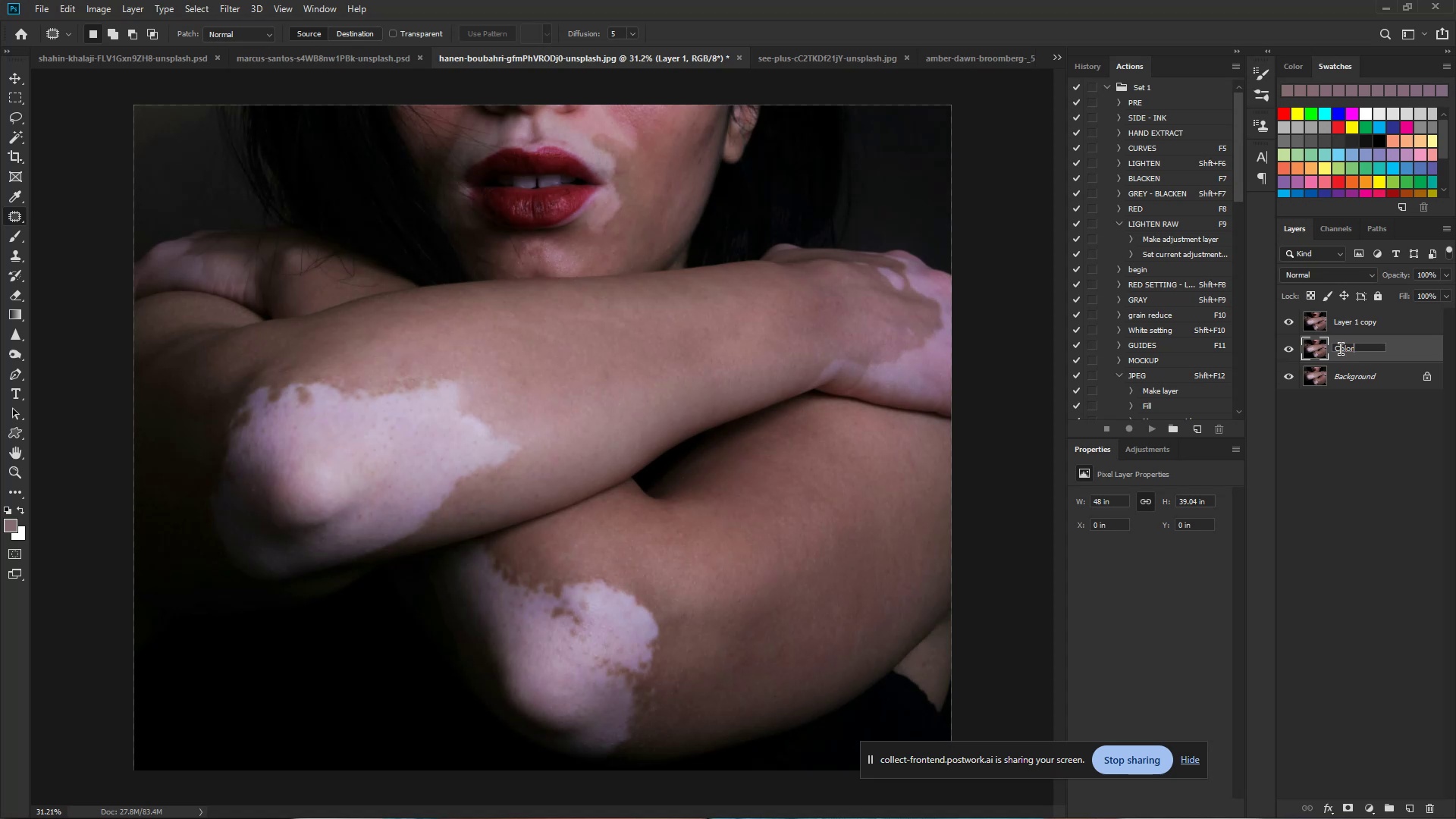 
key(Enter)
 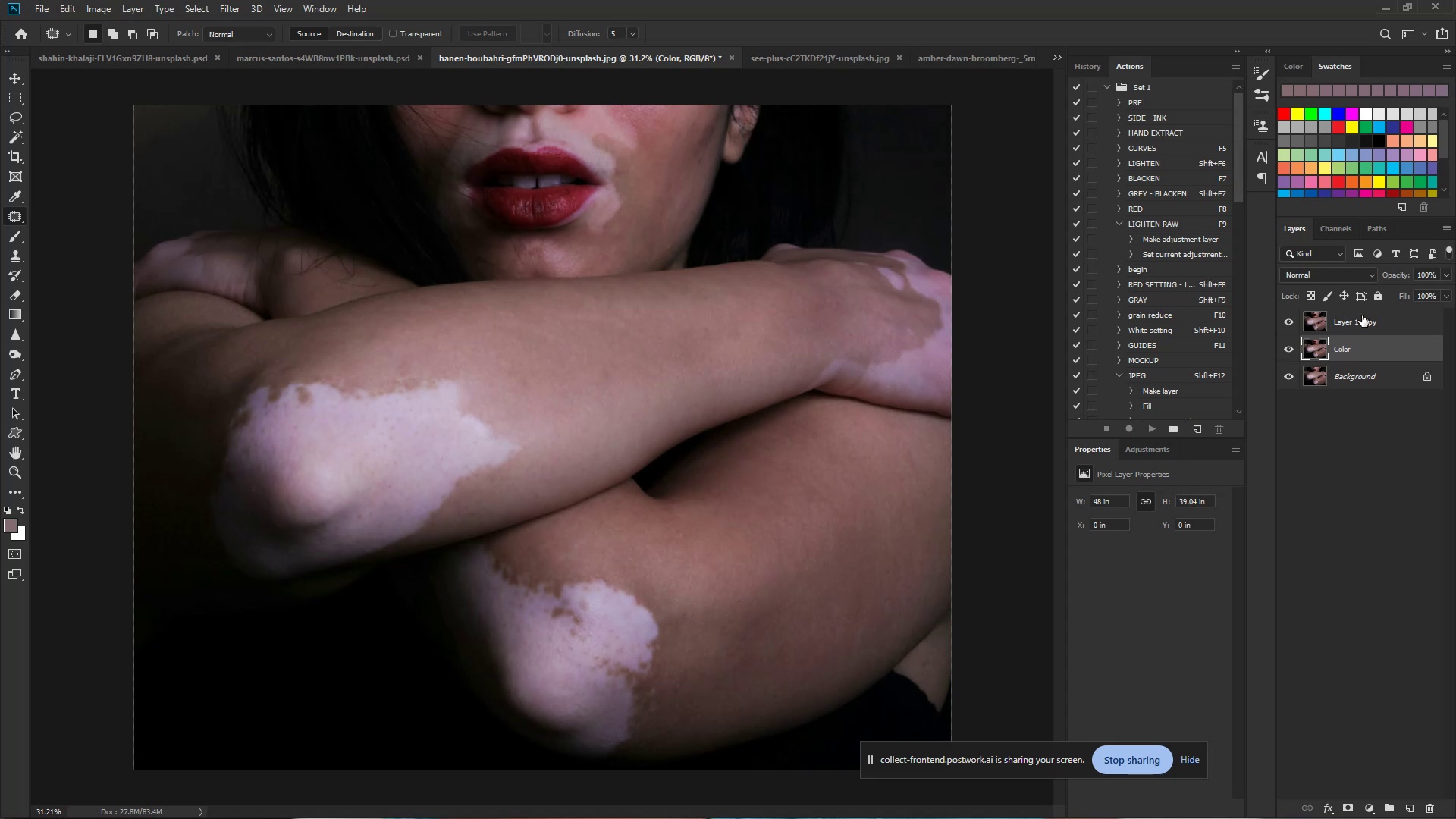 
double_click([1354, 324])
 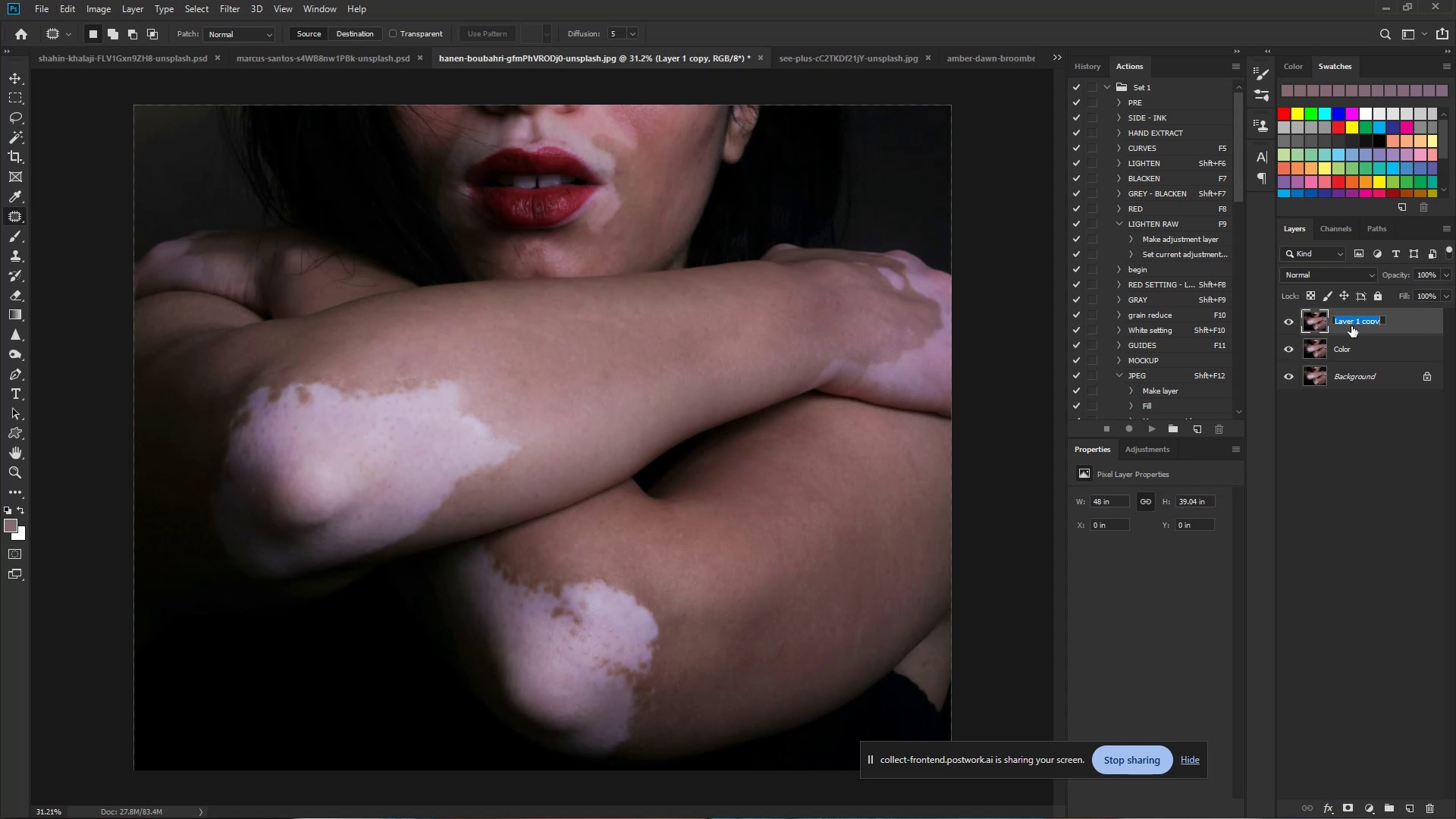 
type(OG TE)
key(Backspace)
type(exture)
 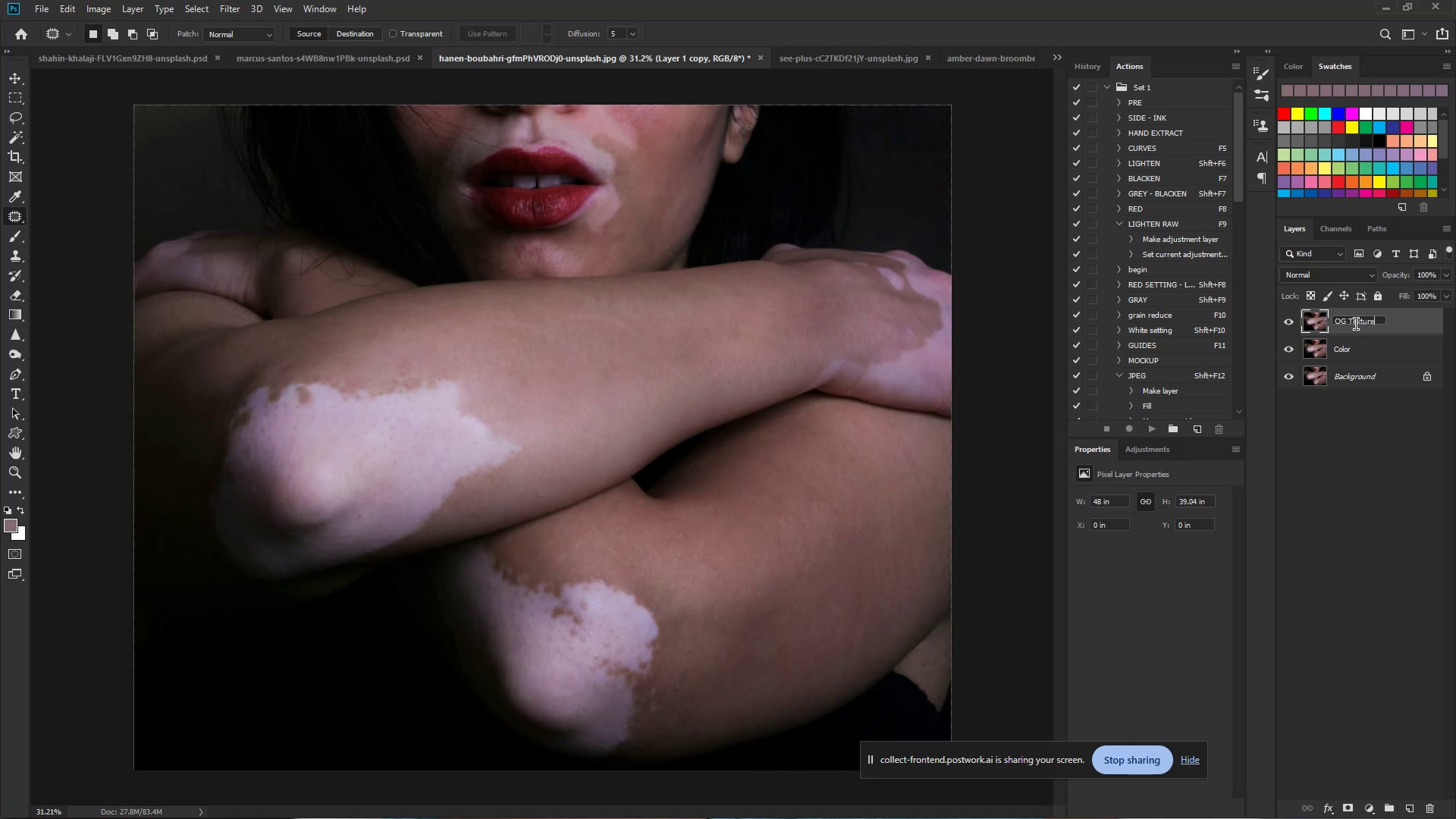 
key(Enter)
 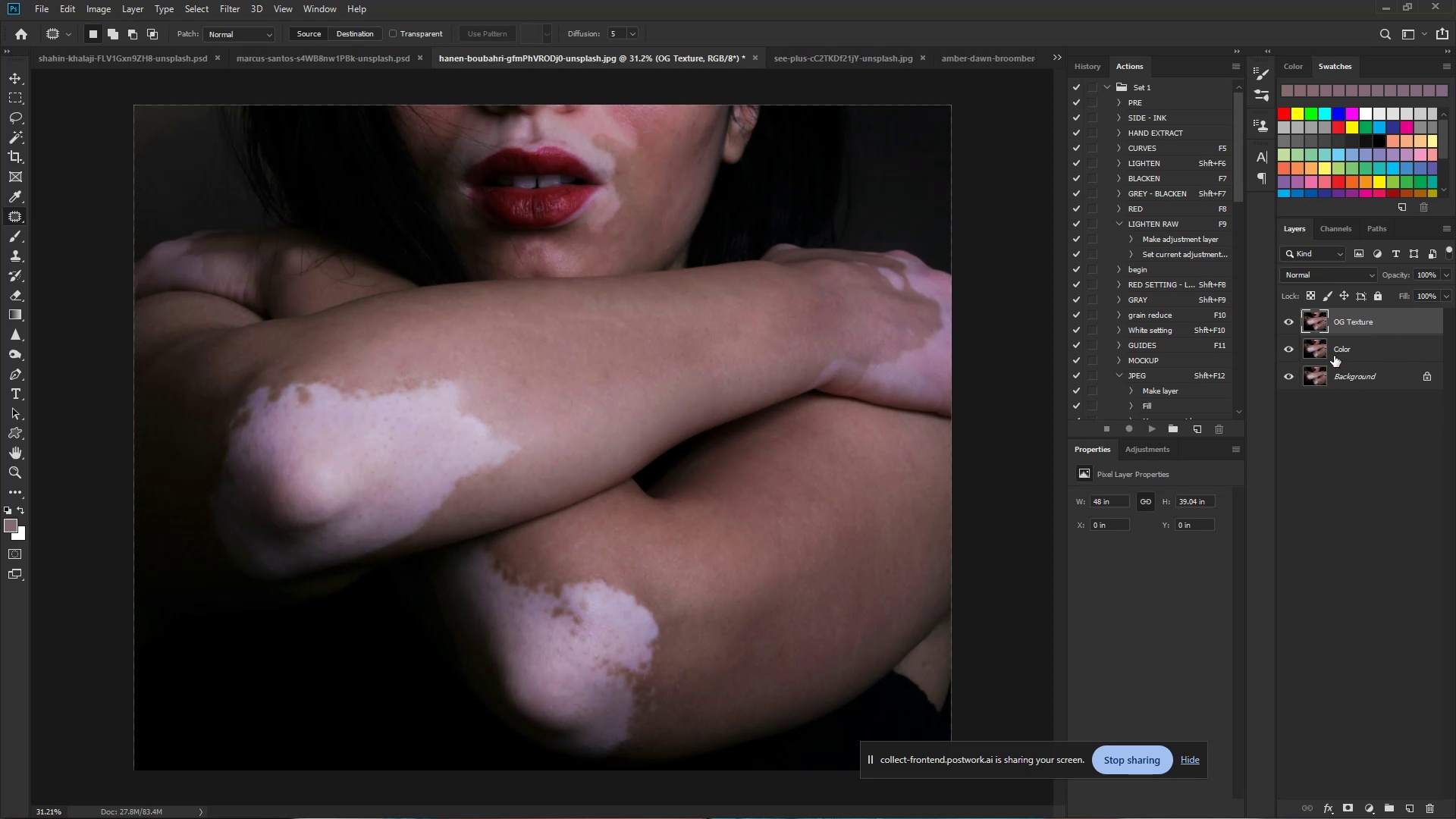 
left_click([1288, 325])
 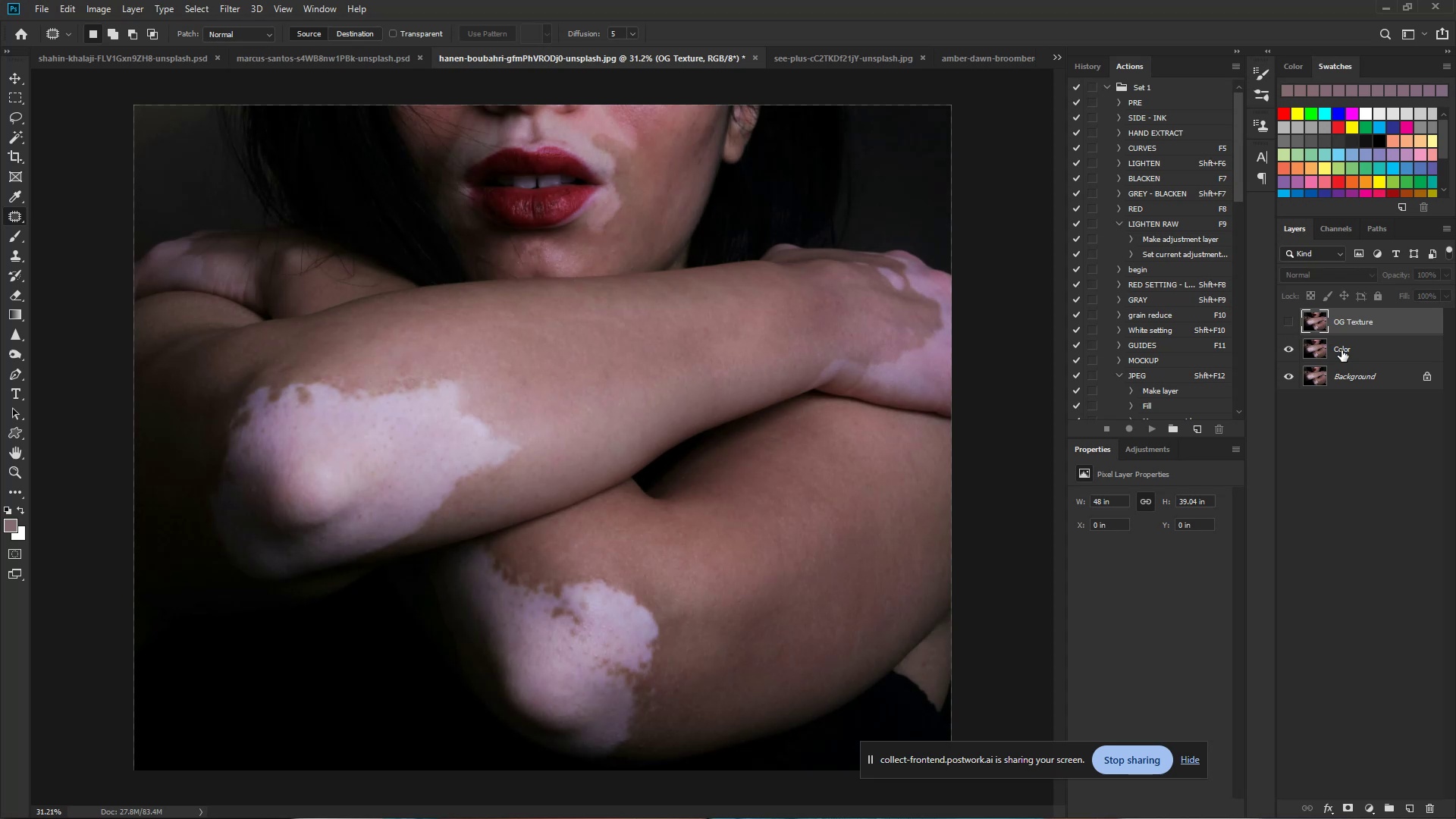 
left_click([1346, 352])
 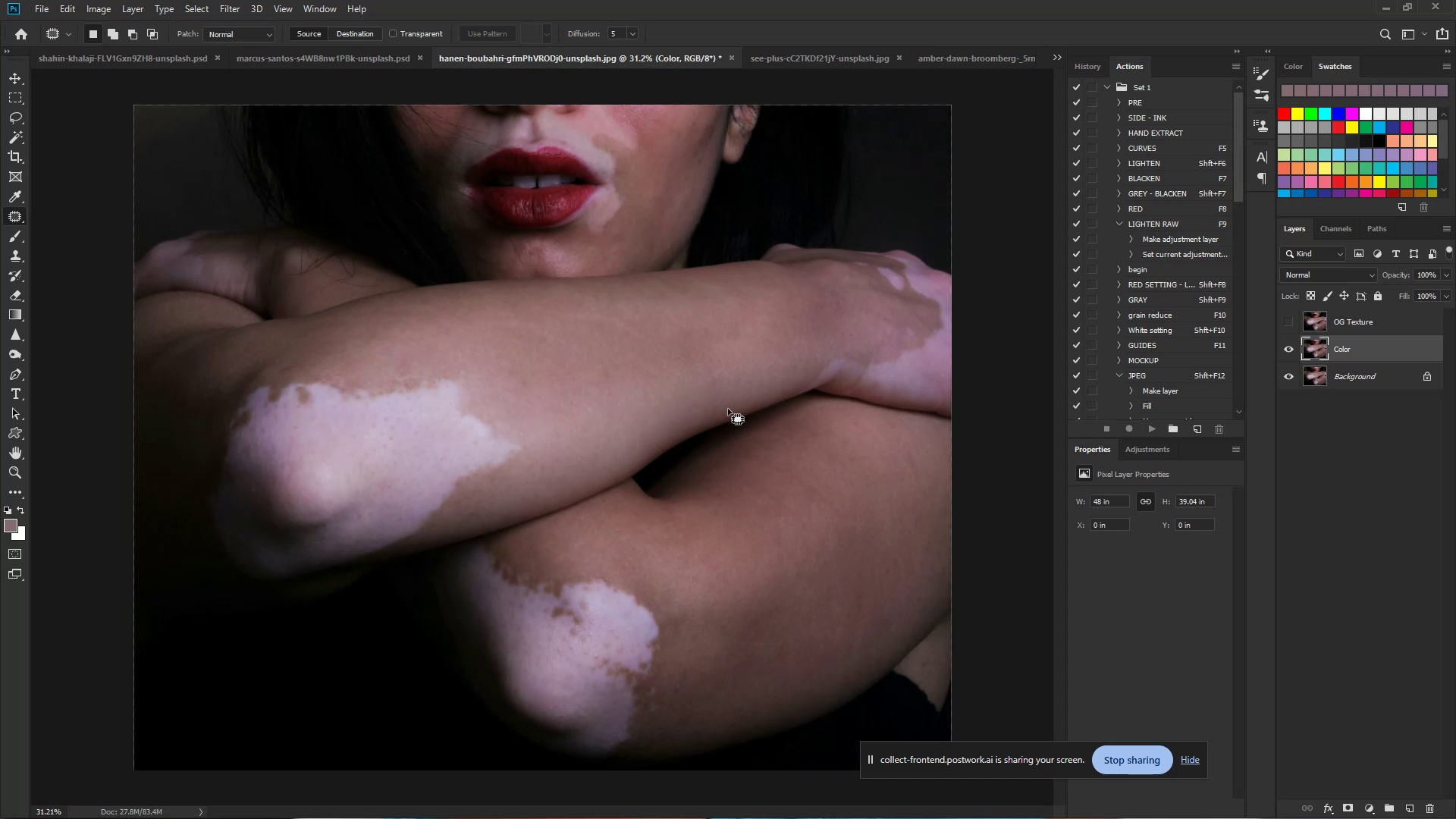 
wait(26.04)
 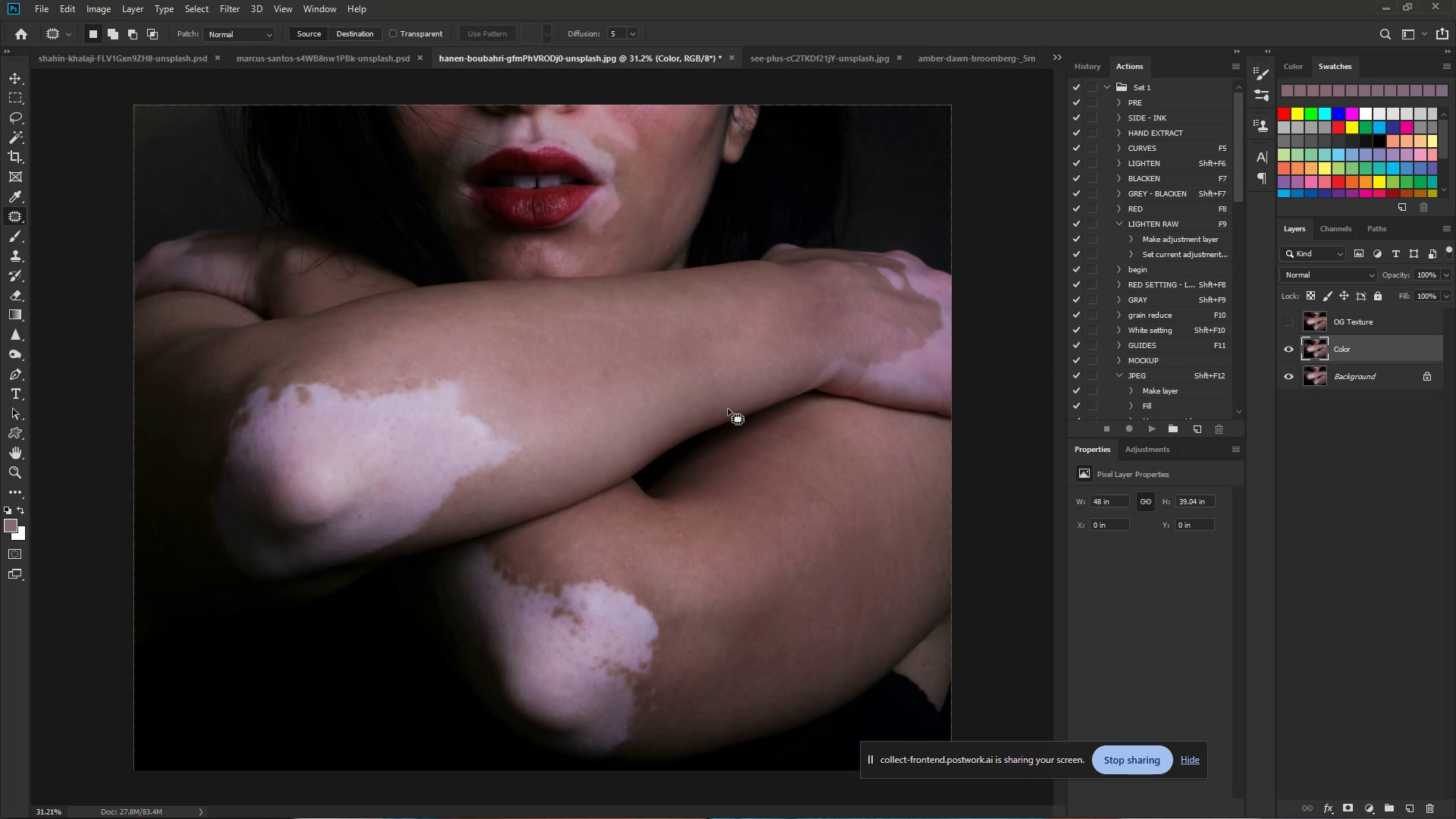 
hold_key(key=ControlLeft, duration=1.32)
 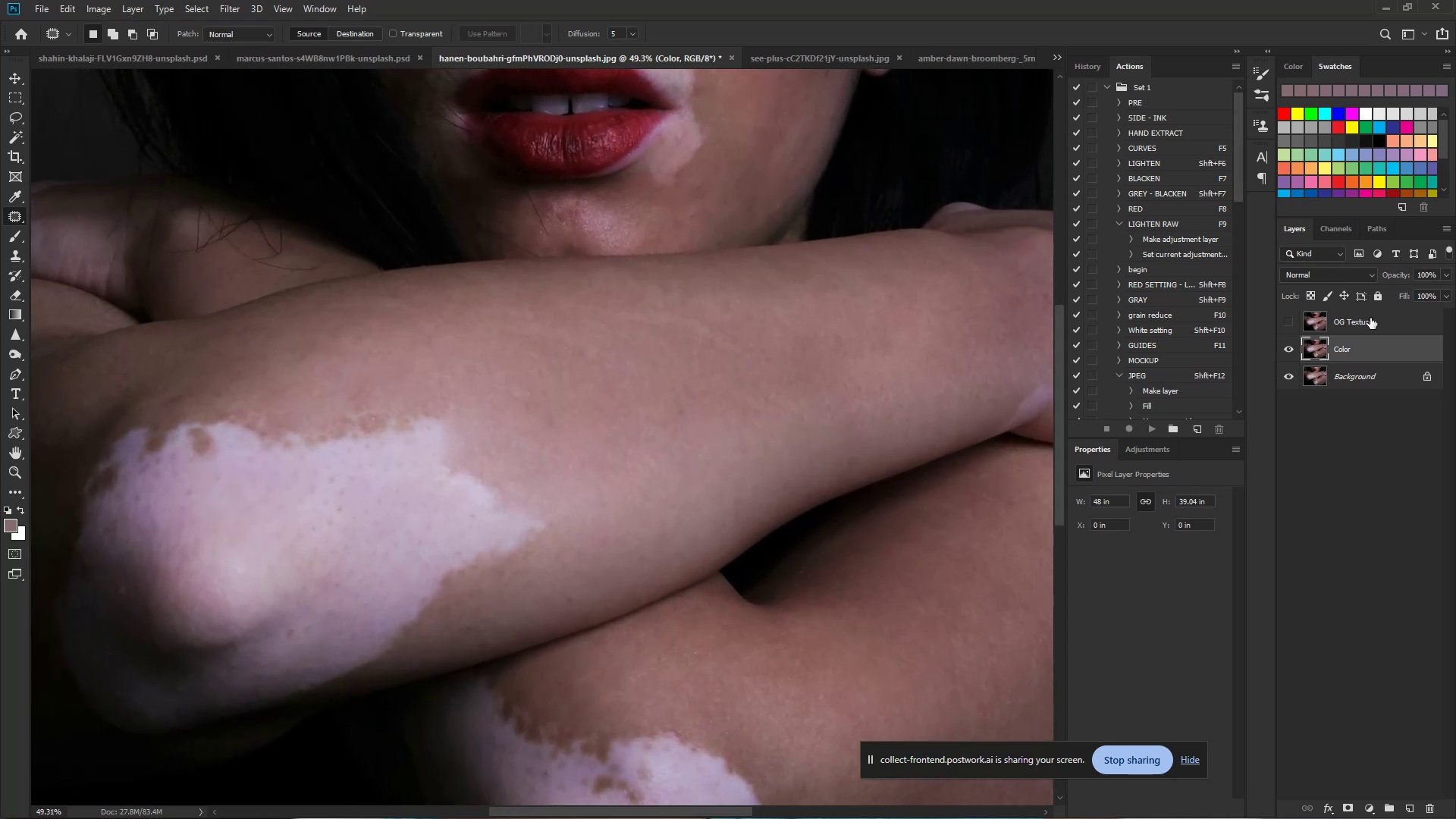 
hold_key(key=Space, duration=1.09)
 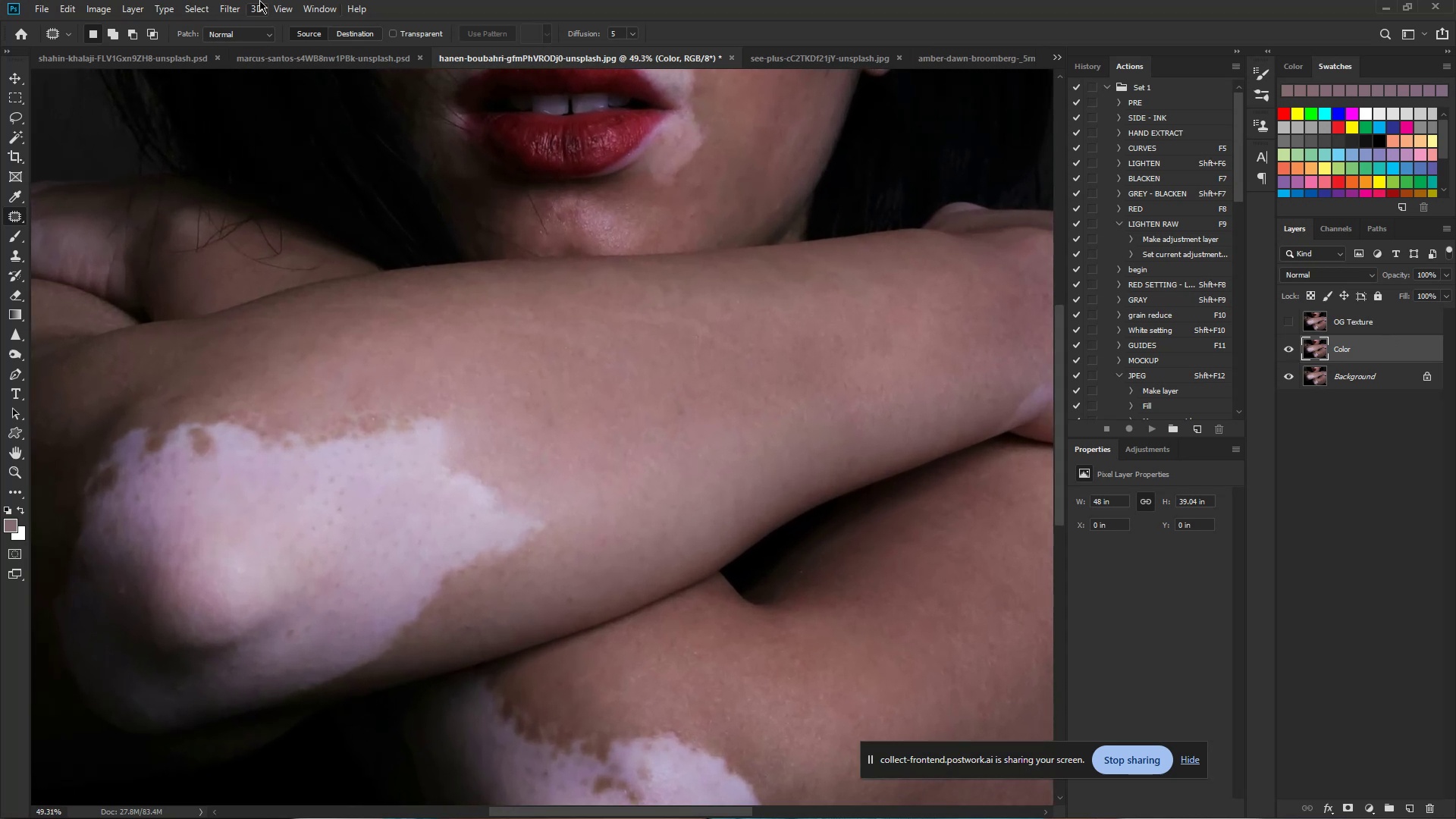 
left_click([226, 15])
 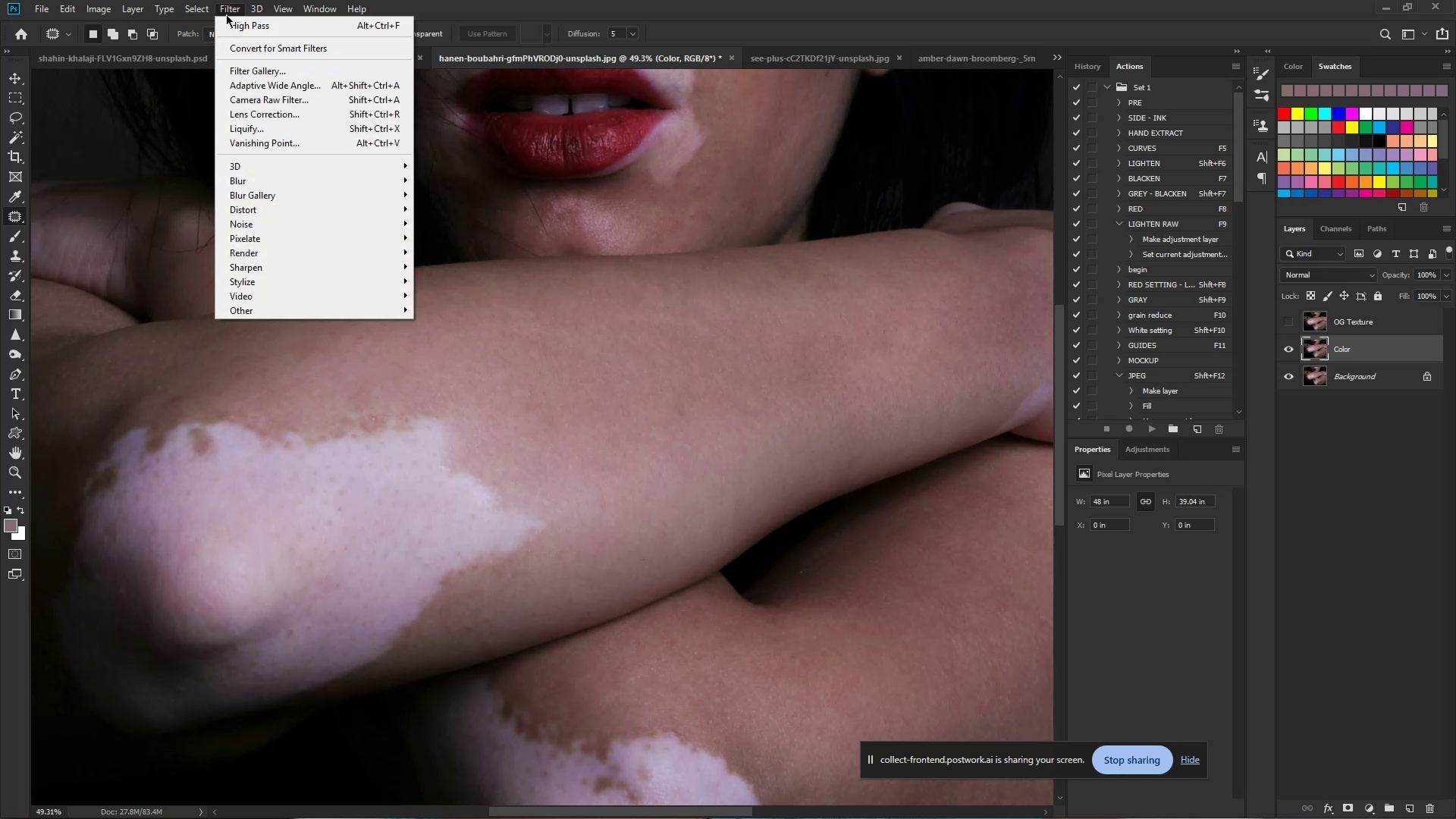 
left_click([269, 48])
 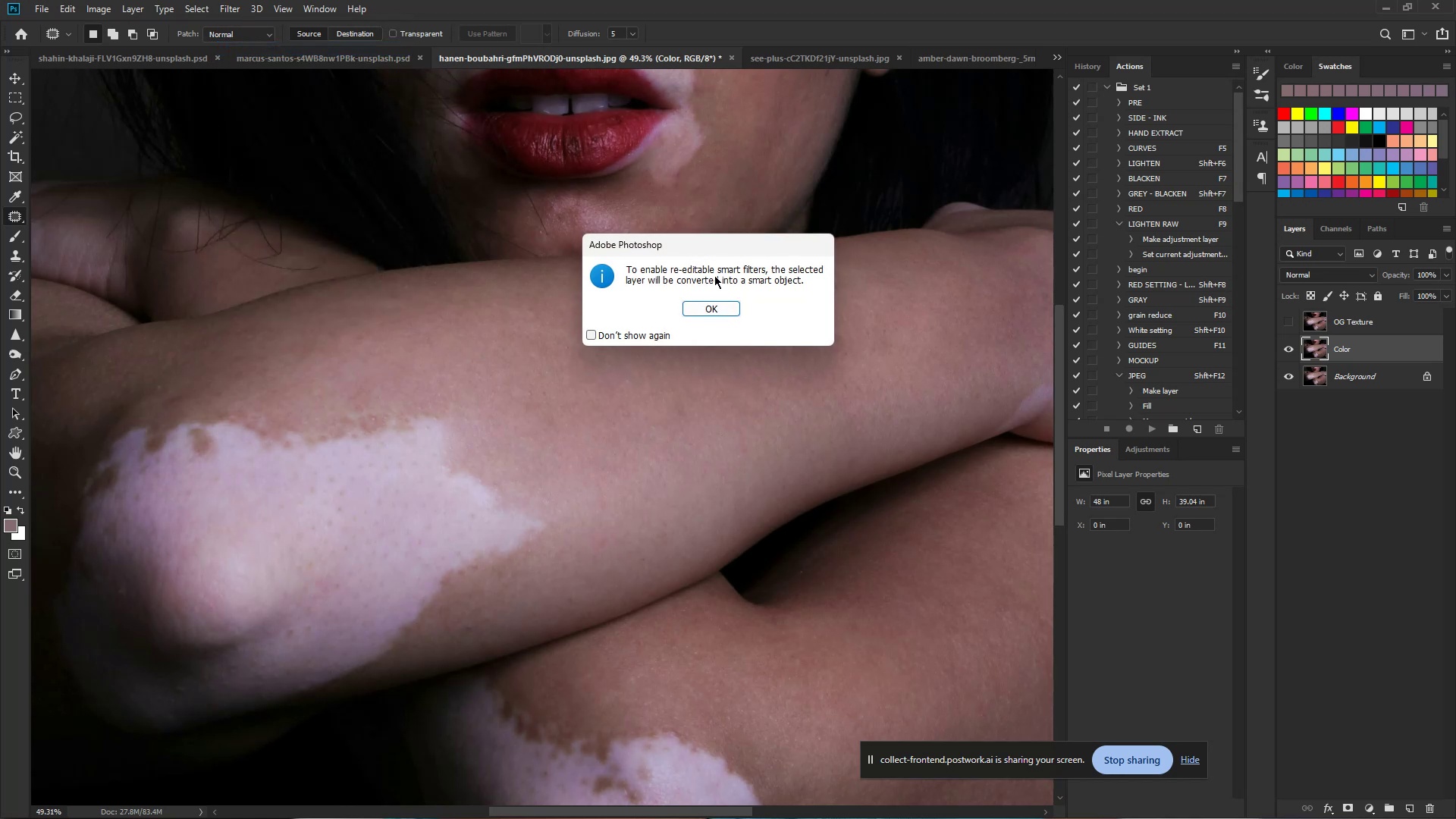 
left_click([720, 305])
 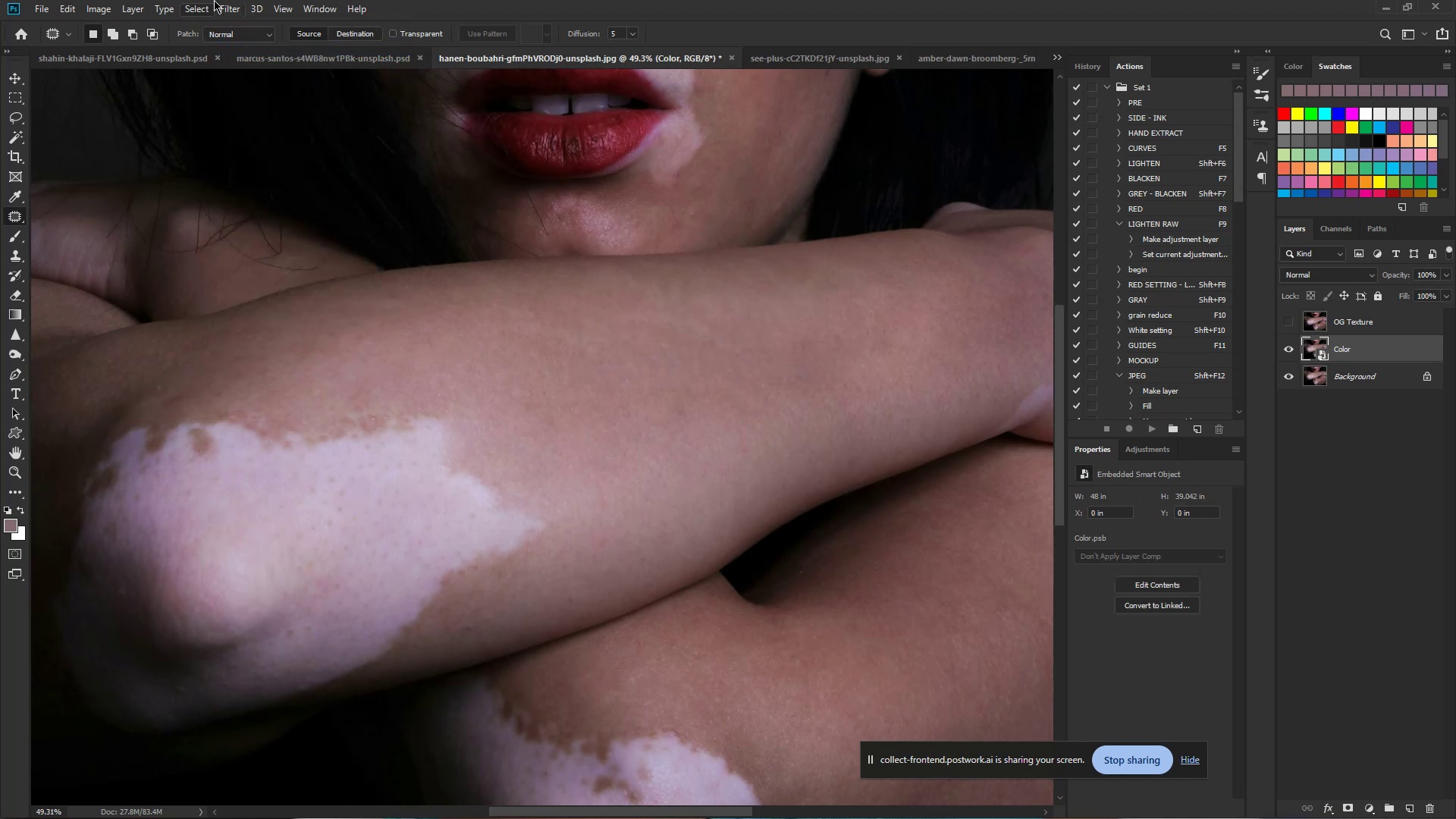 
left_click([226, 6])
 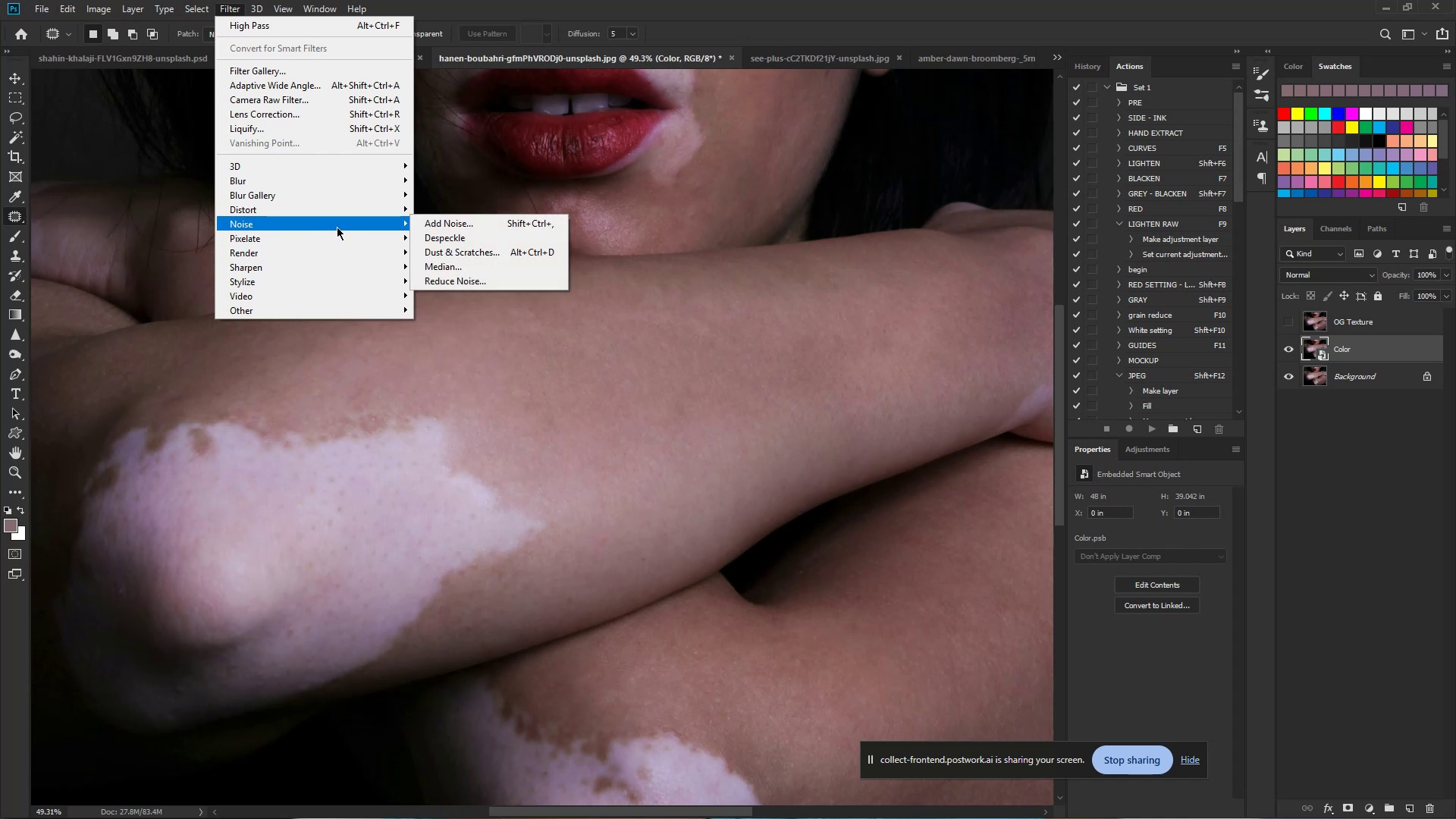 
wait(5.59)
 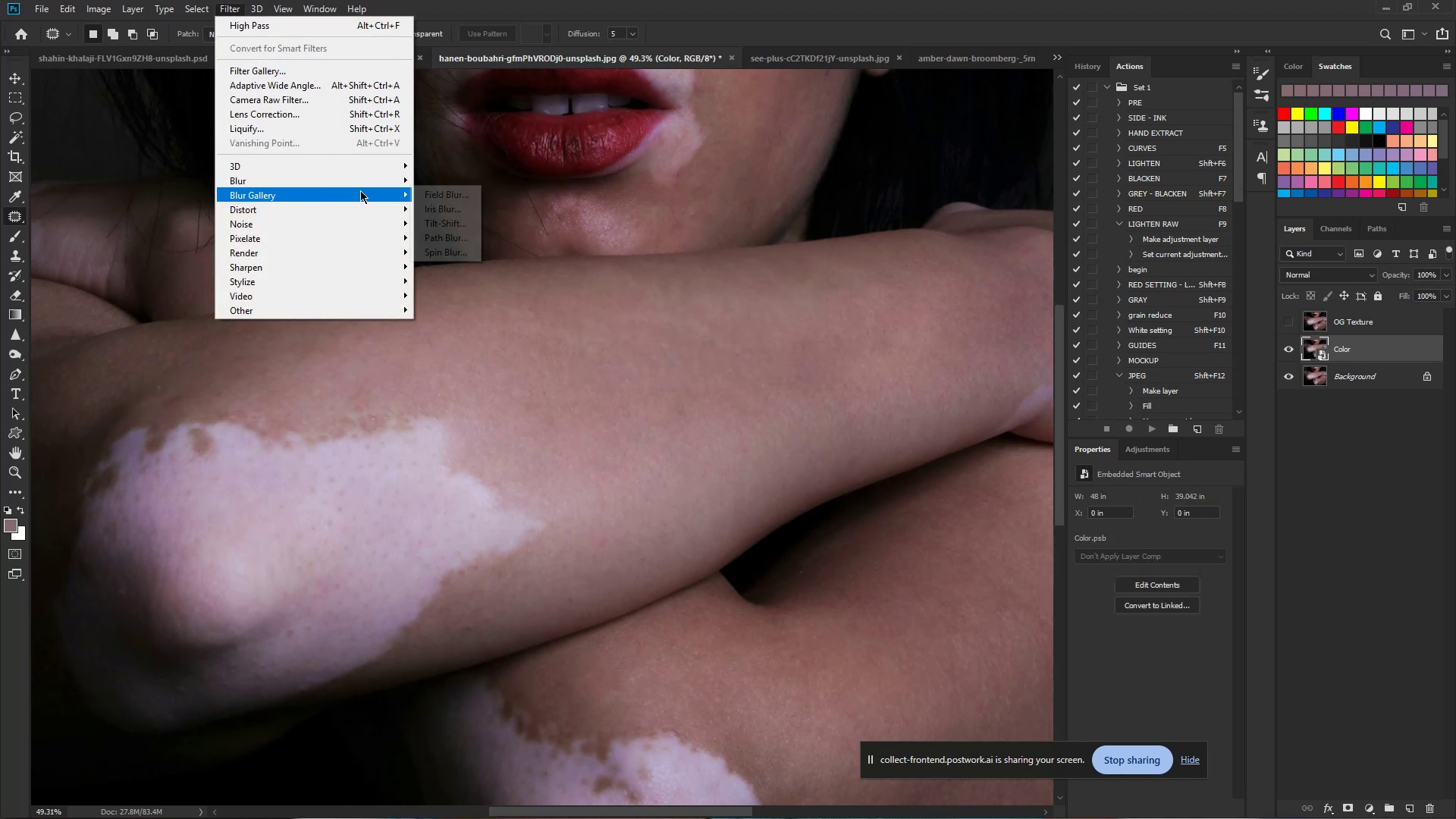 
left_click([476, 265])
 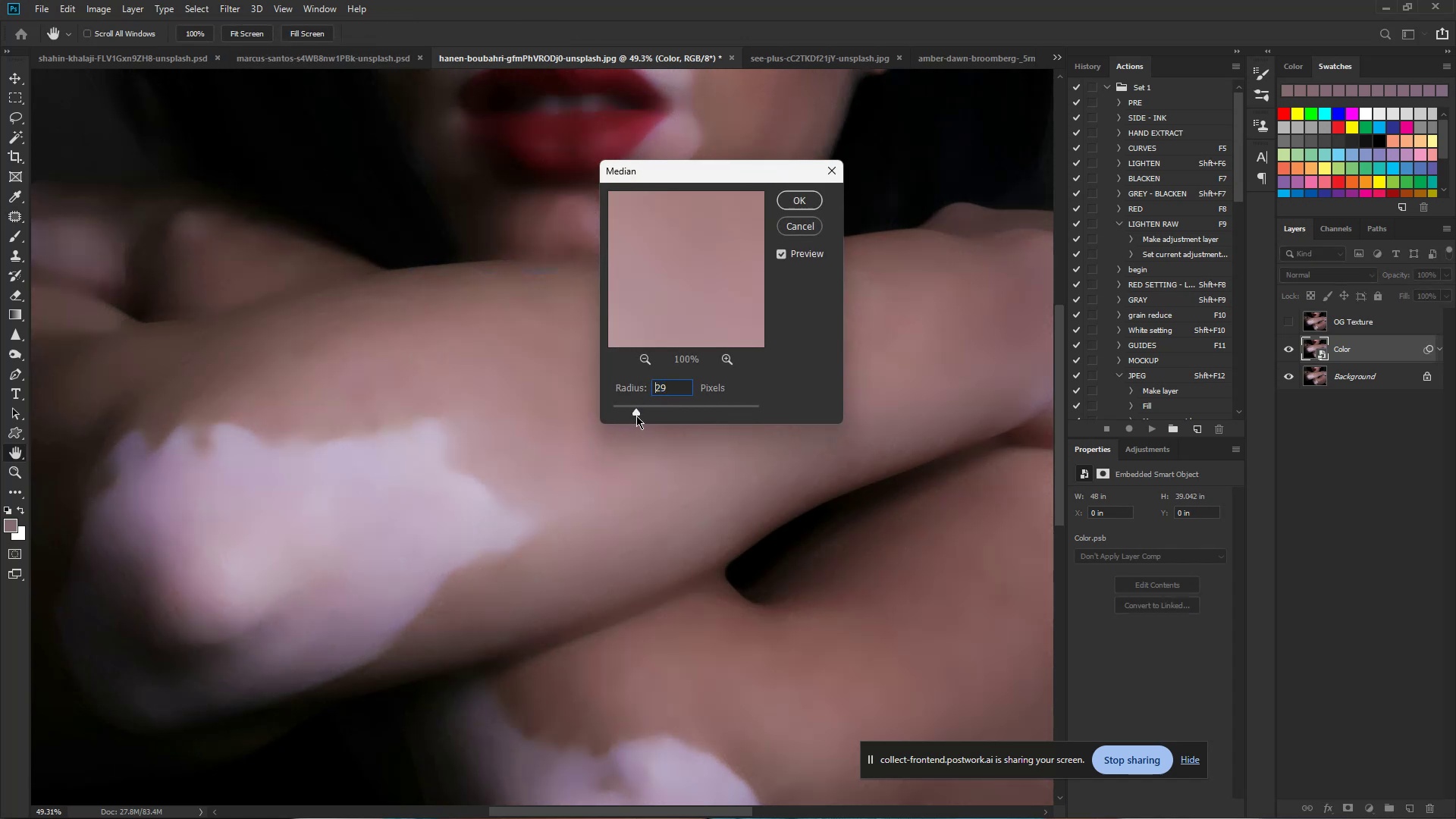 
left_click([707, 416])
 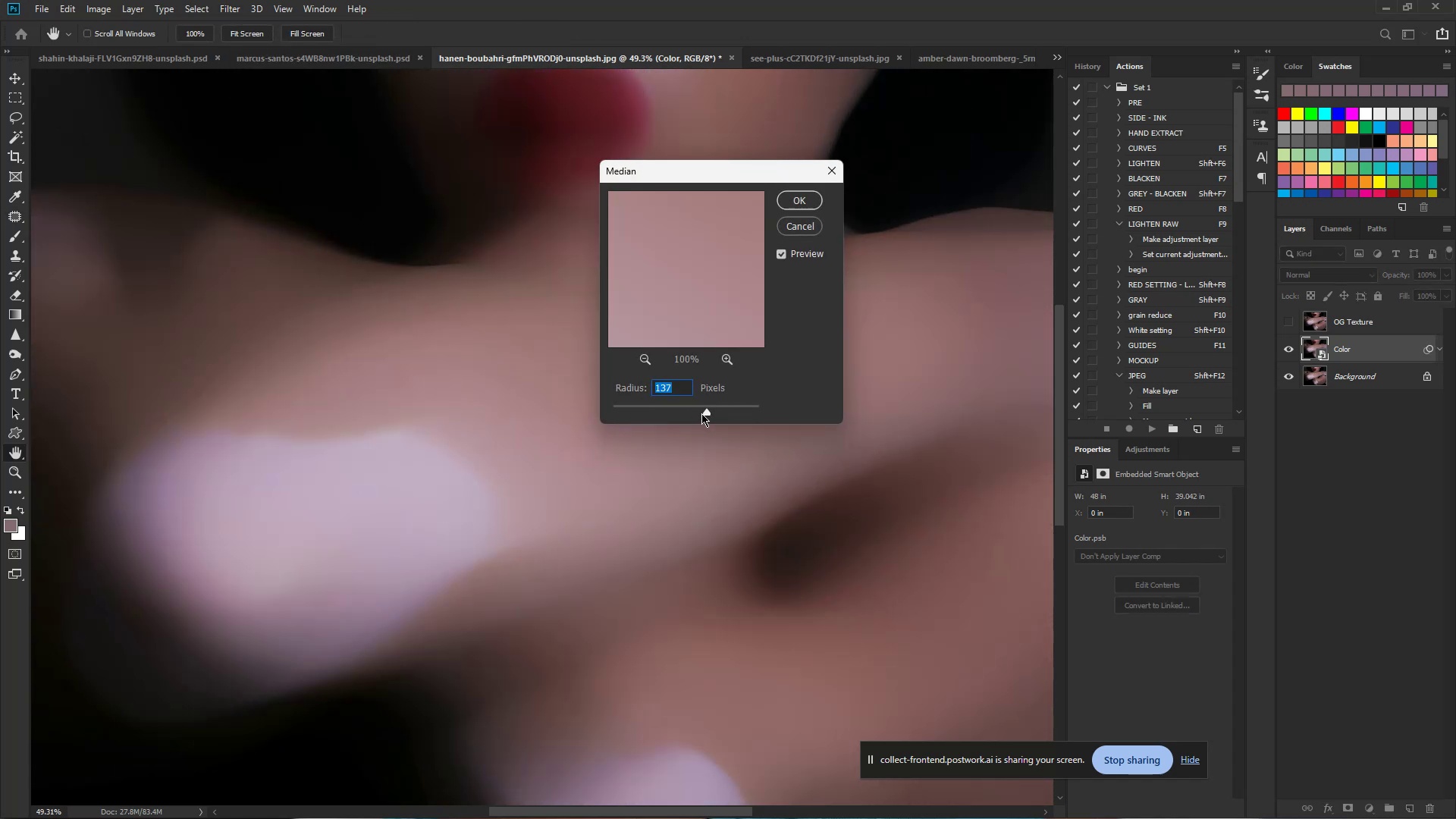 
left_click([688, 410])
 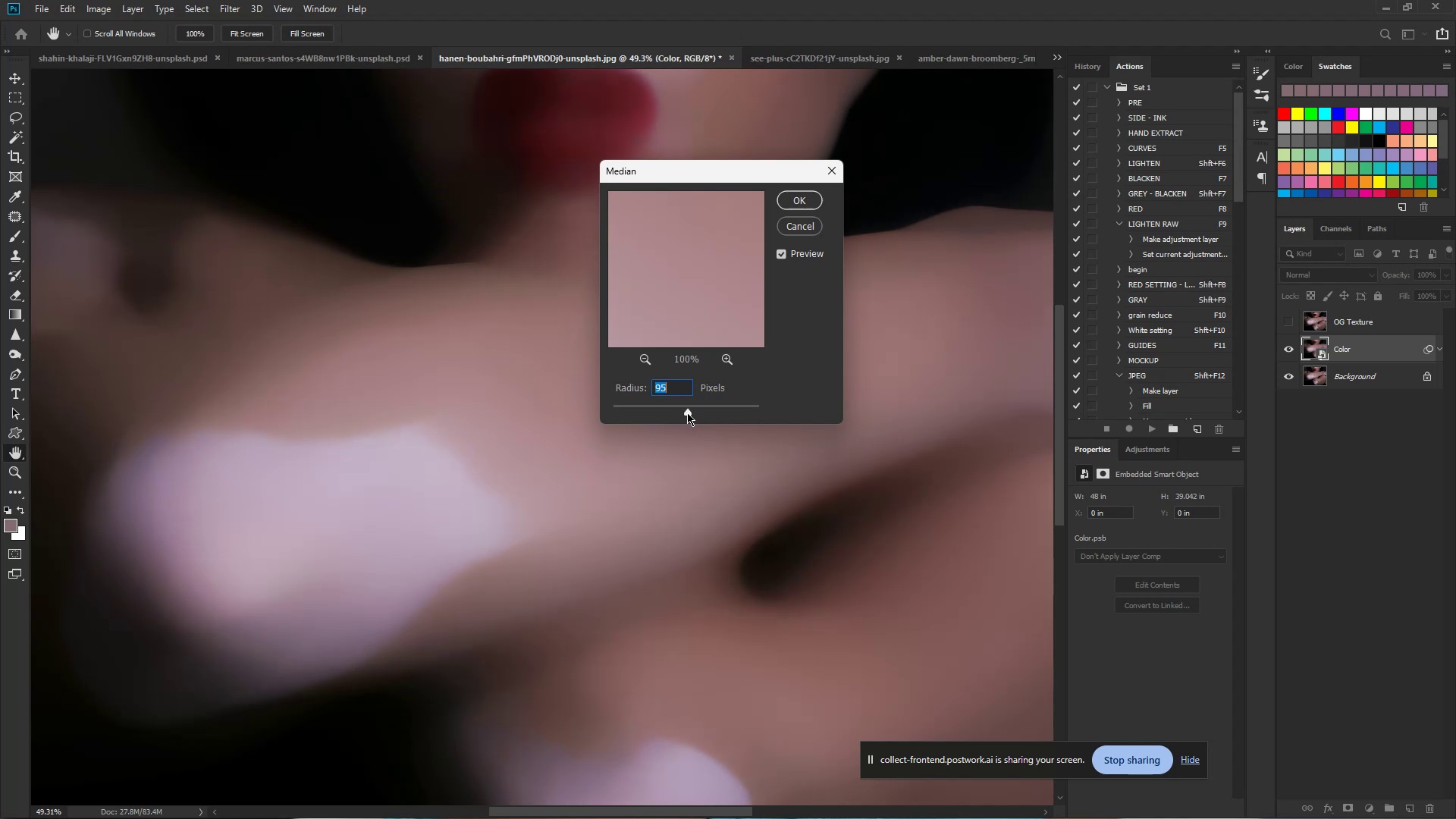 
wait(9.85)
 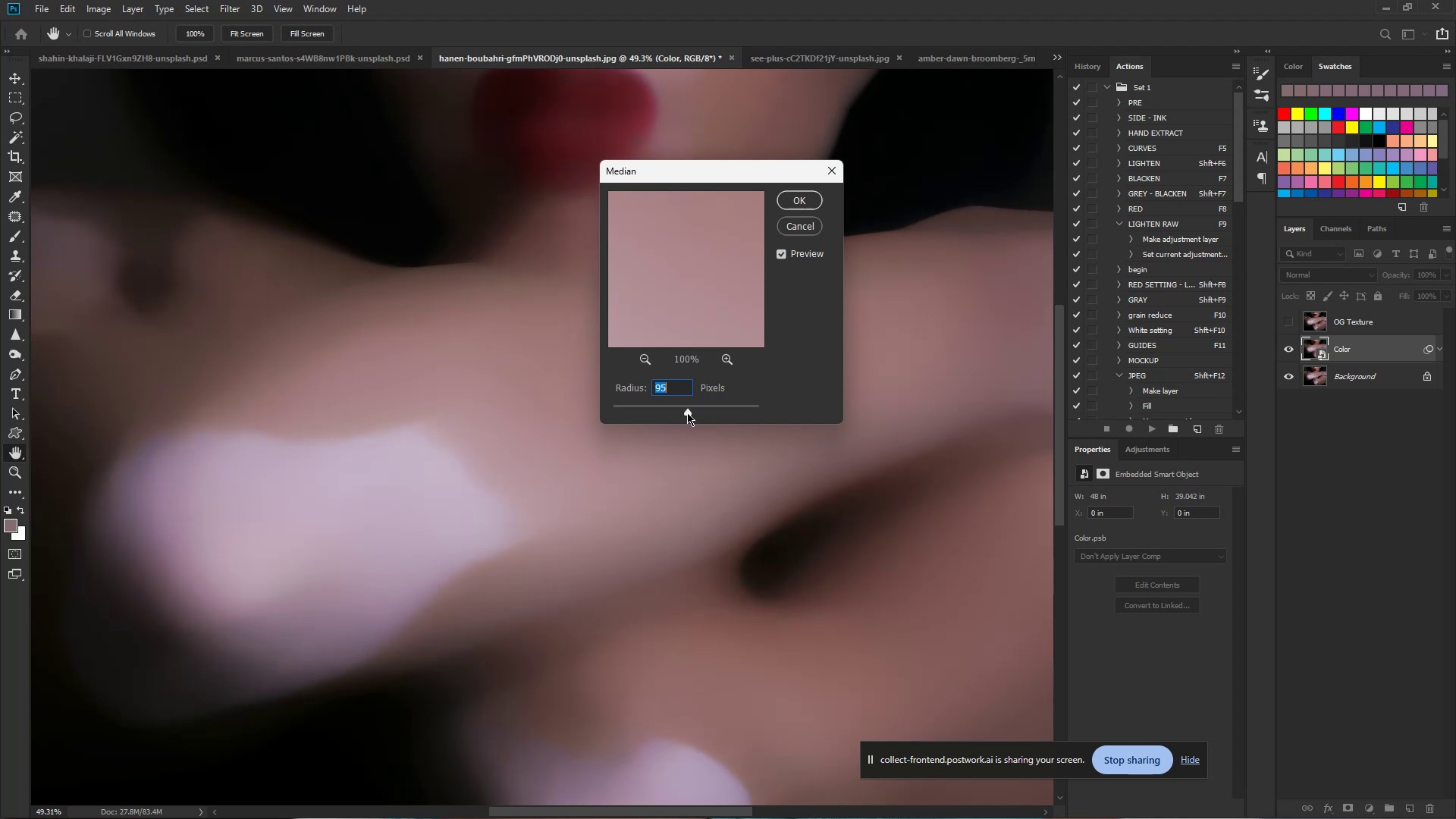 
hold_key(key=ControlLeft, duration=1.0)
 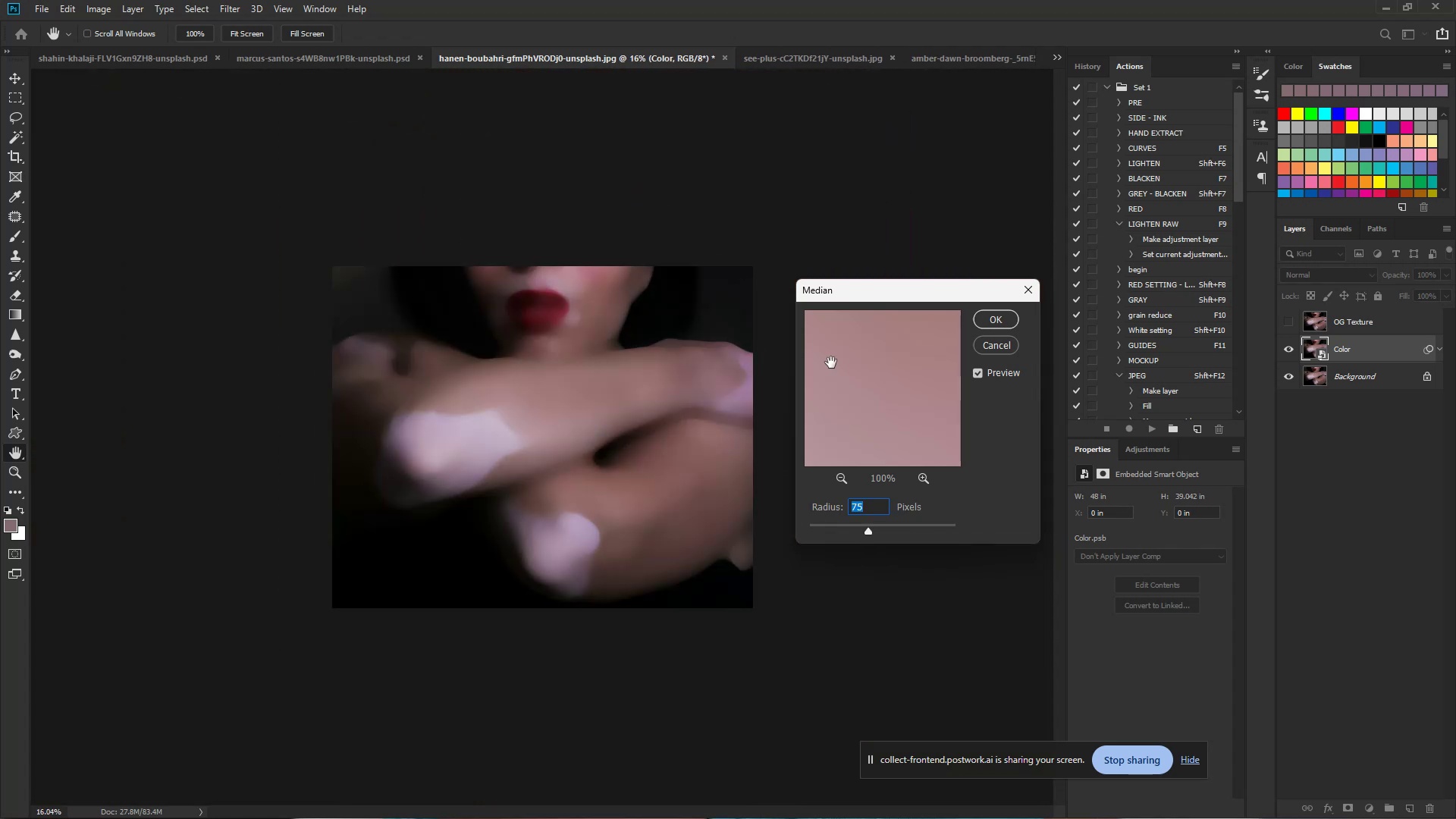 
hold_key(key=Space, duration=0.79)
 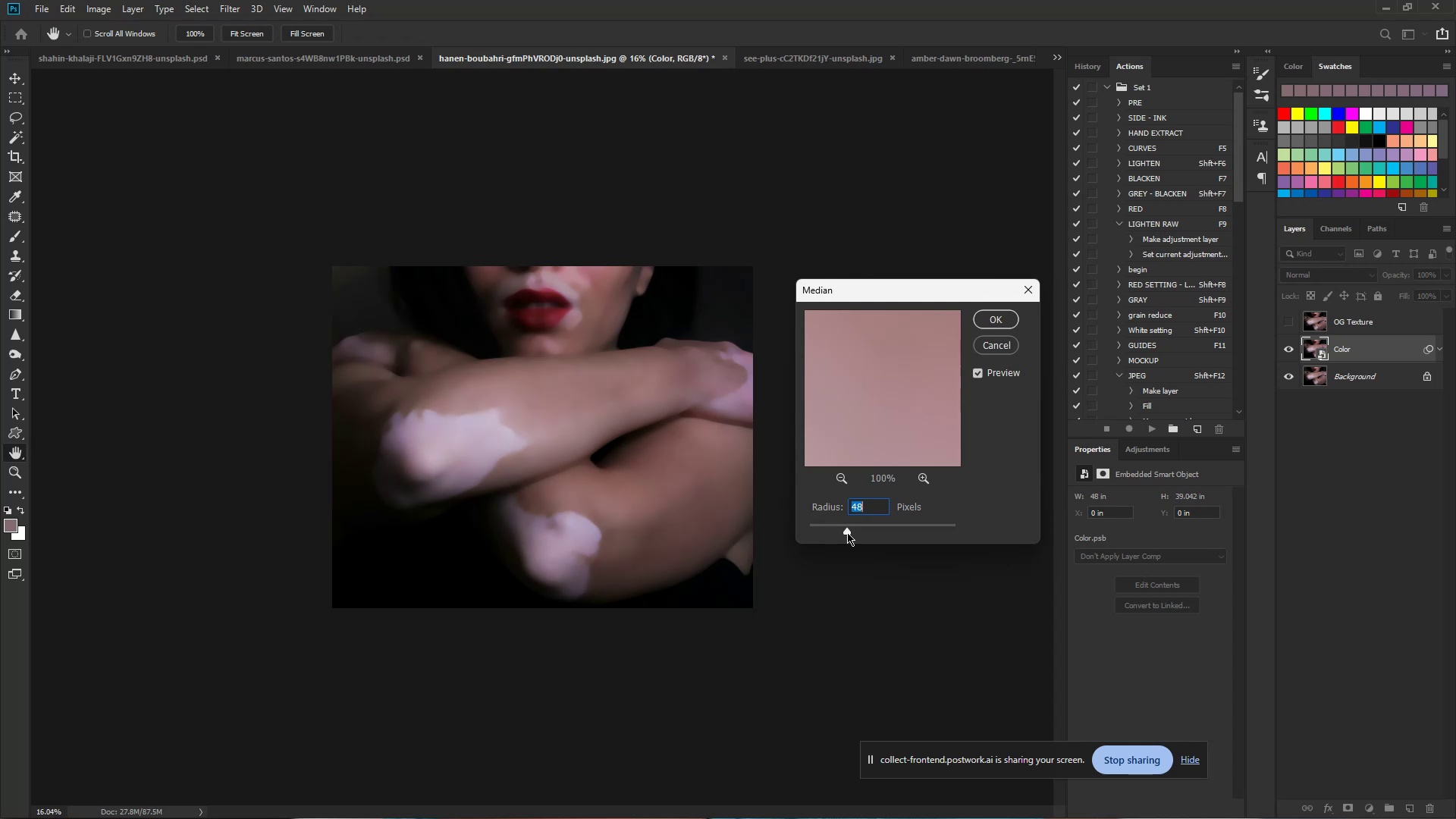 
wait(25.95)
 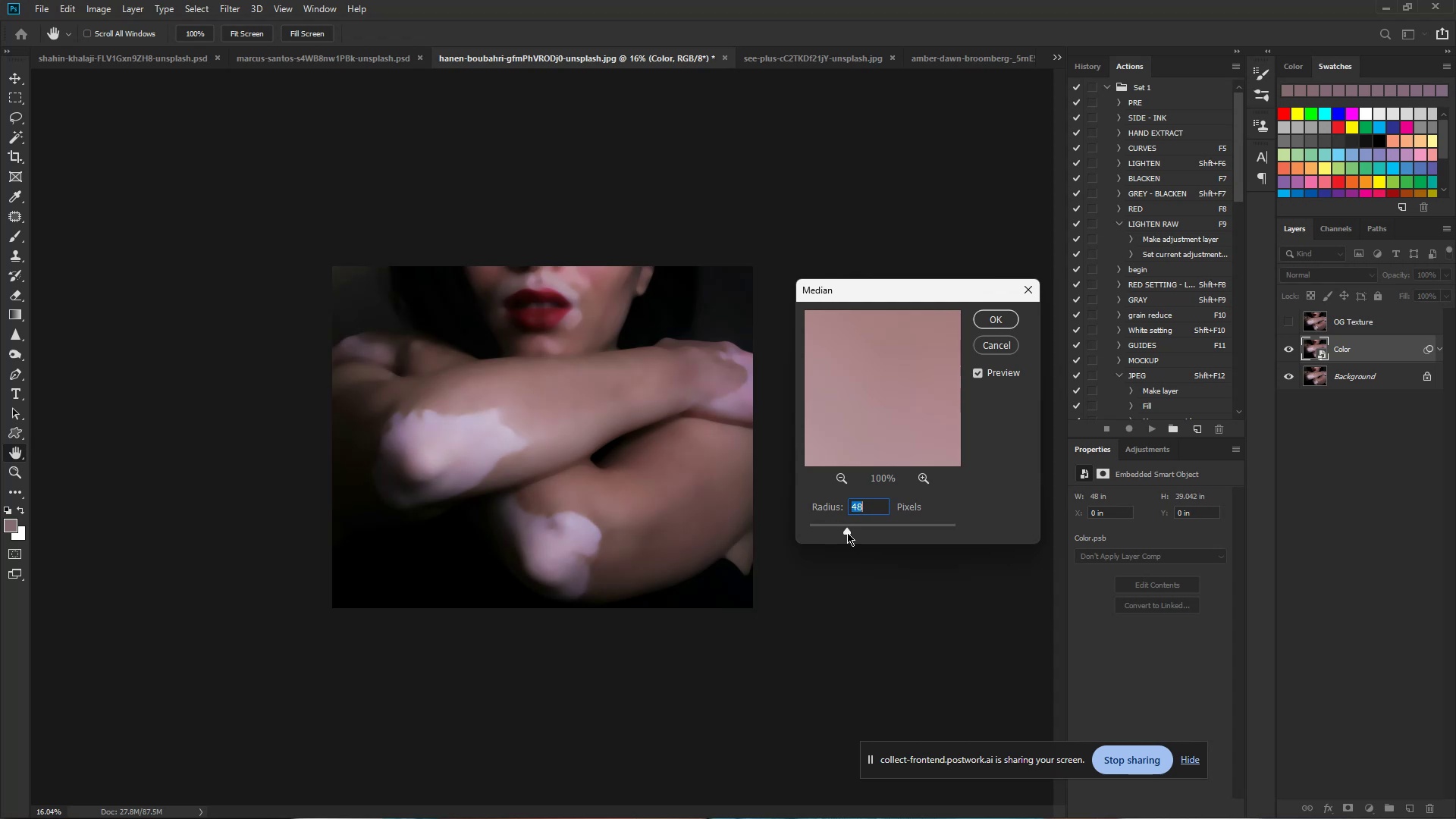 
left_click([985, 323])
 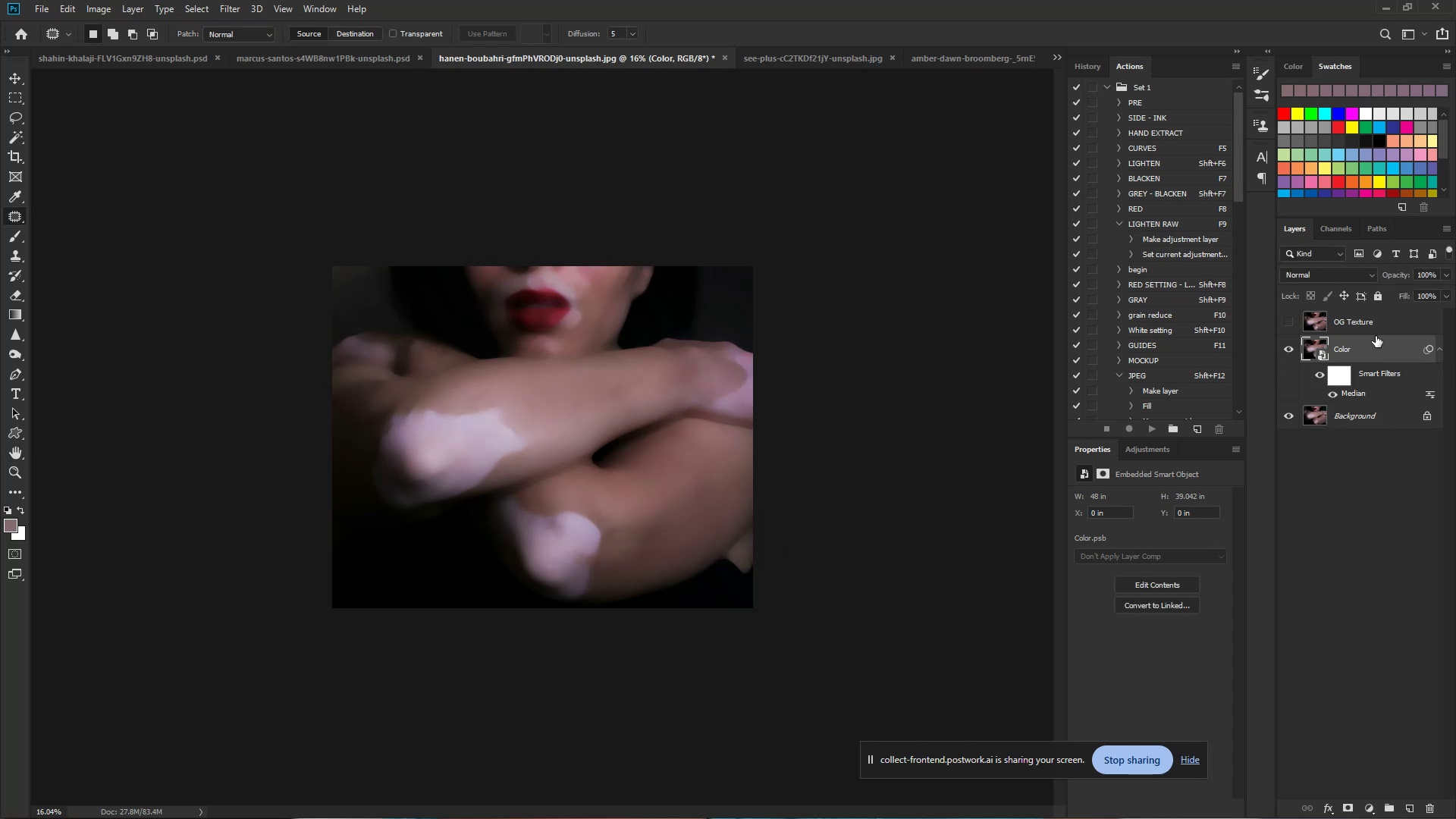 
key(Control+Shift+N)
 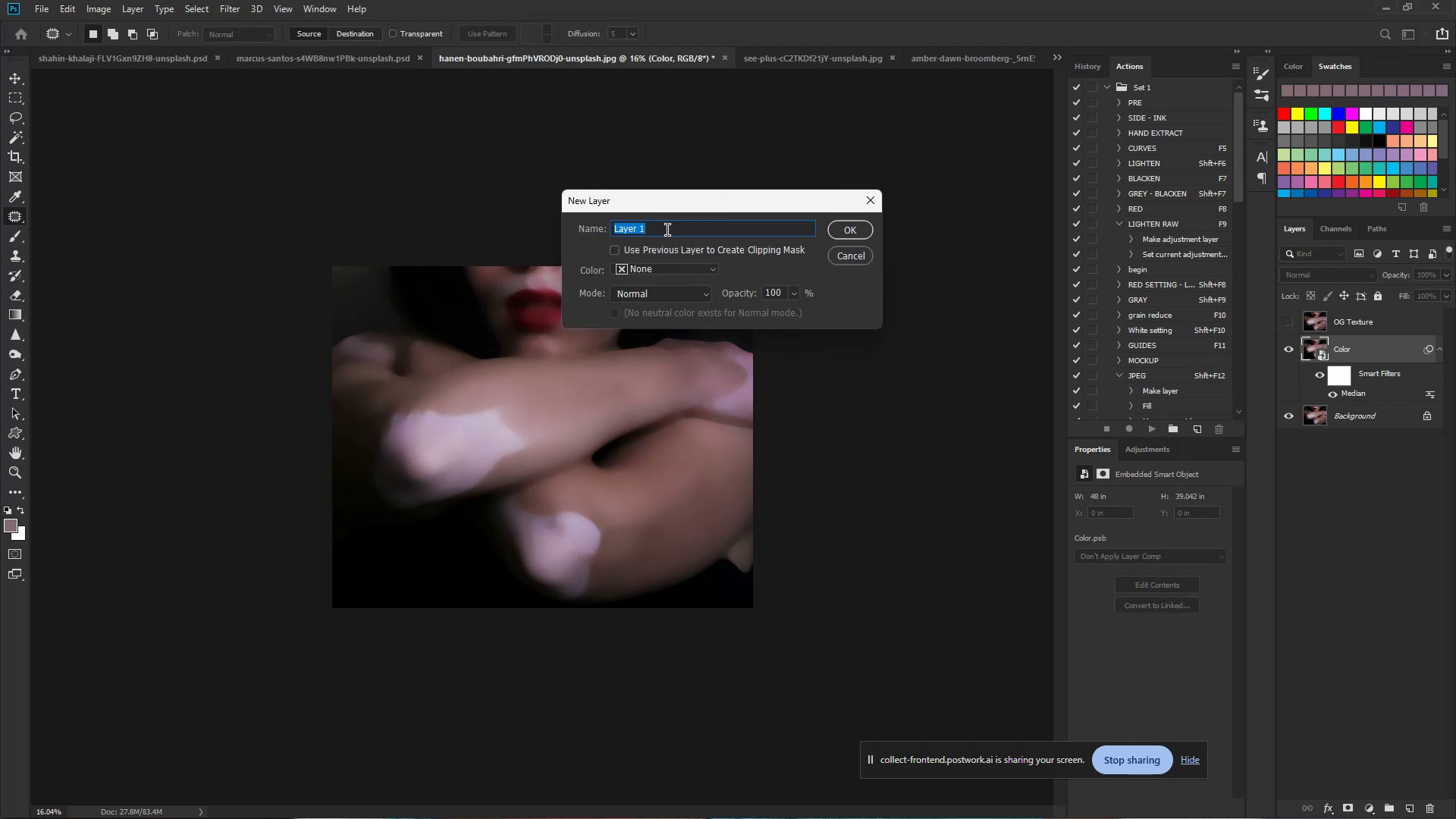 
type(new tw)
key(Backspace)
type(exure)
 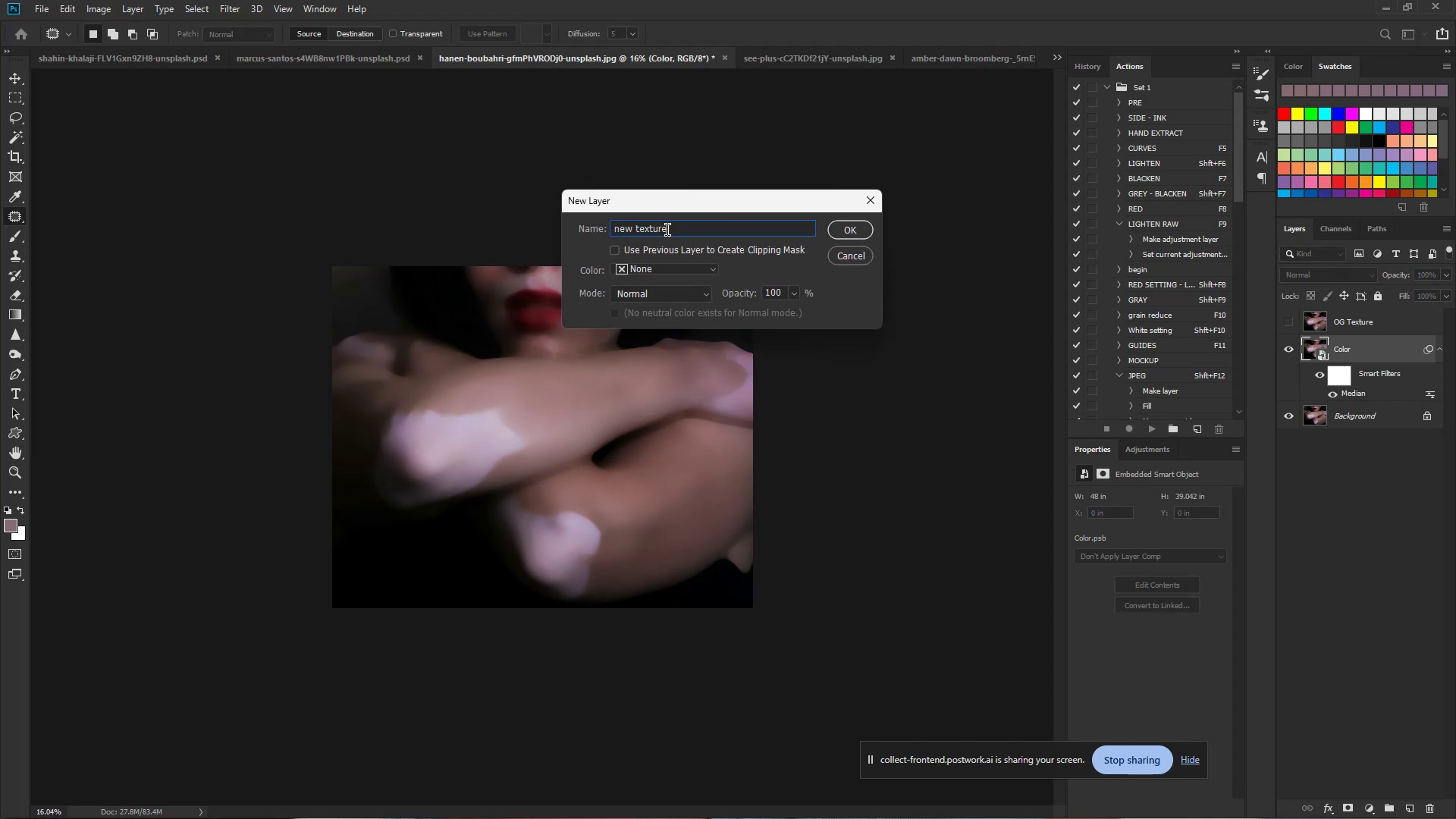 
left_click([687, 295])
 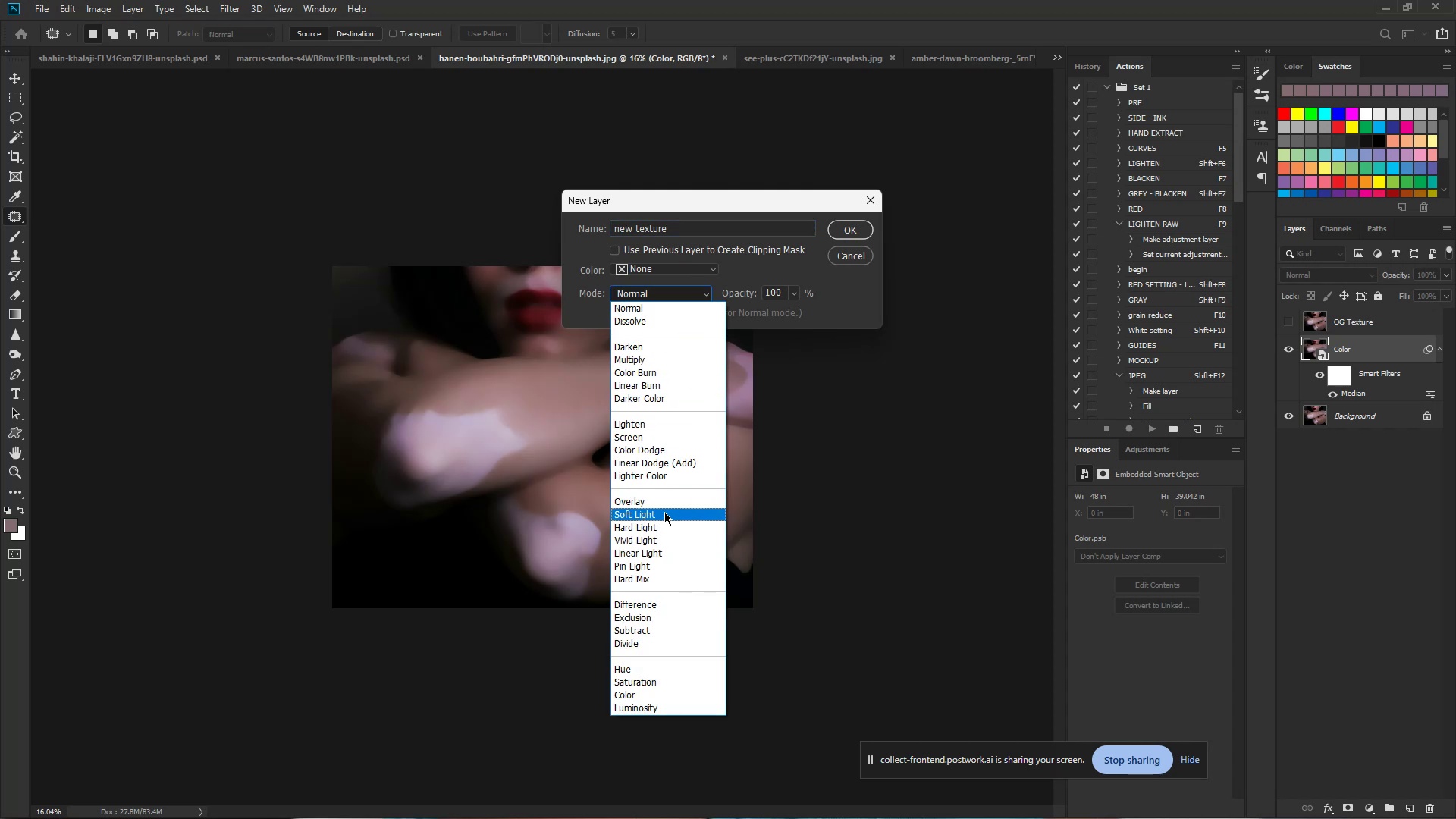 
left_click([666, 505])
 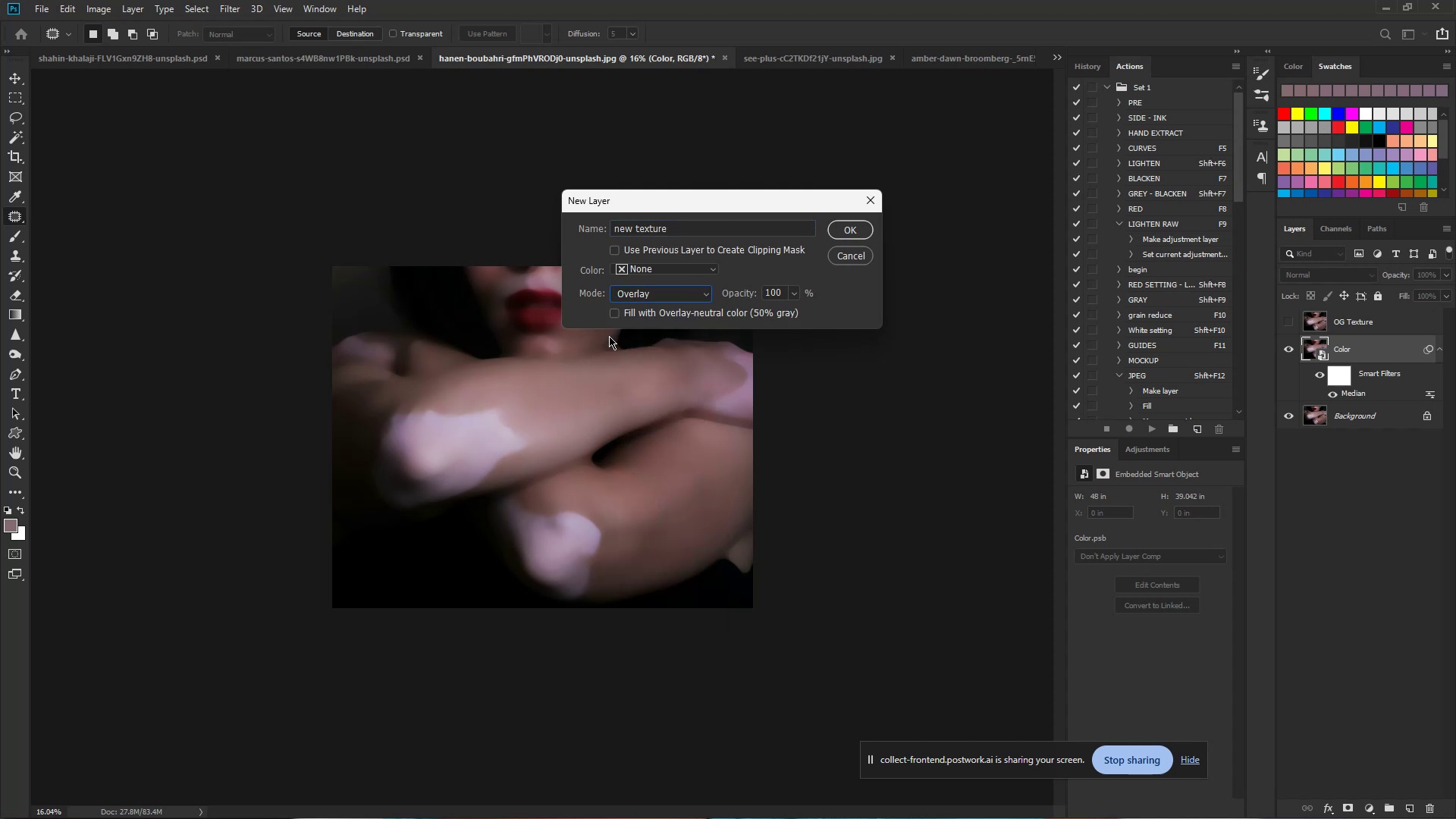 
left_click([614, 317])
 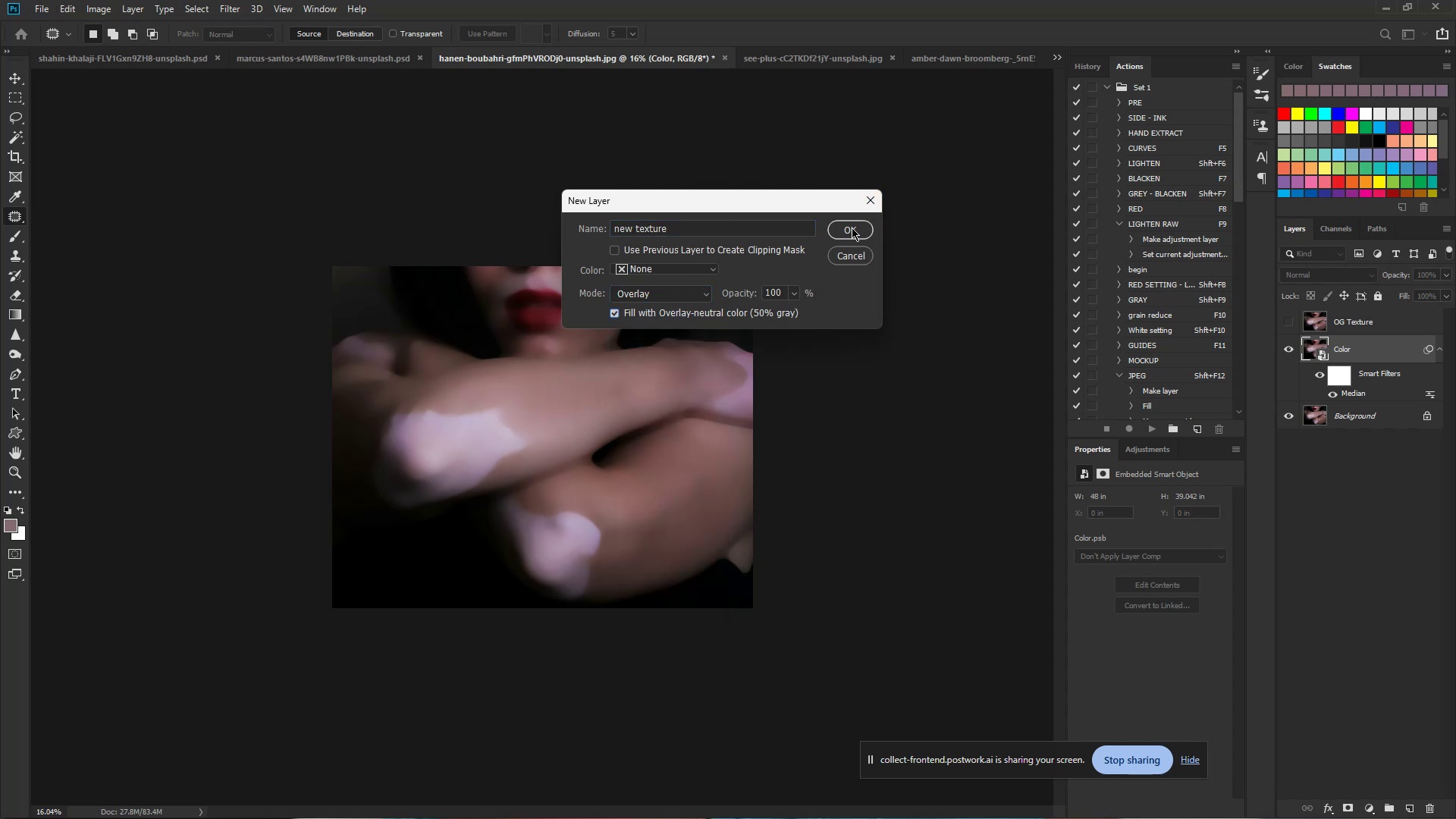 
left_click([852, 228])
 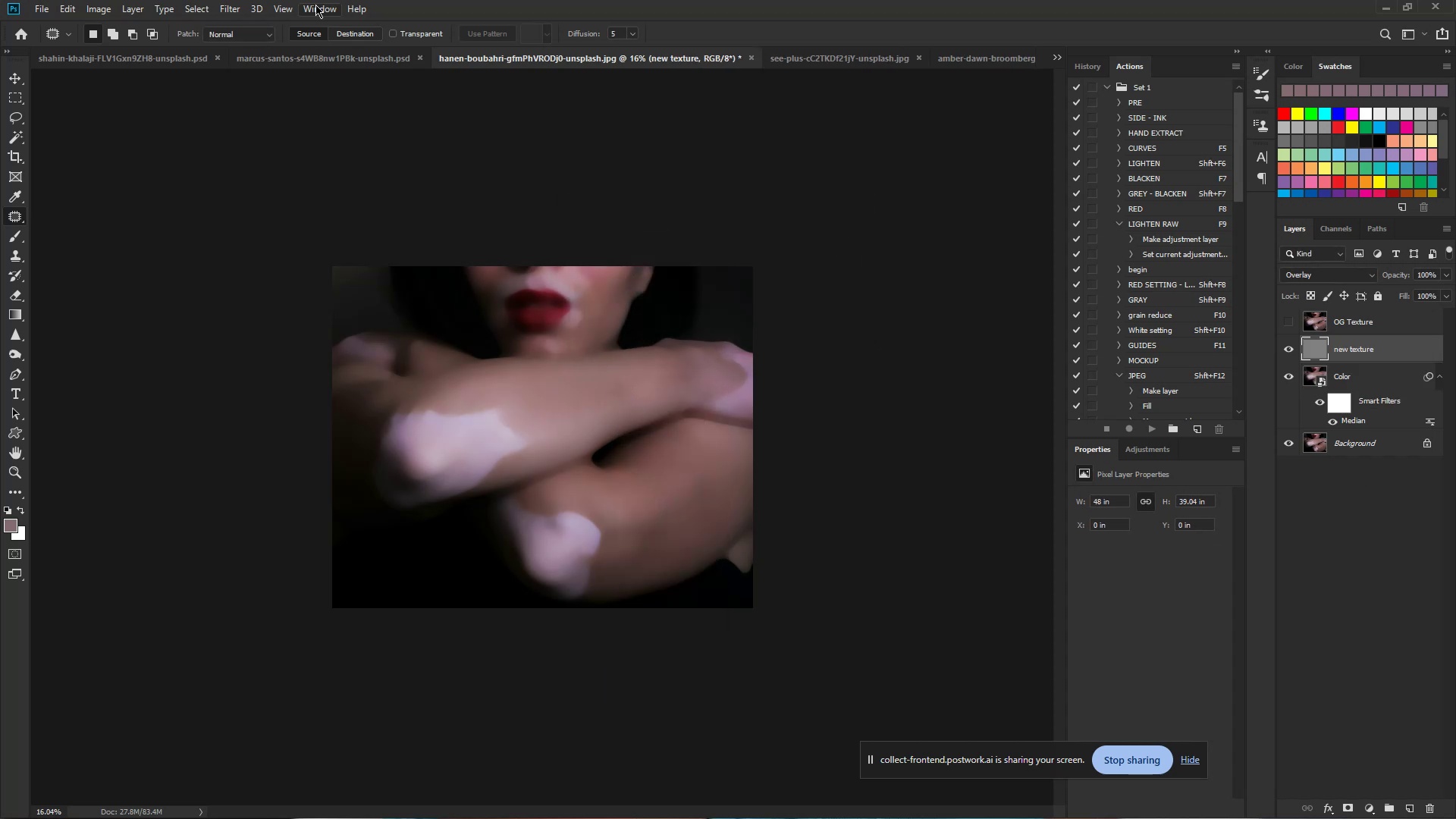 
left_click([224, 0])
 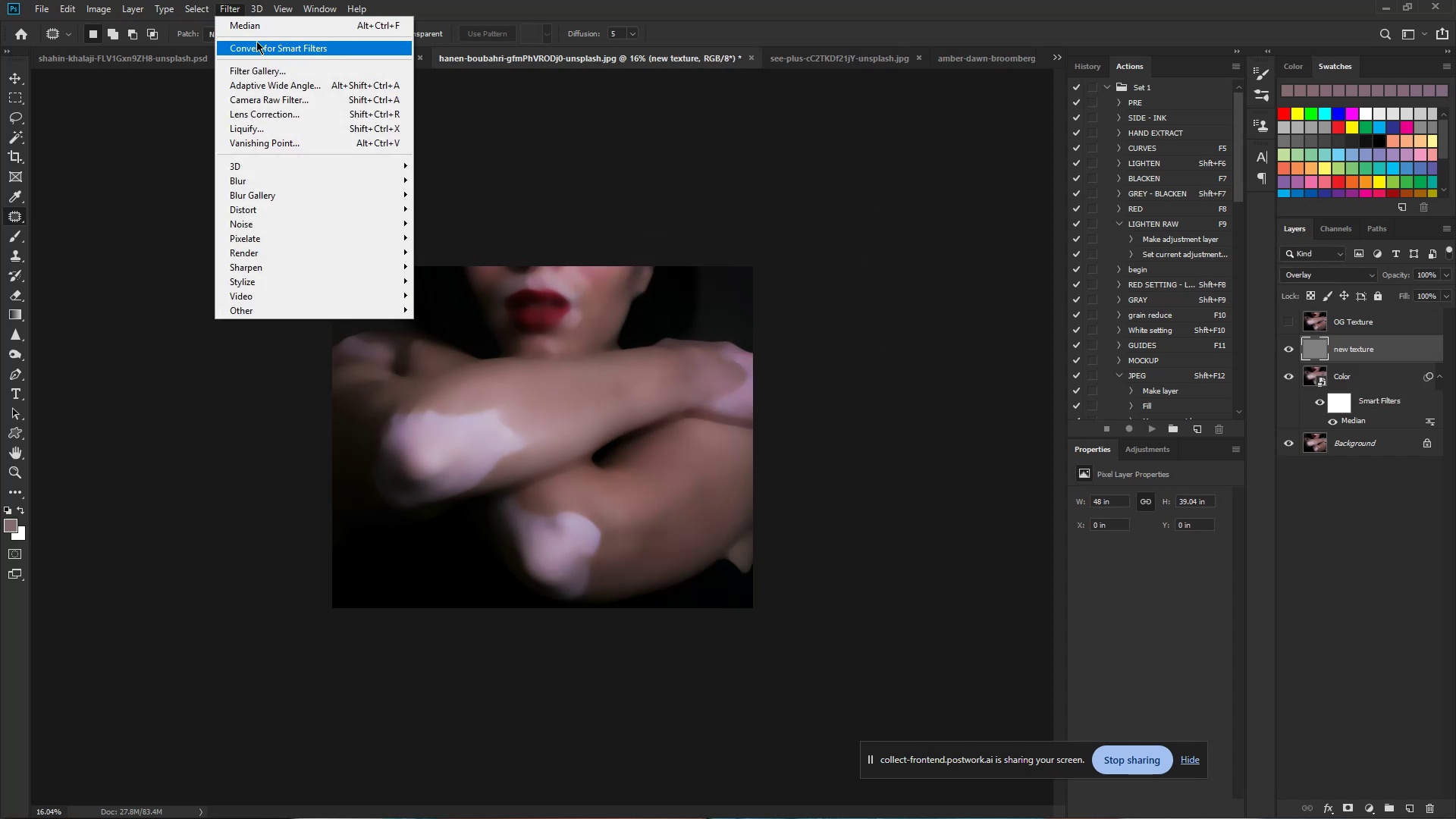 
left_click([258, 43])
 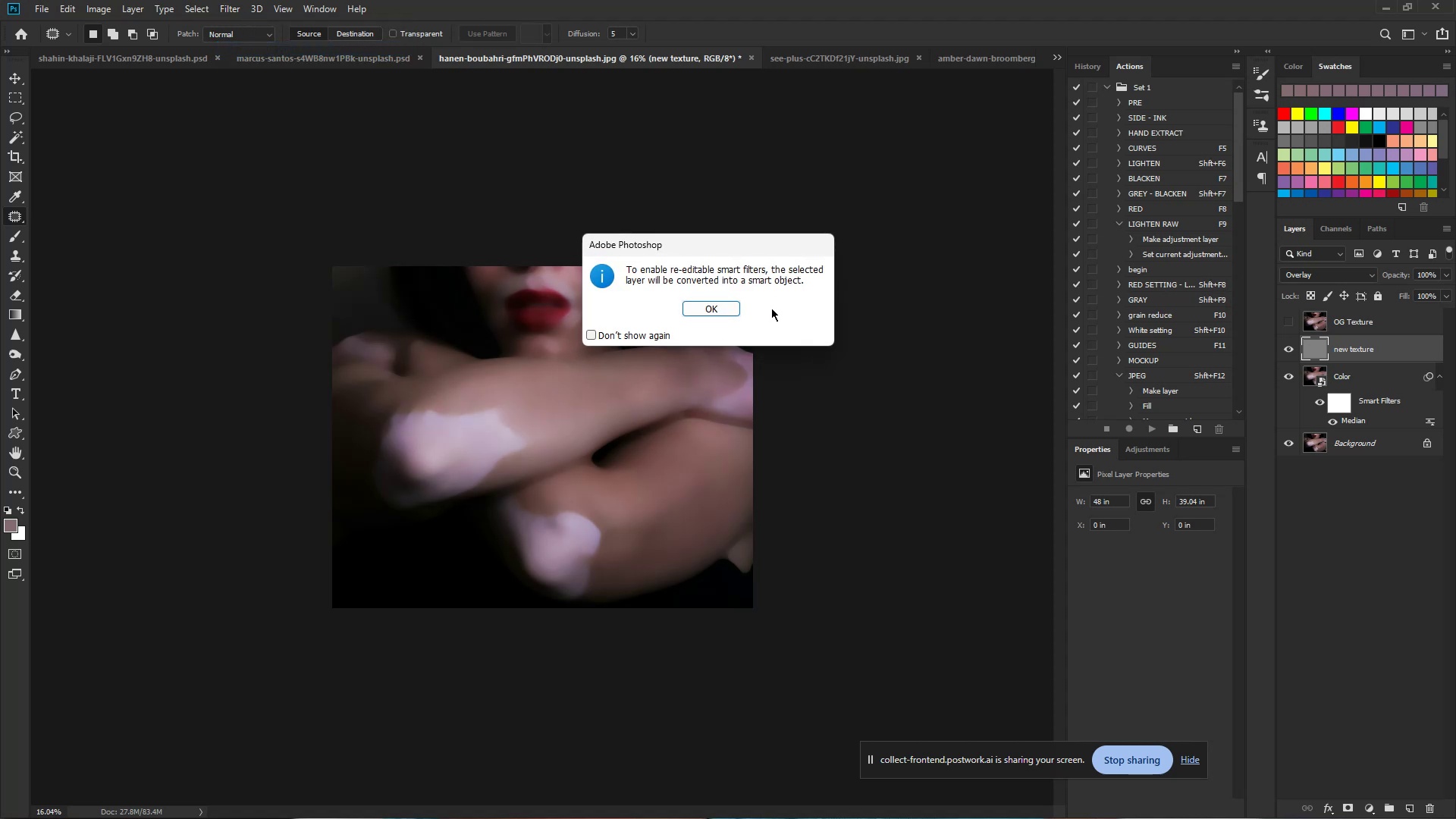 
left_click([726, 306])
 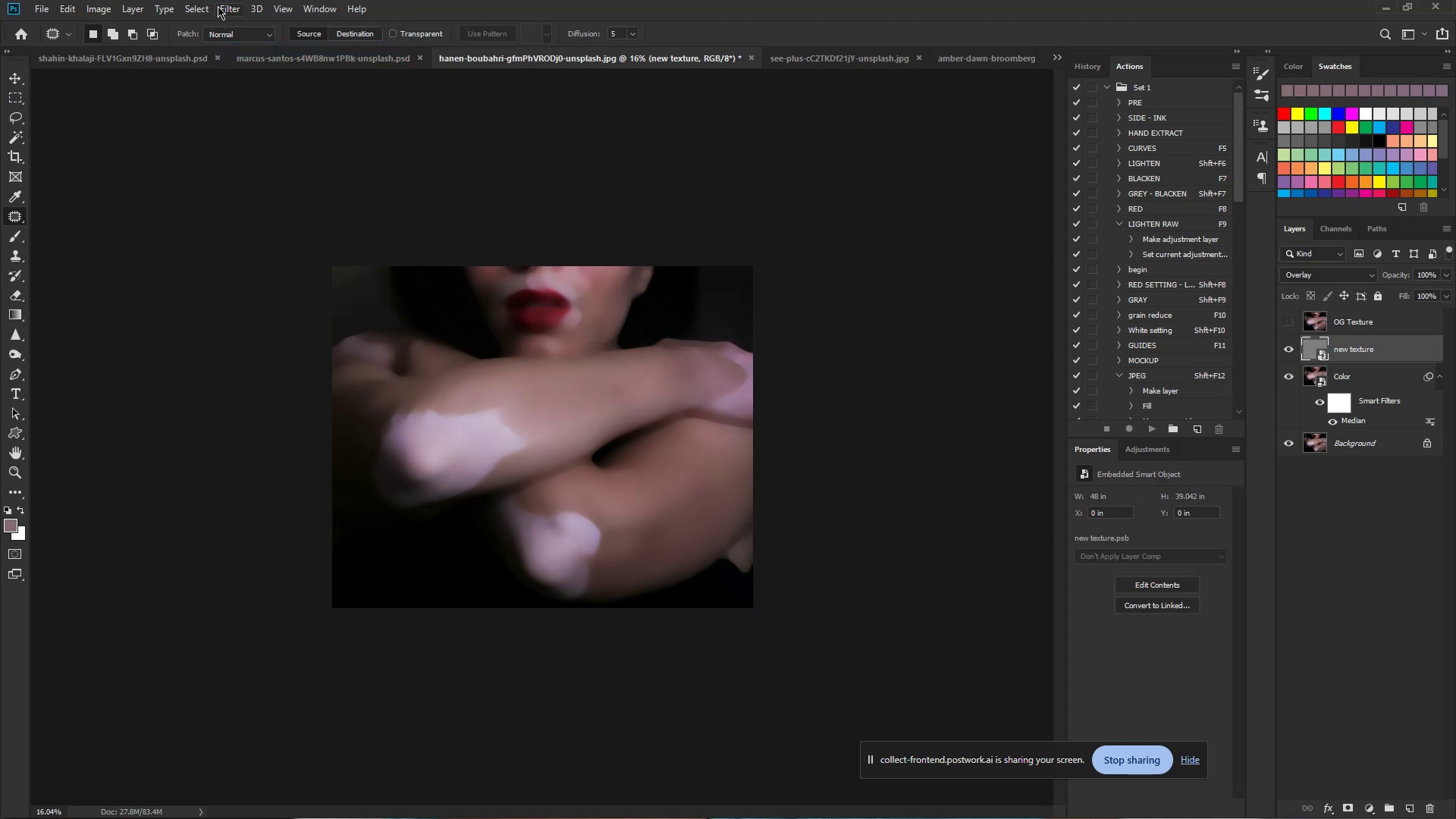 
left_click([224, 8])
 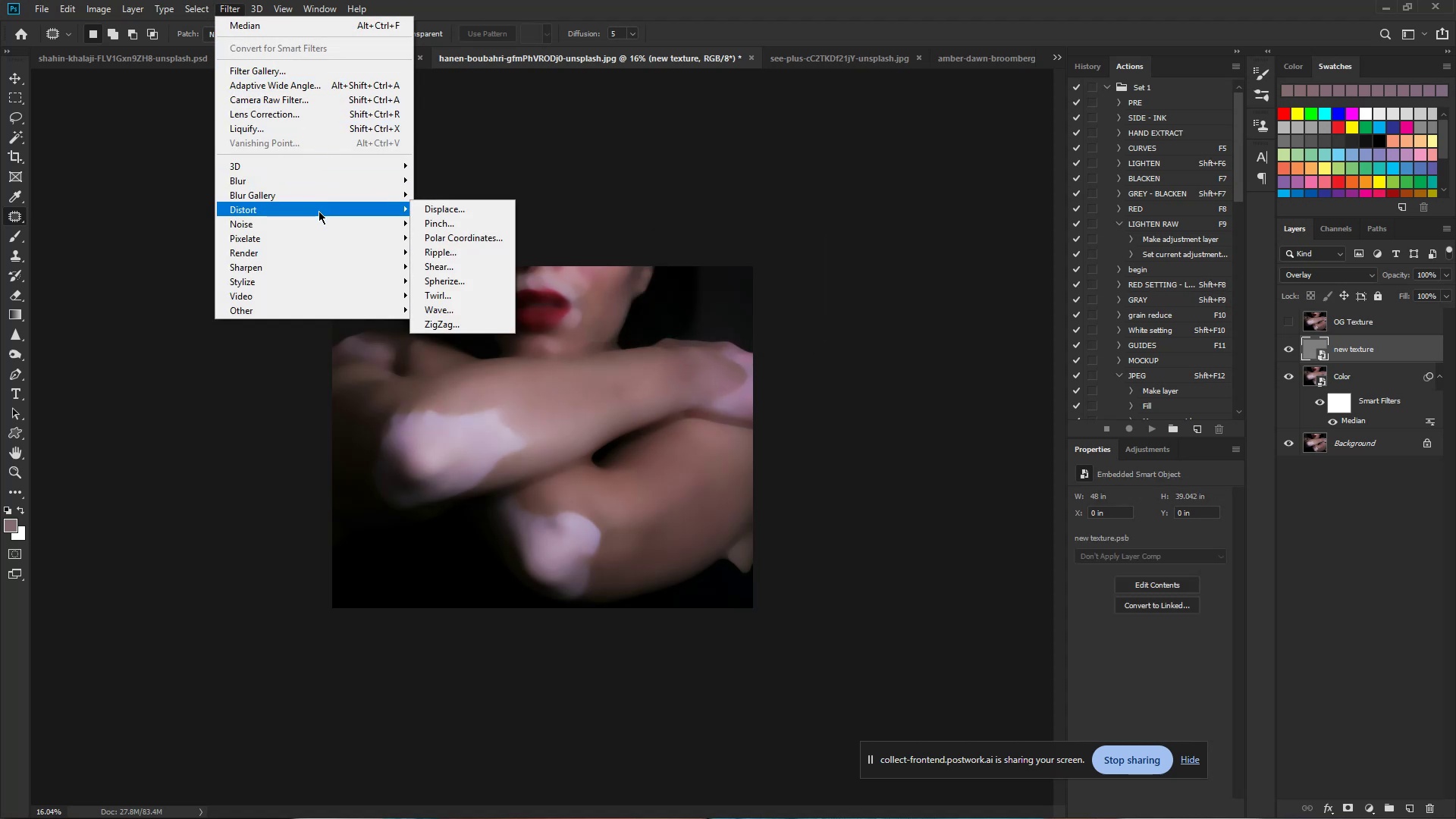 
wait(5.39)
 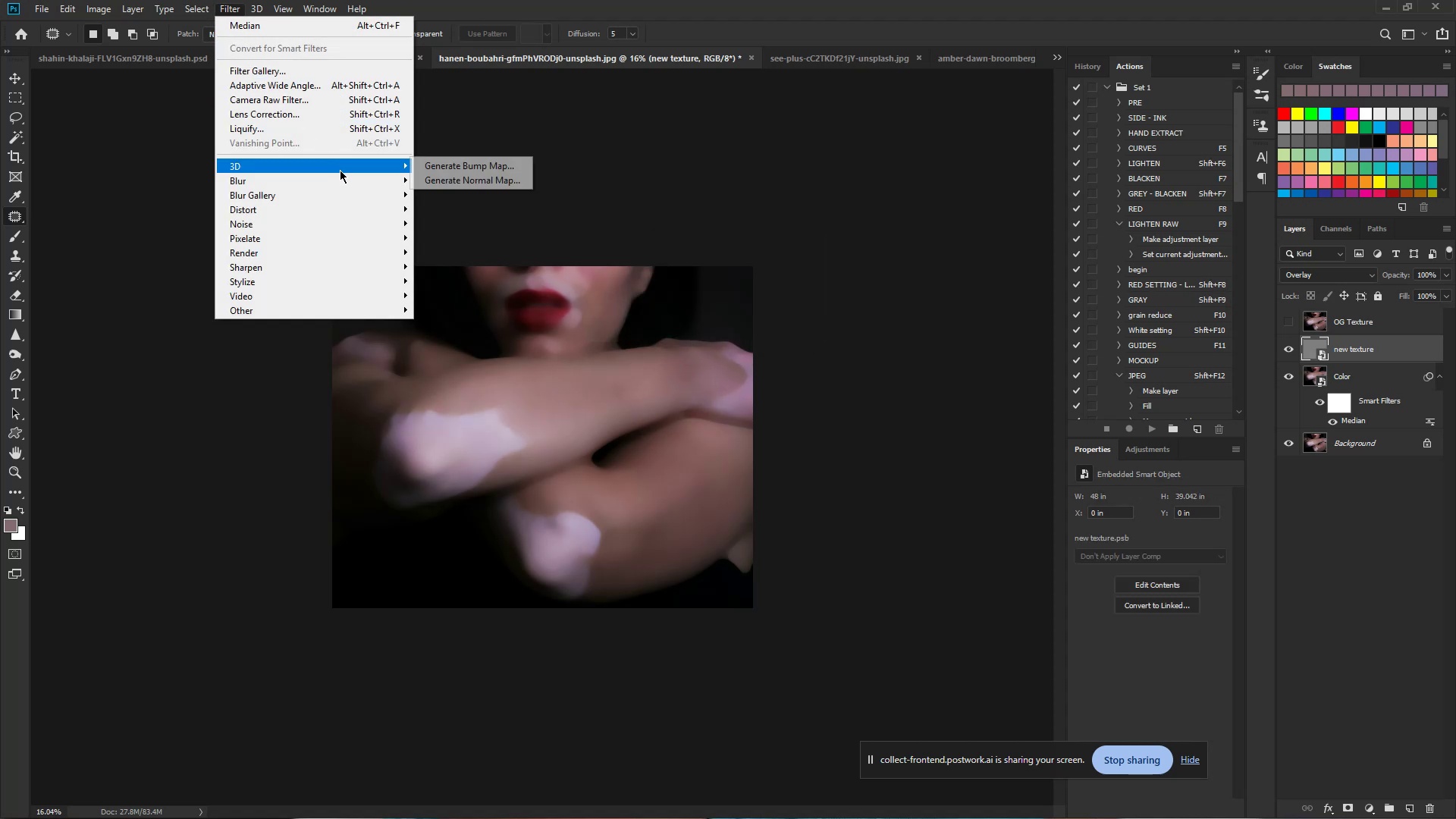 
mouse_move([327, 203])
 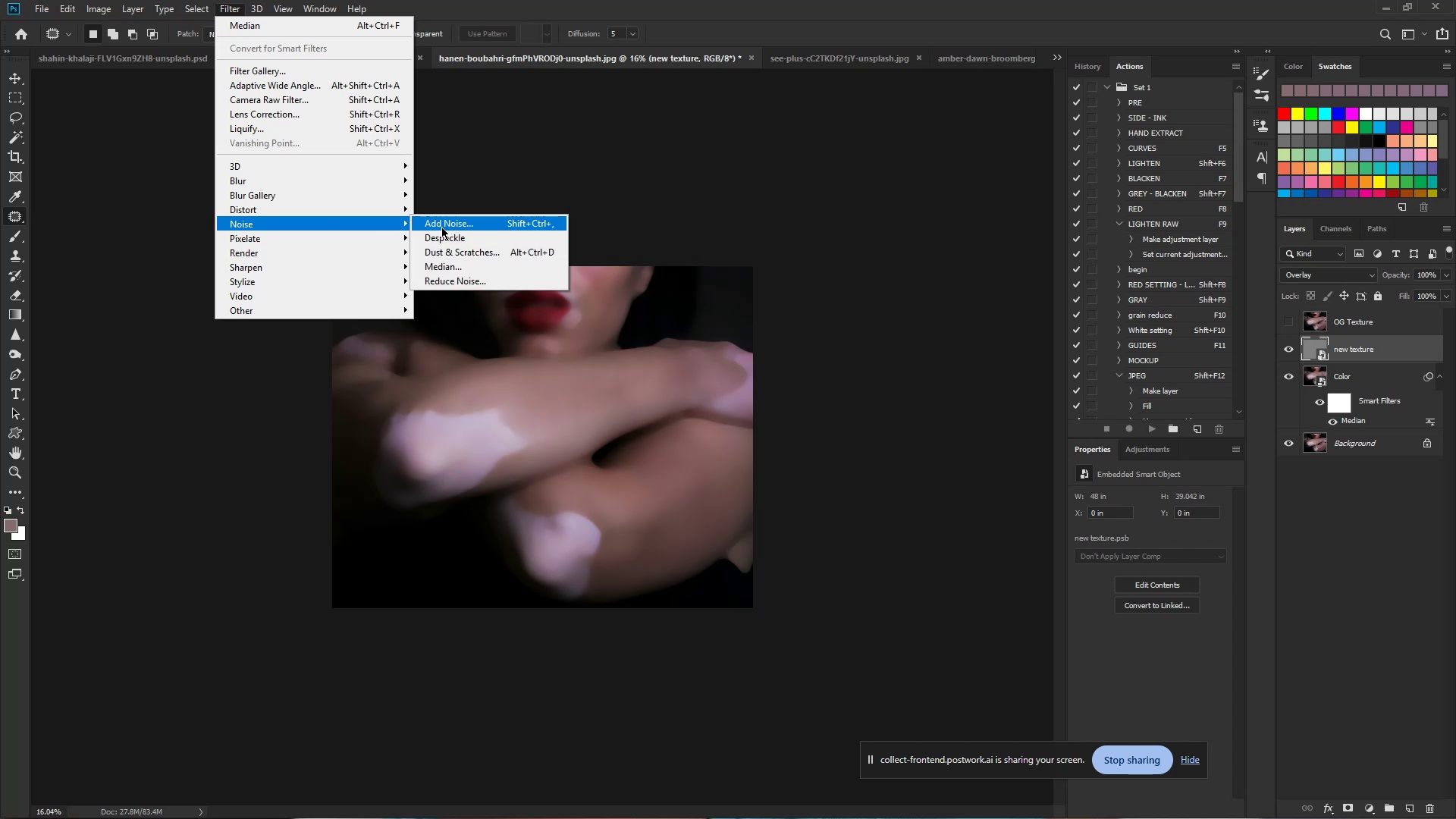 
left_click([468, 227])
 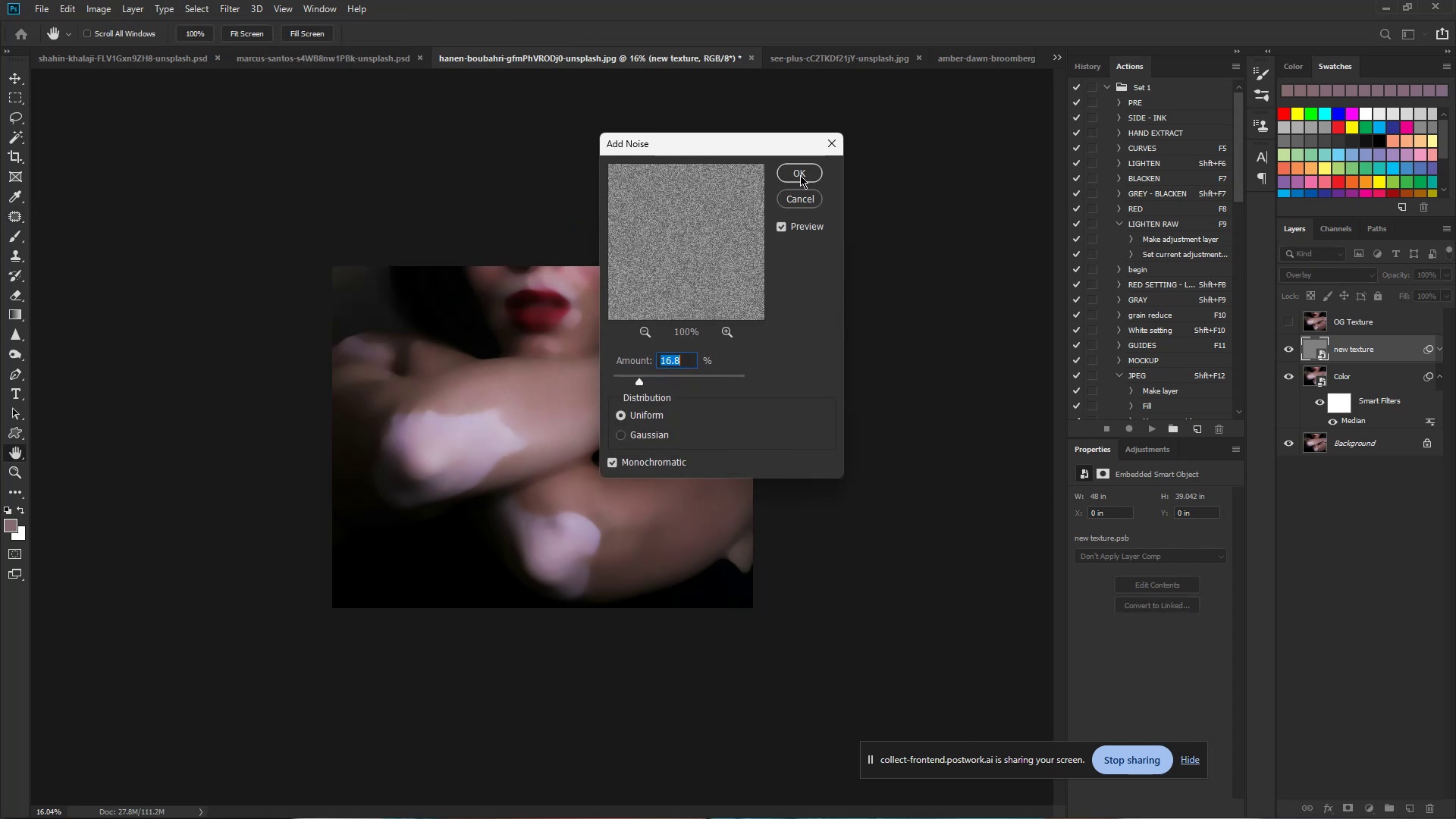 
hold_key(key=ControlLeft, duration=1.12)
 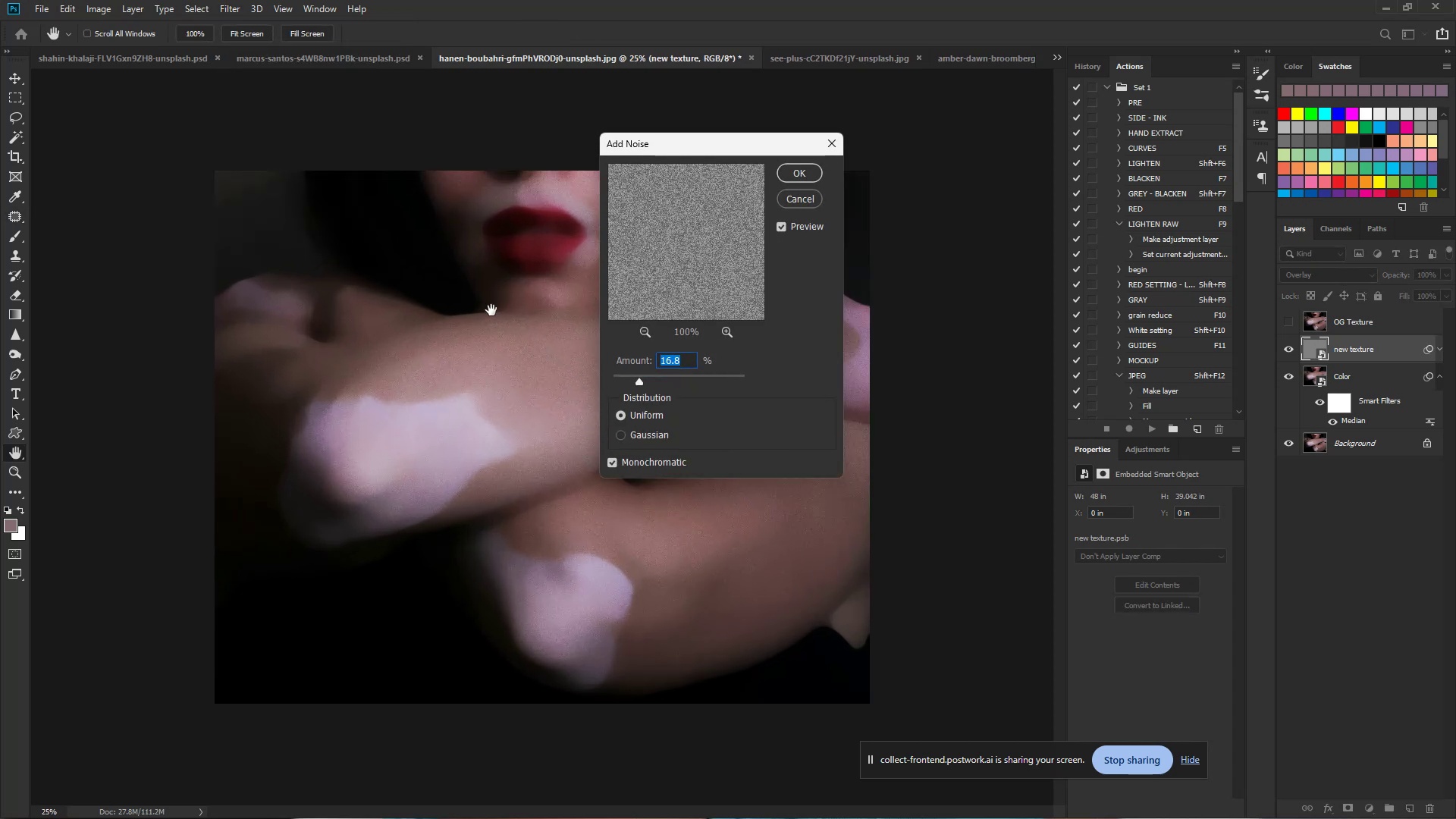 
hold_key(key=Space, duration=0.82)
 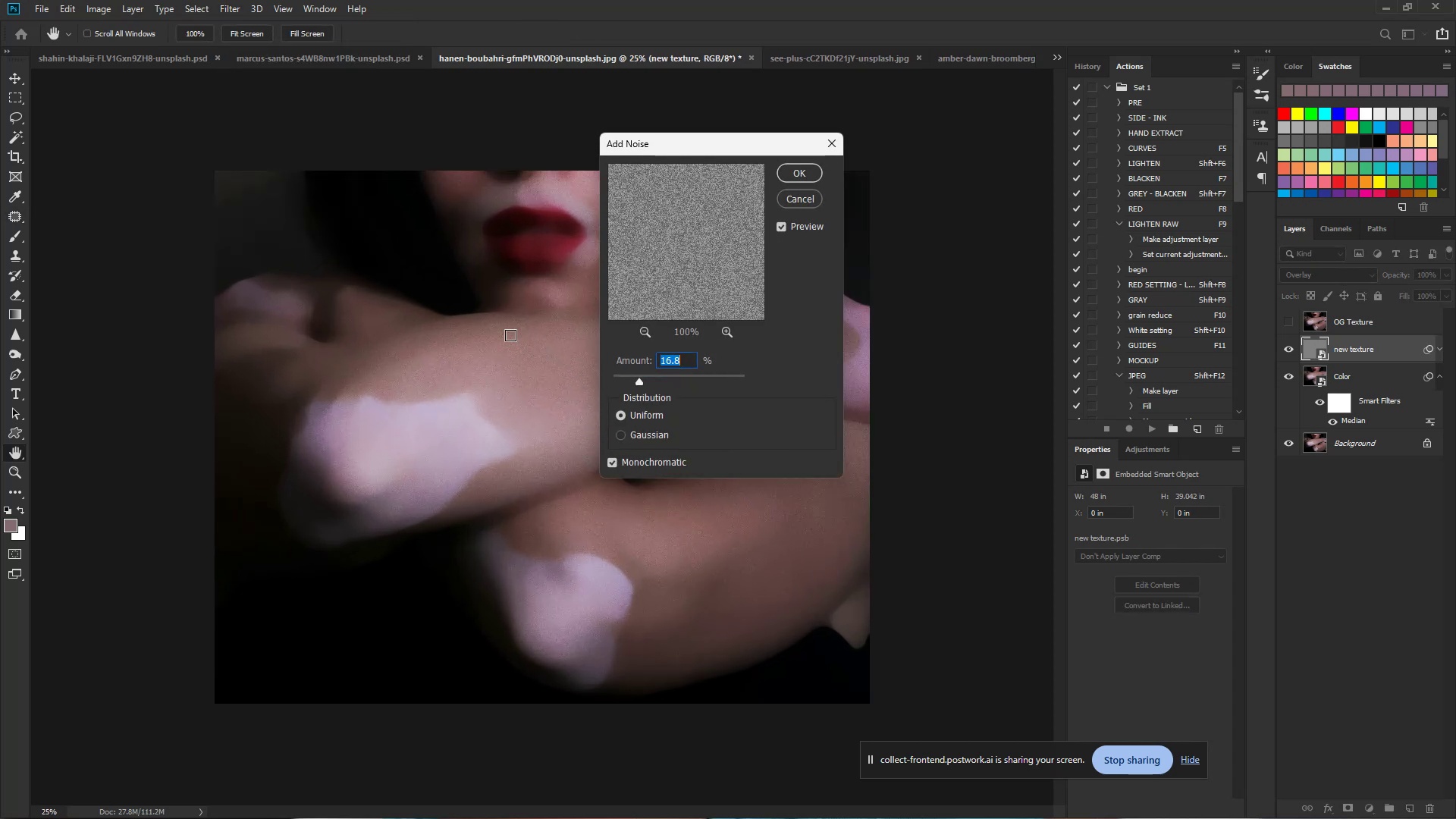 
hold_key(key=Space, duration=1.09)
 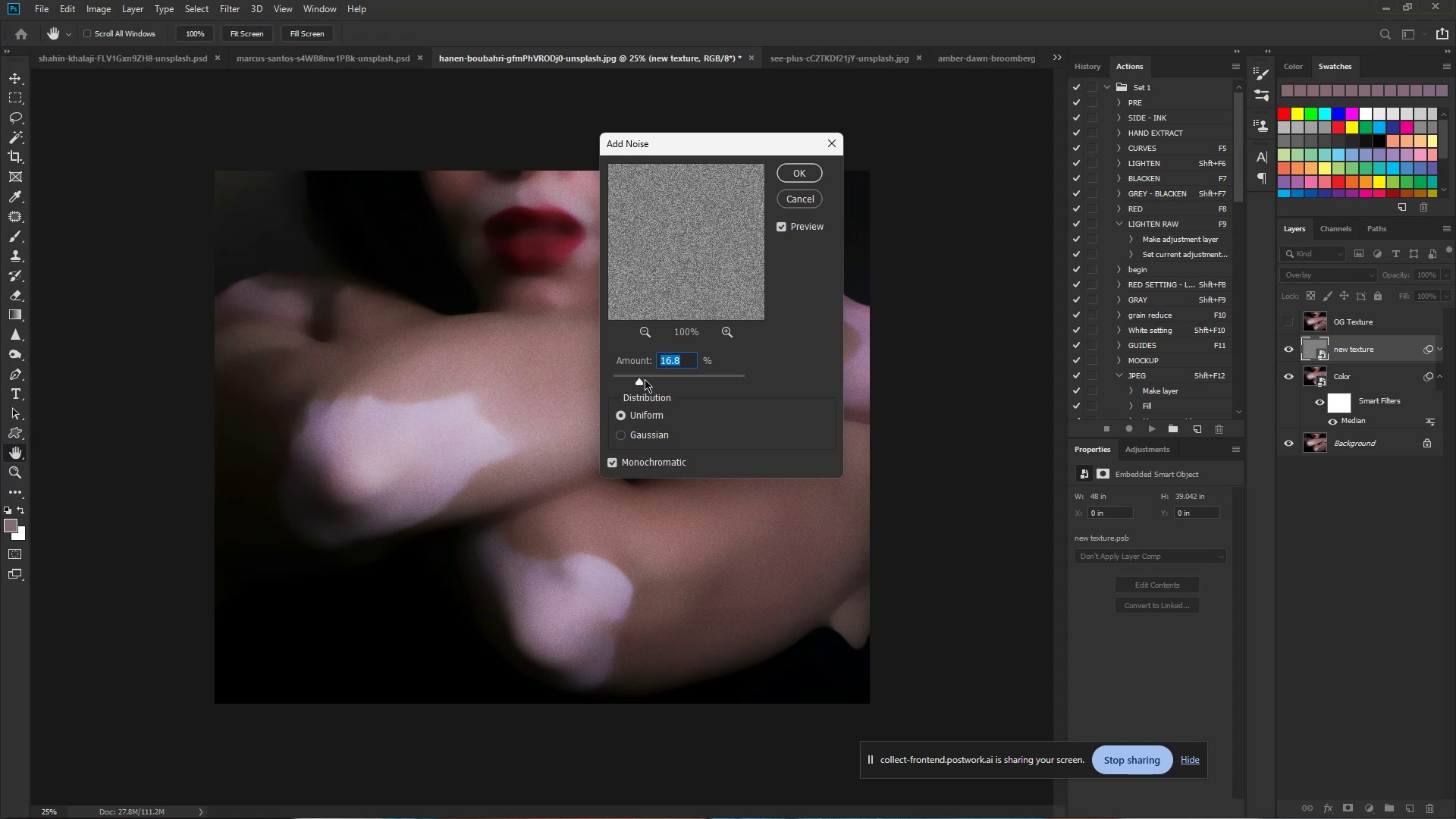 
wait(5.8)
 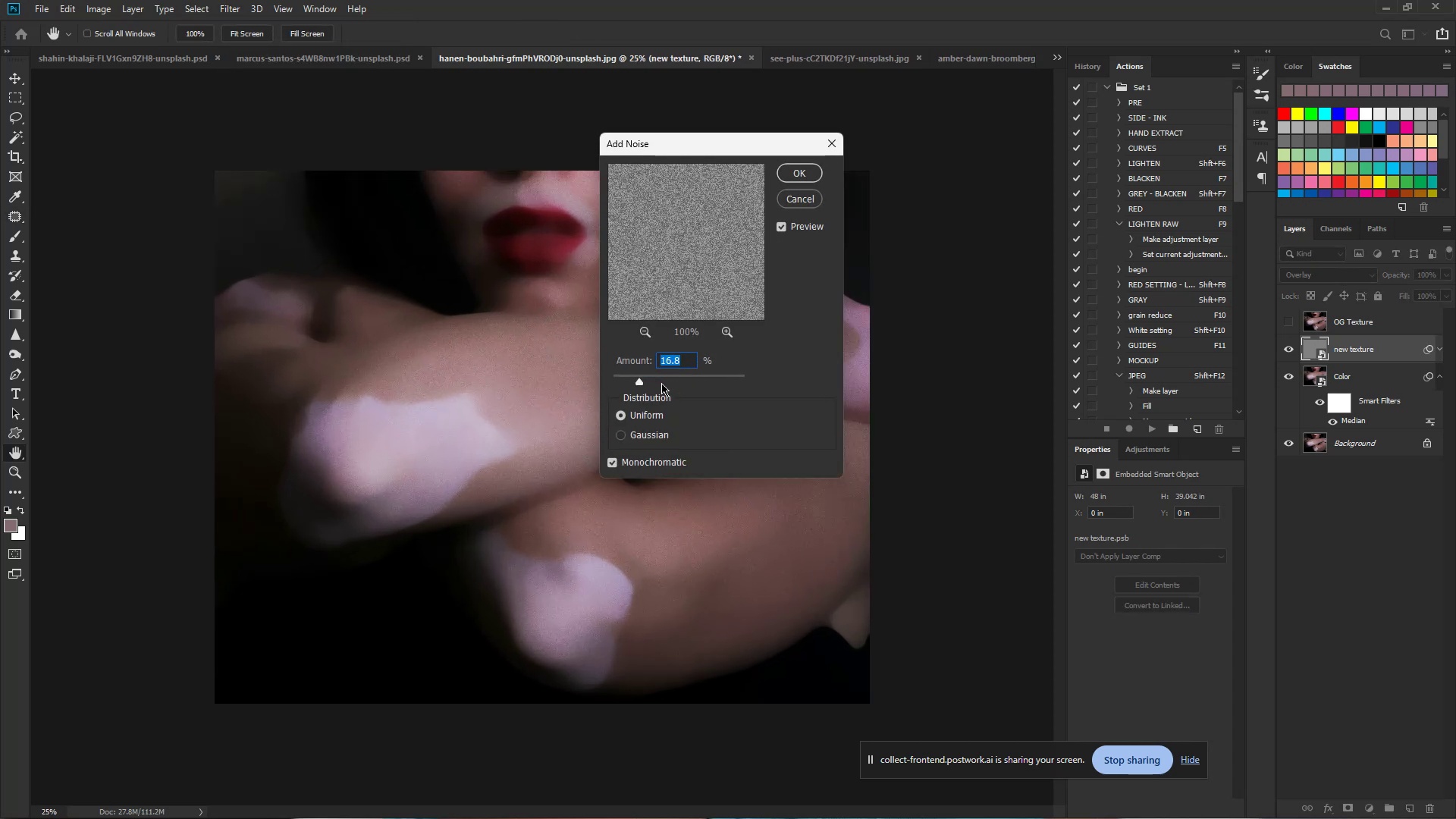 
left_click([805, 174])
 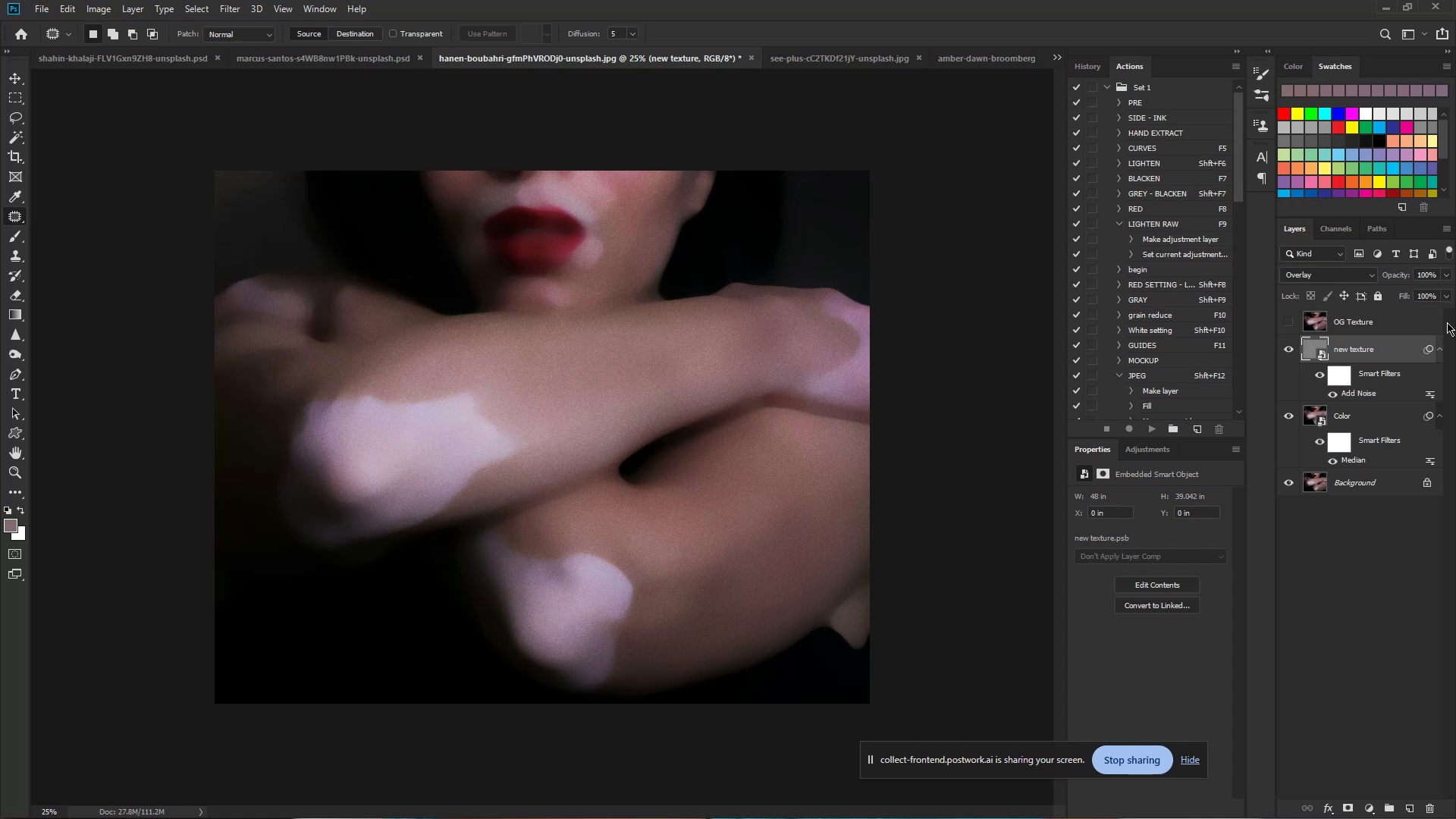 
wait(14.02)
 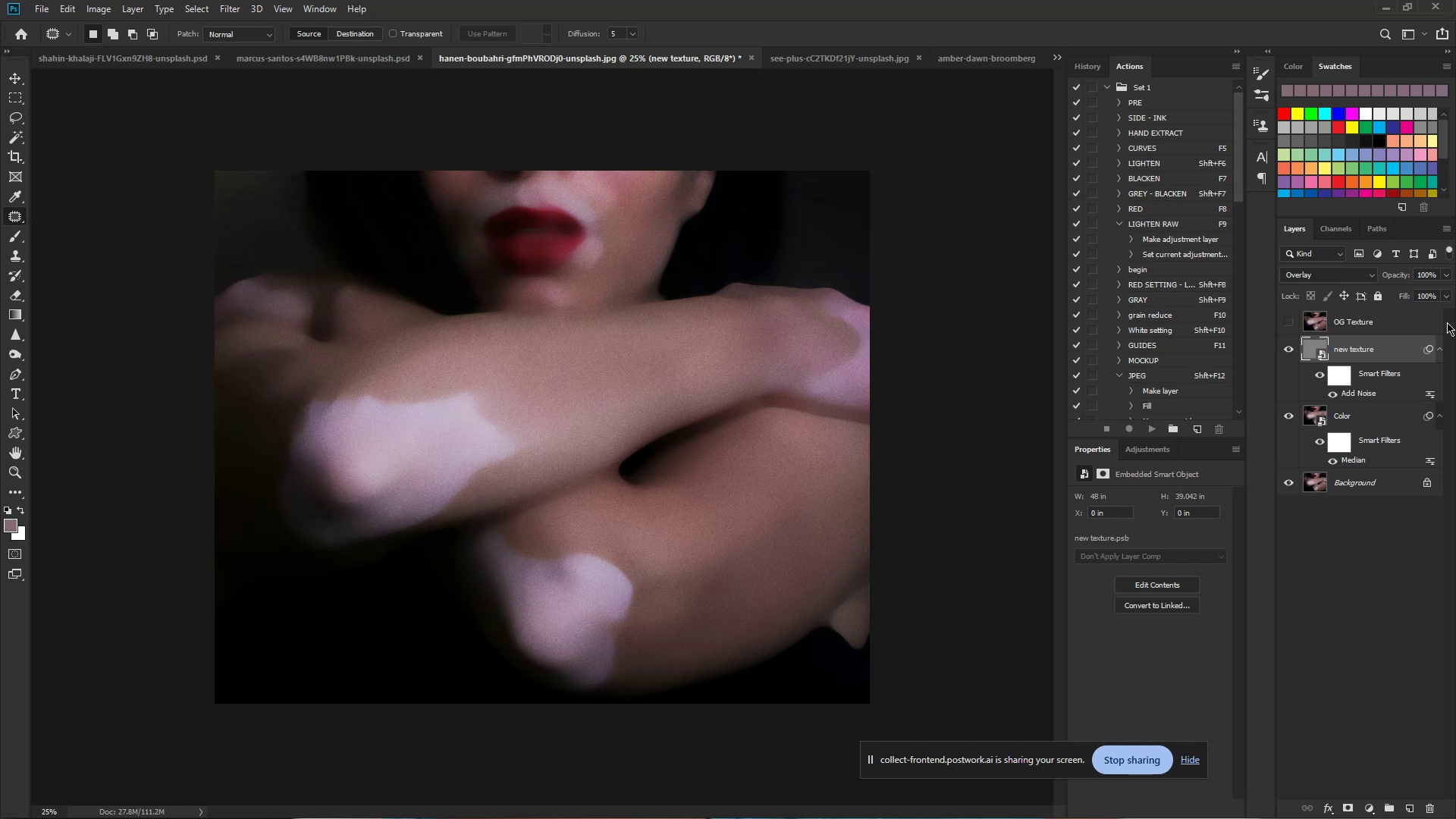 
left_click([228, 11])
 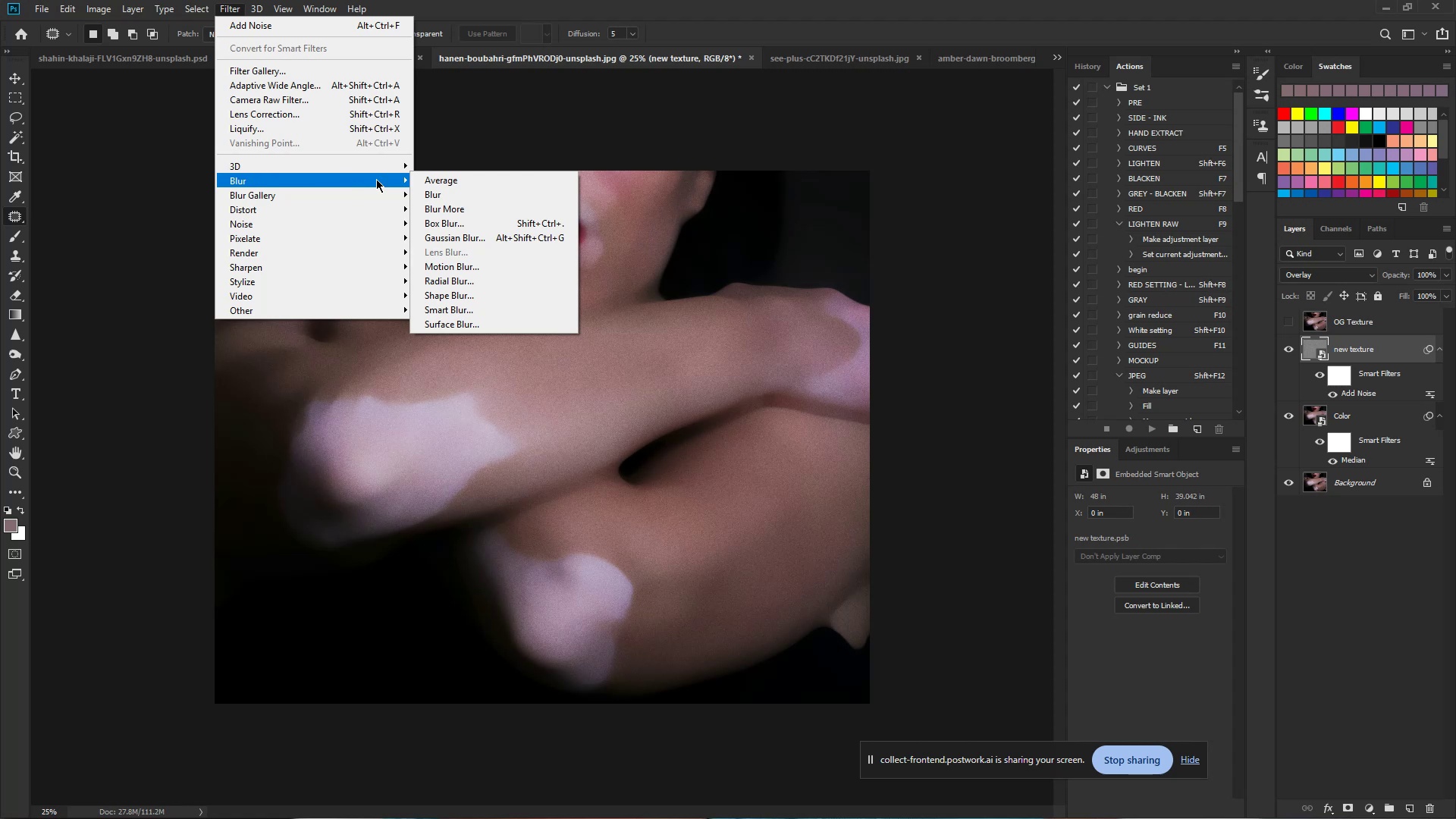 
left_click([525, 239])
 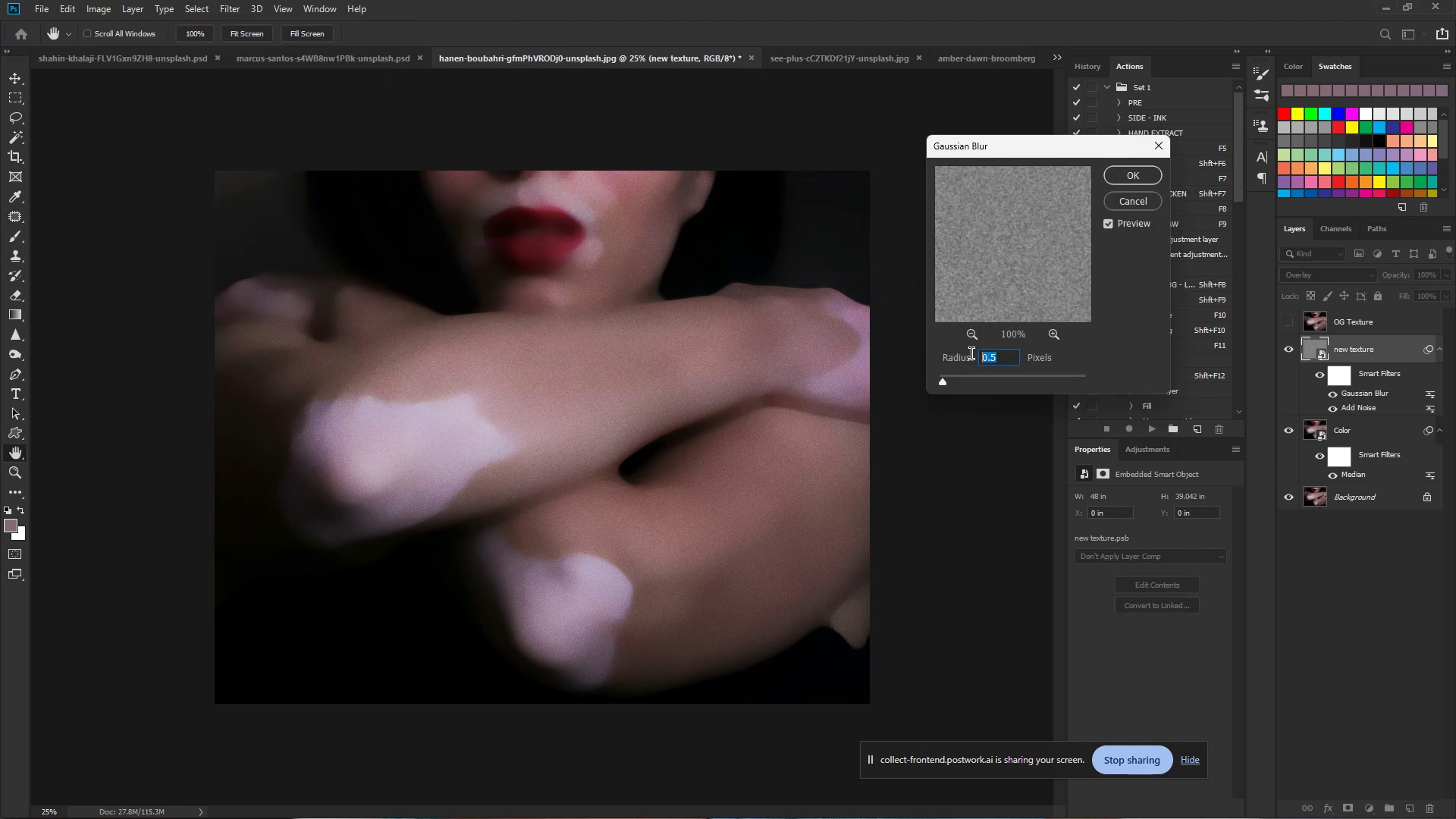 
wait(5.5)
 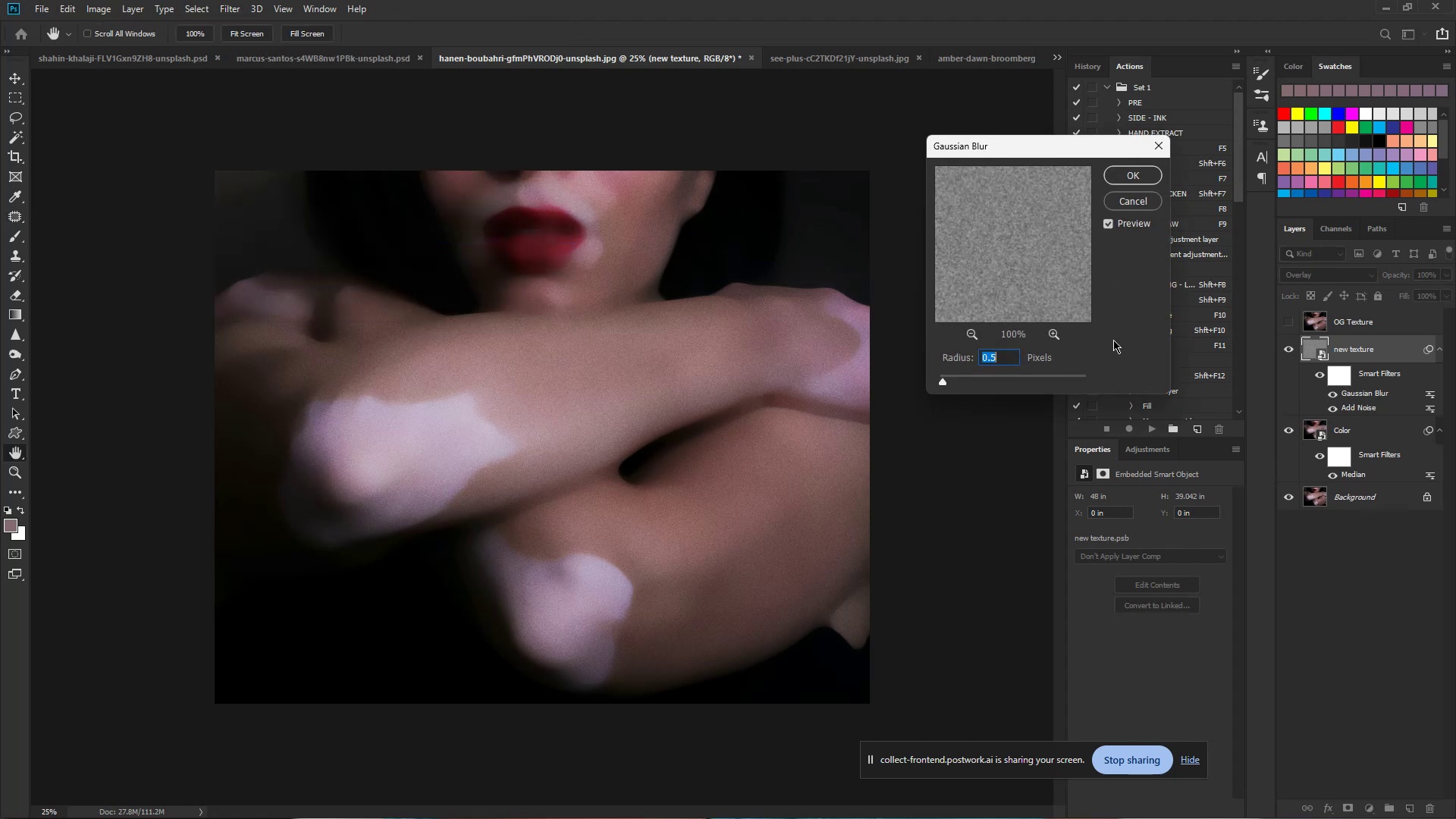 
key(Numpad1)
 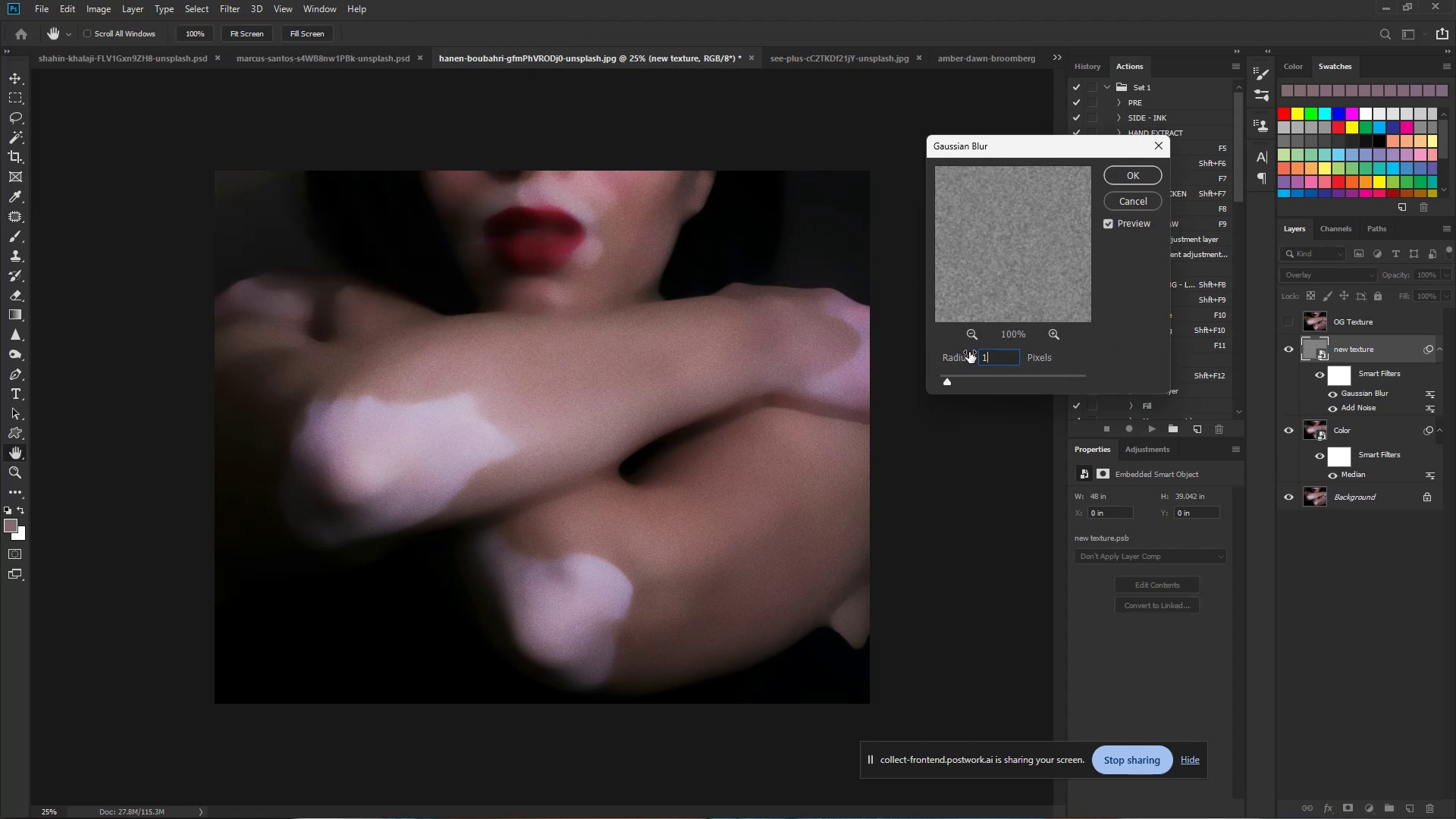 
key(NumpadDecimal)
 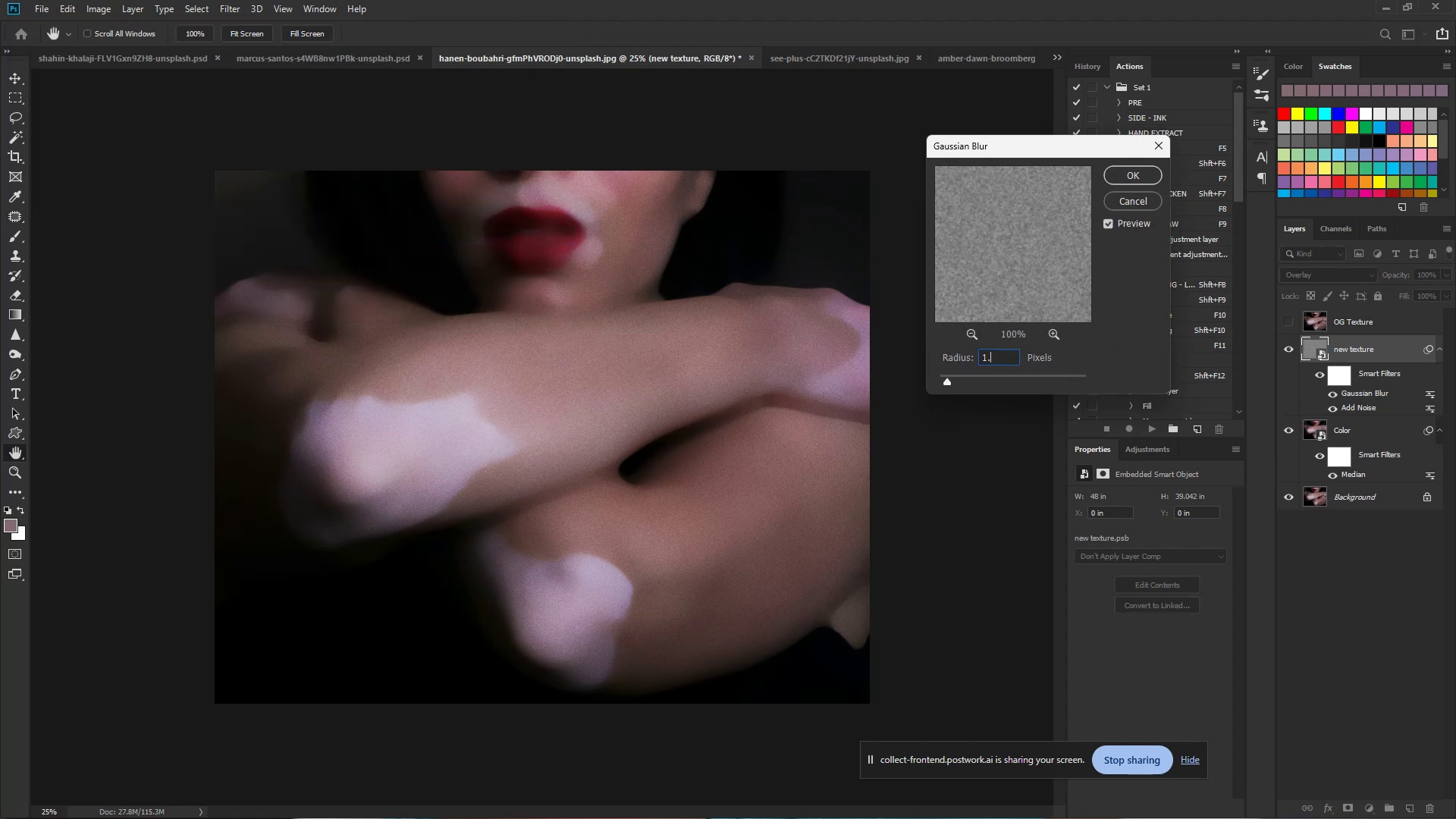 
key(Numpad8)
 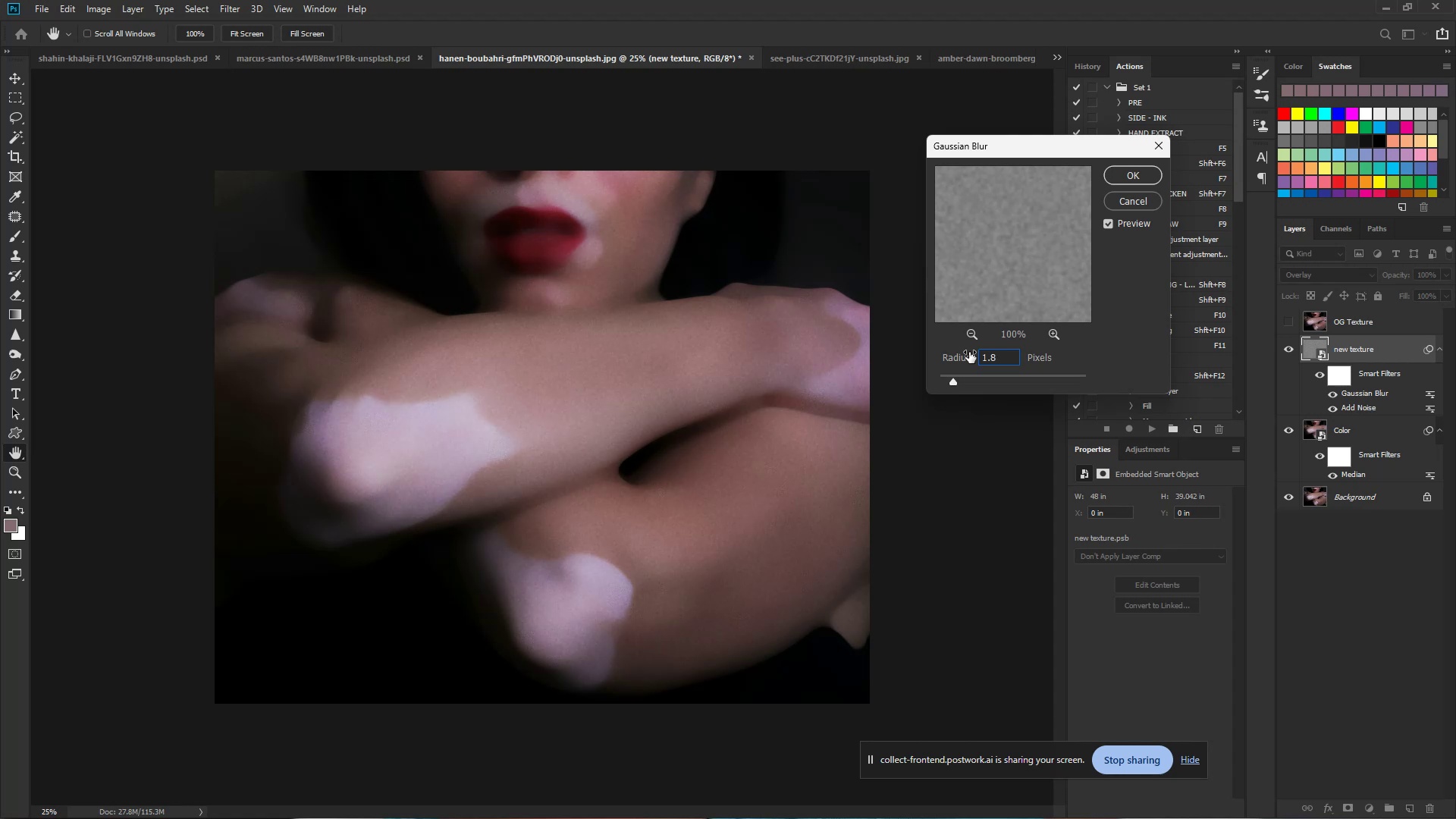 
wait(6.77)
 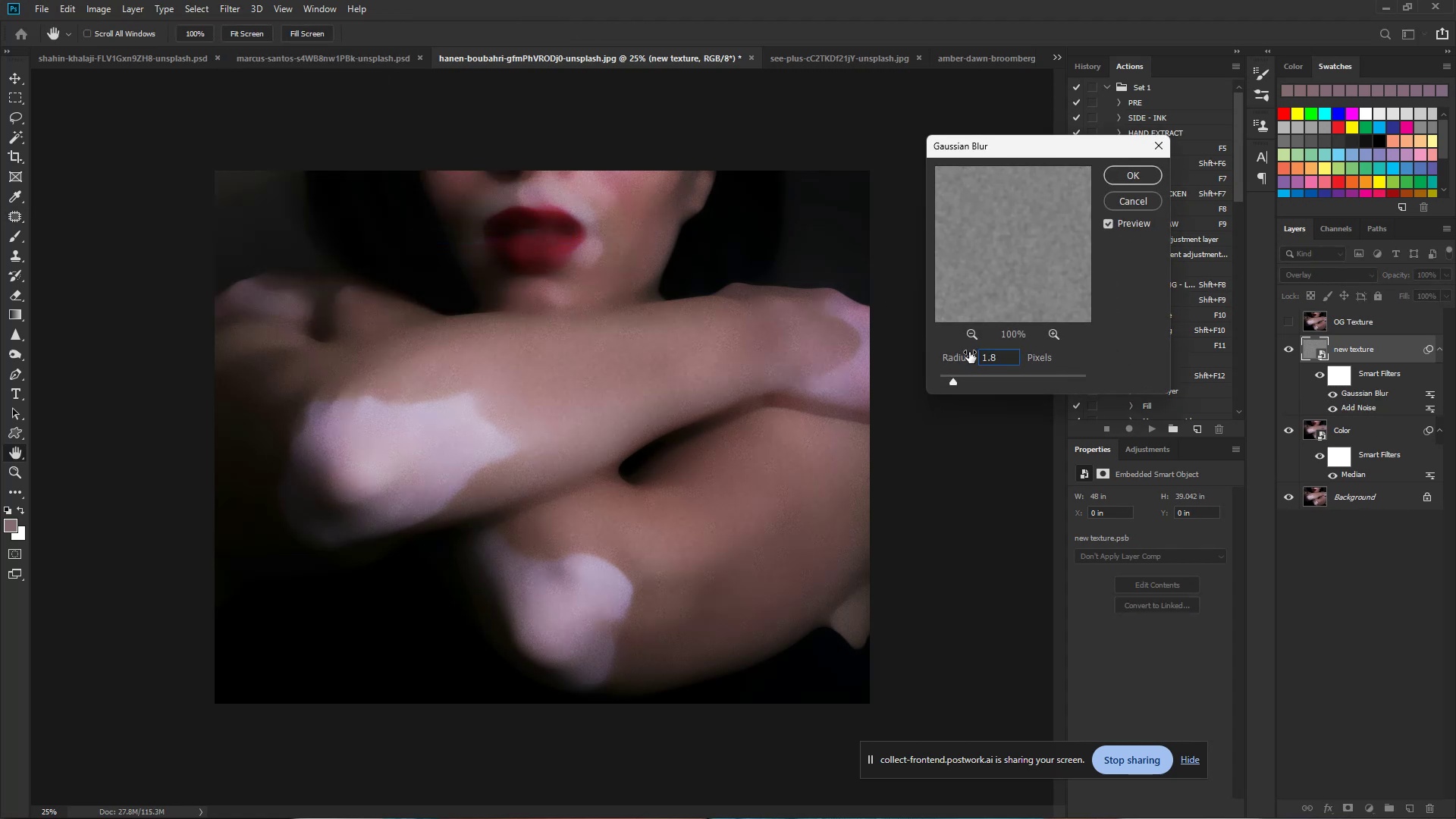 
left_click([1134, 177])
 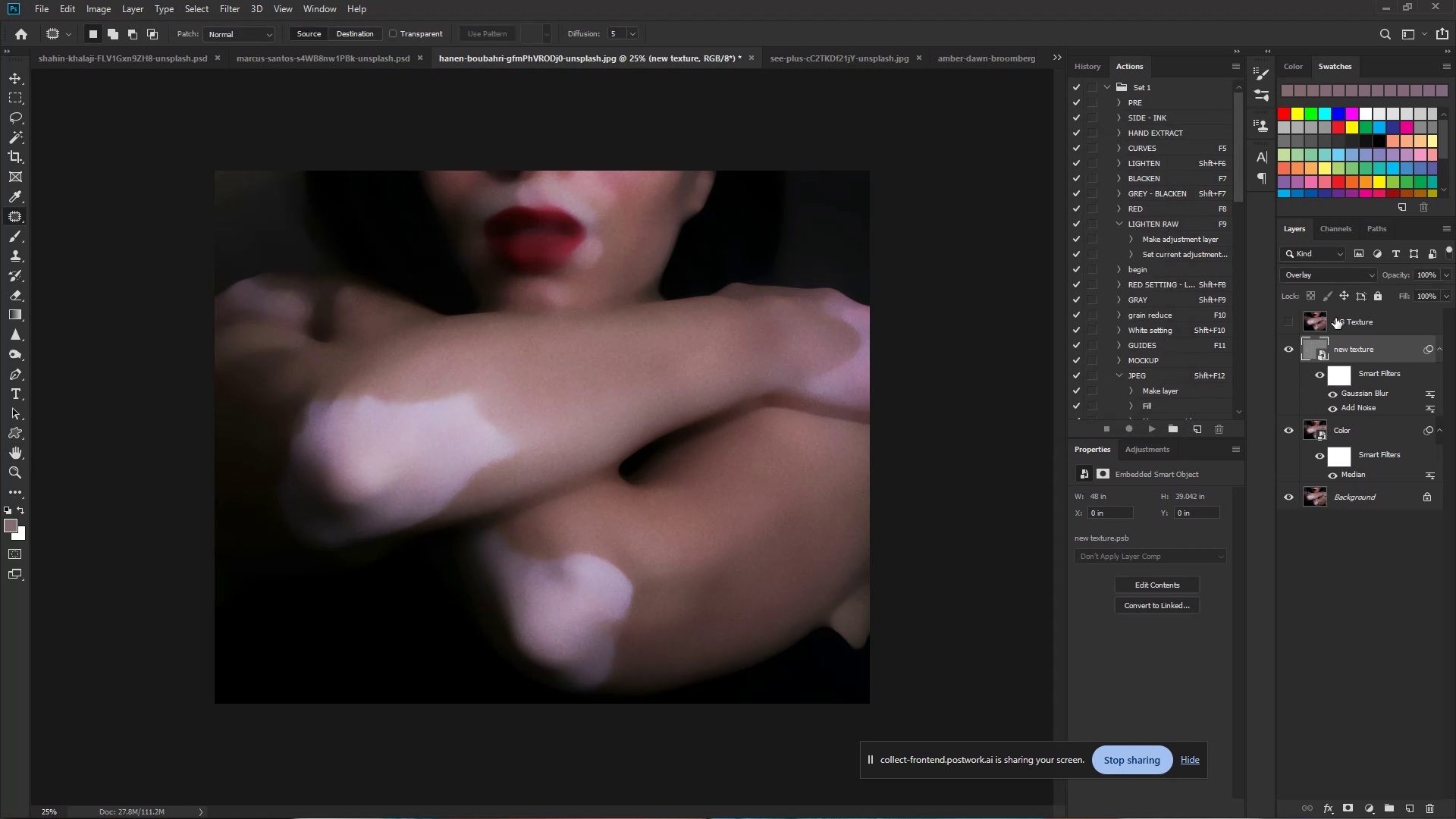 
left_click([1291, 318])
 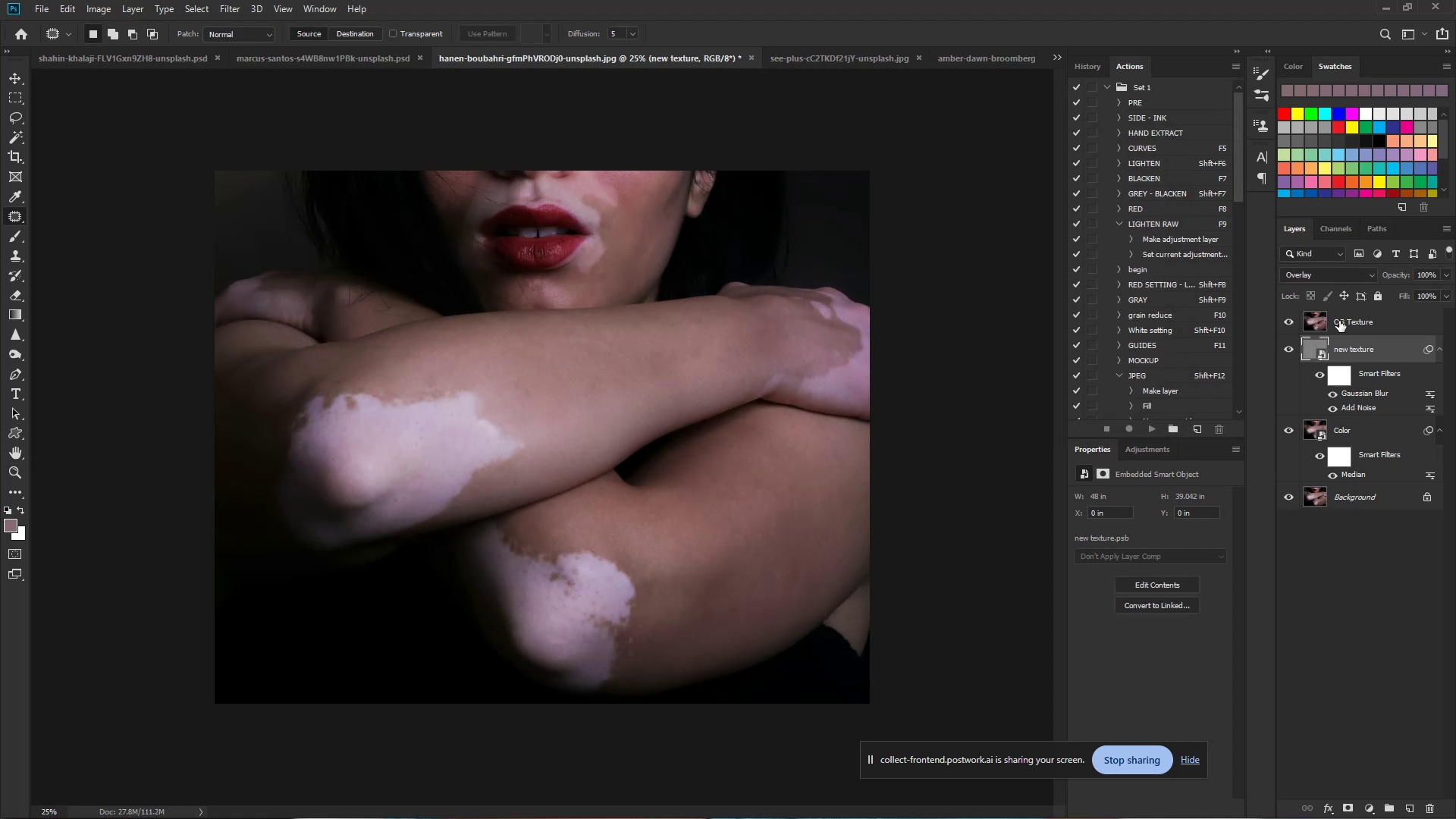 
left_click([1339, 321])
 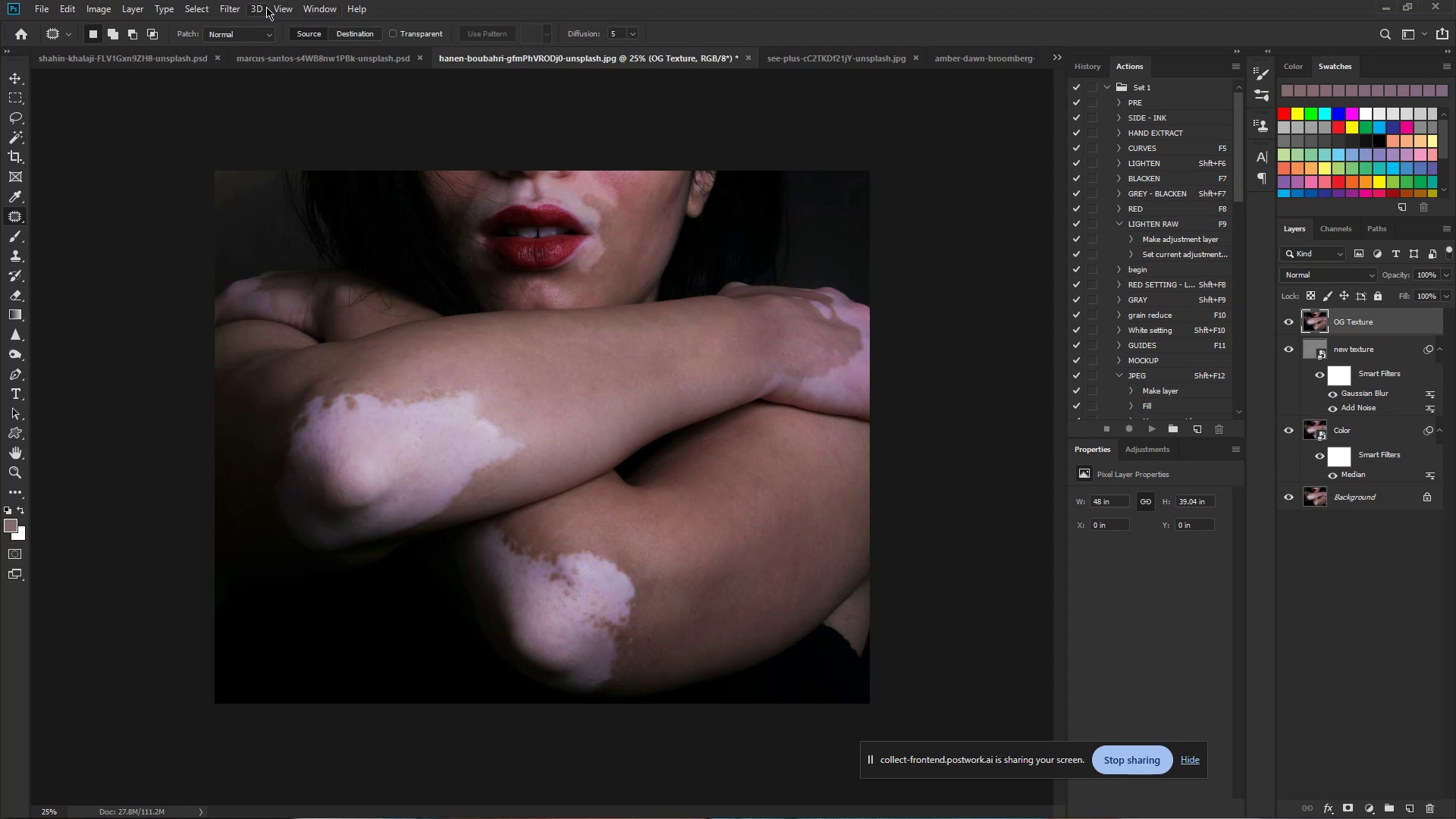 
wait(9.06)
 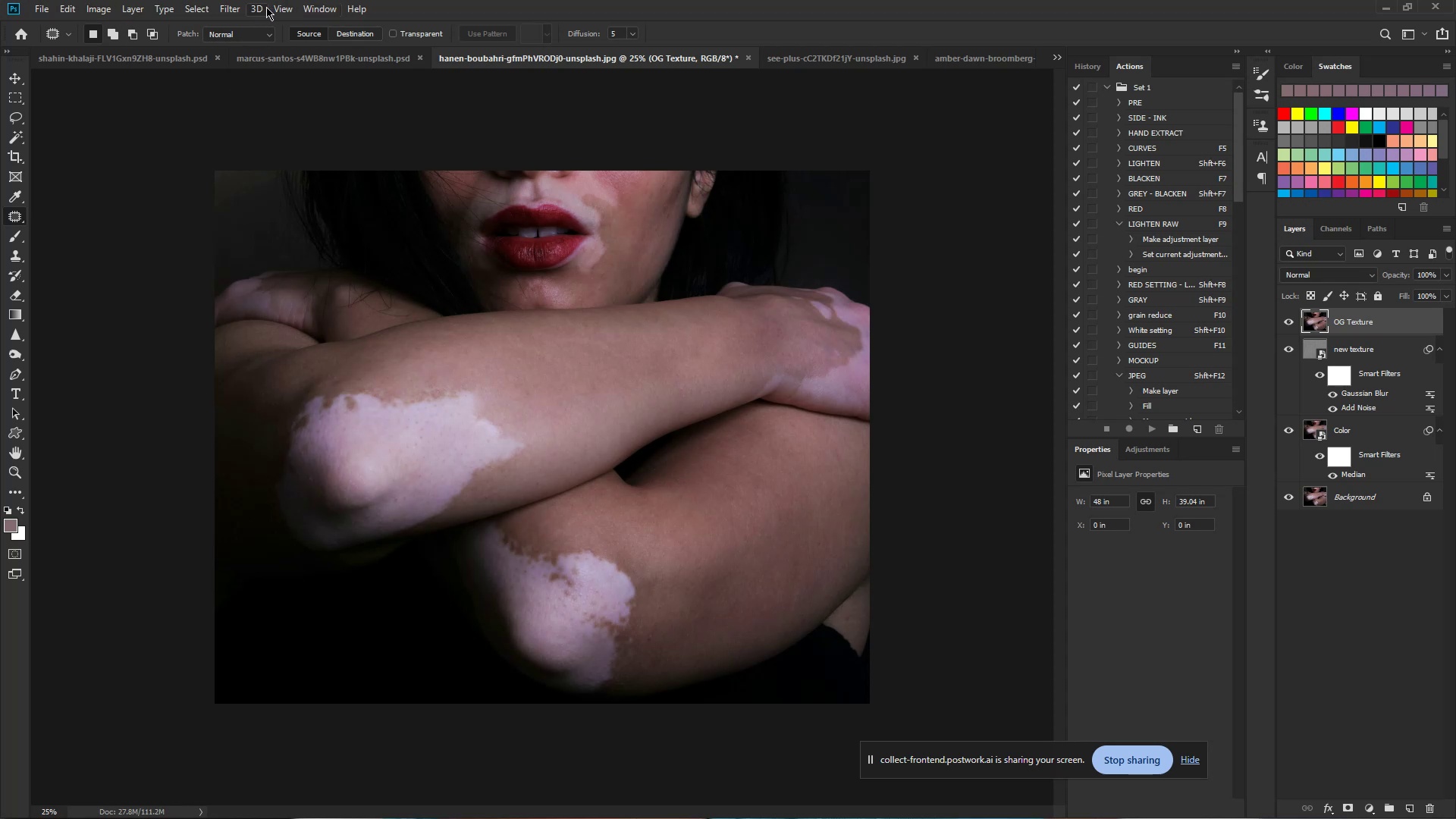 
left_click([234, 7])
 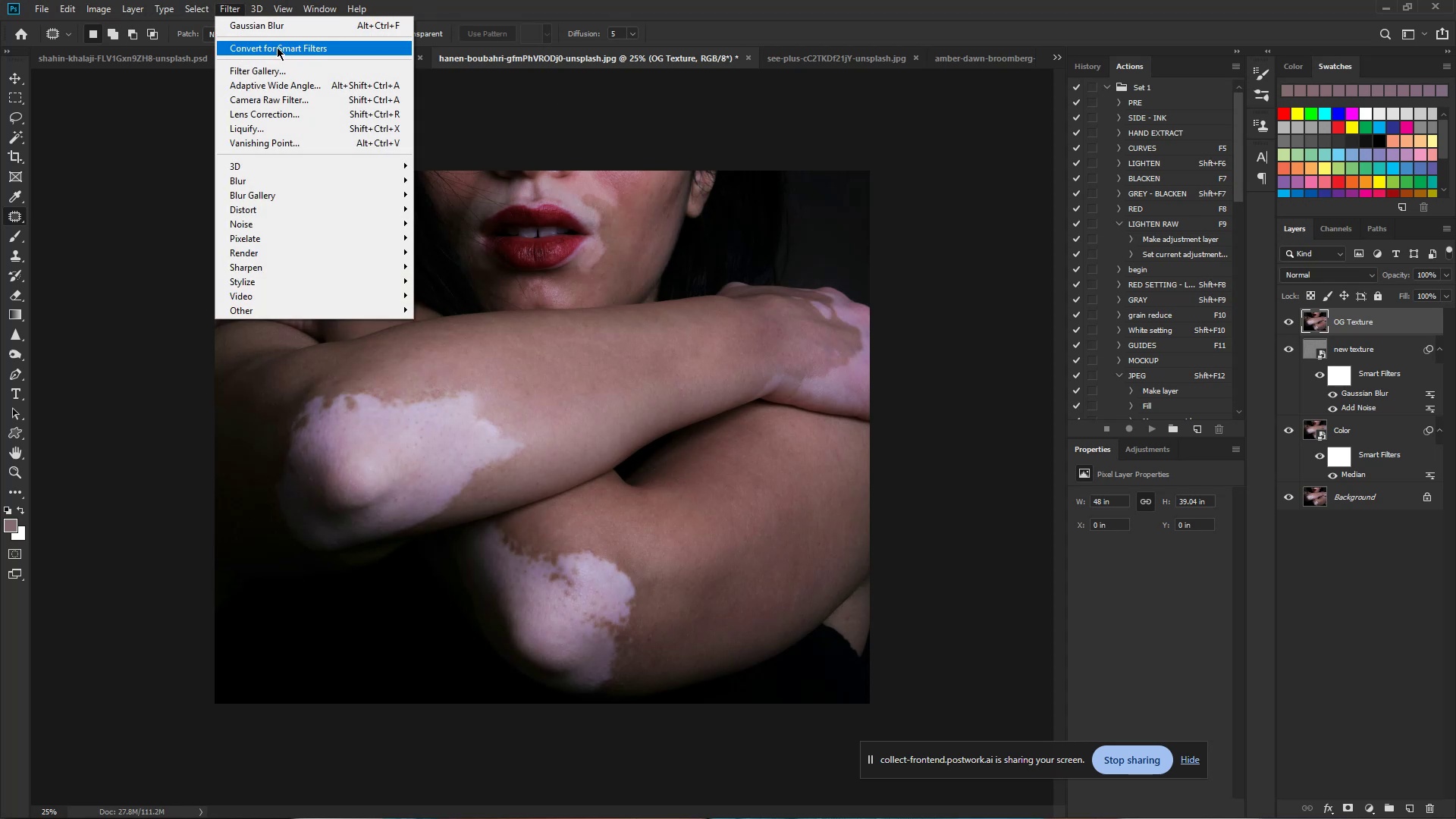 
left_click([278, 48])
 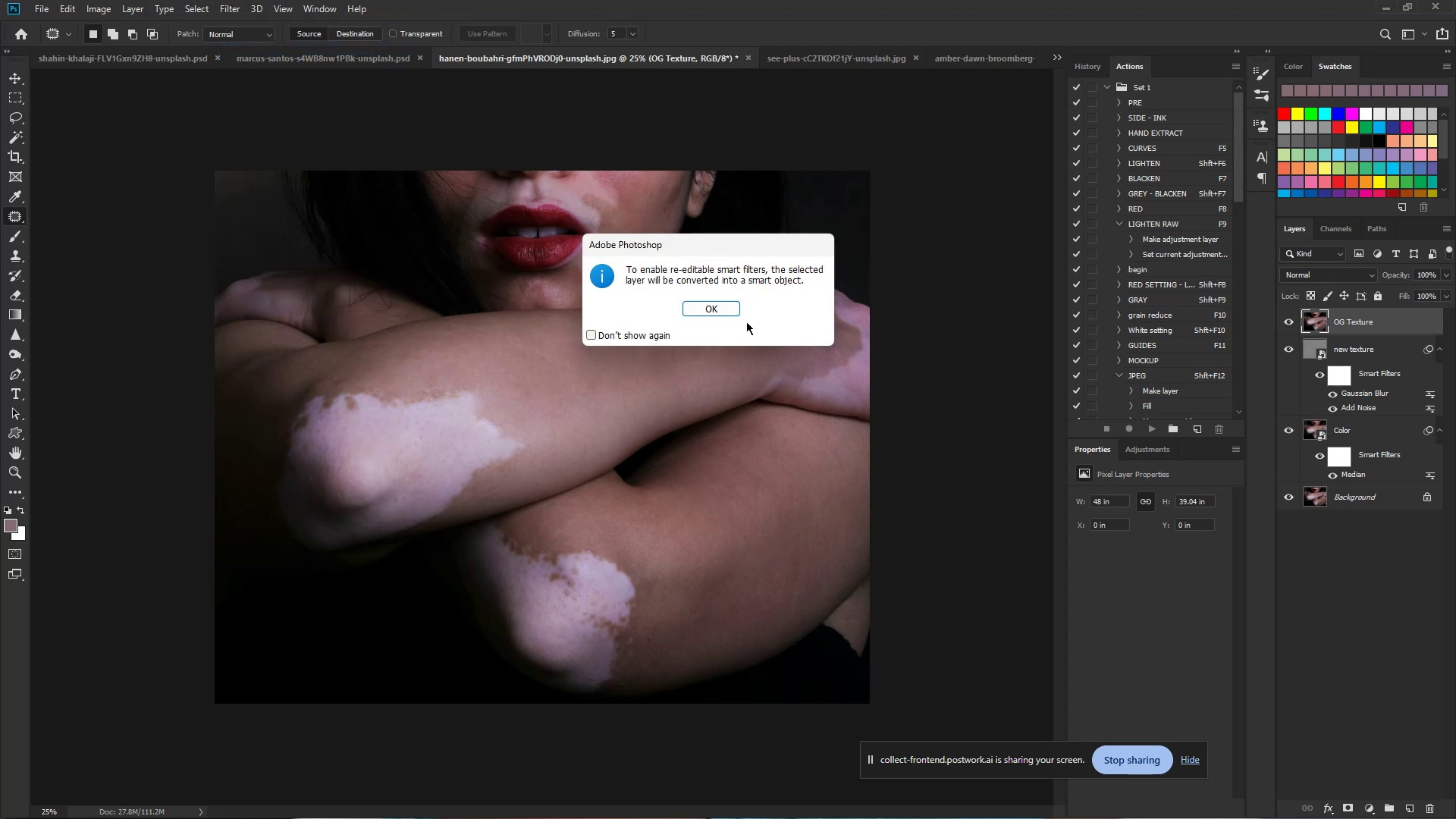 
left_click([717, 310])
 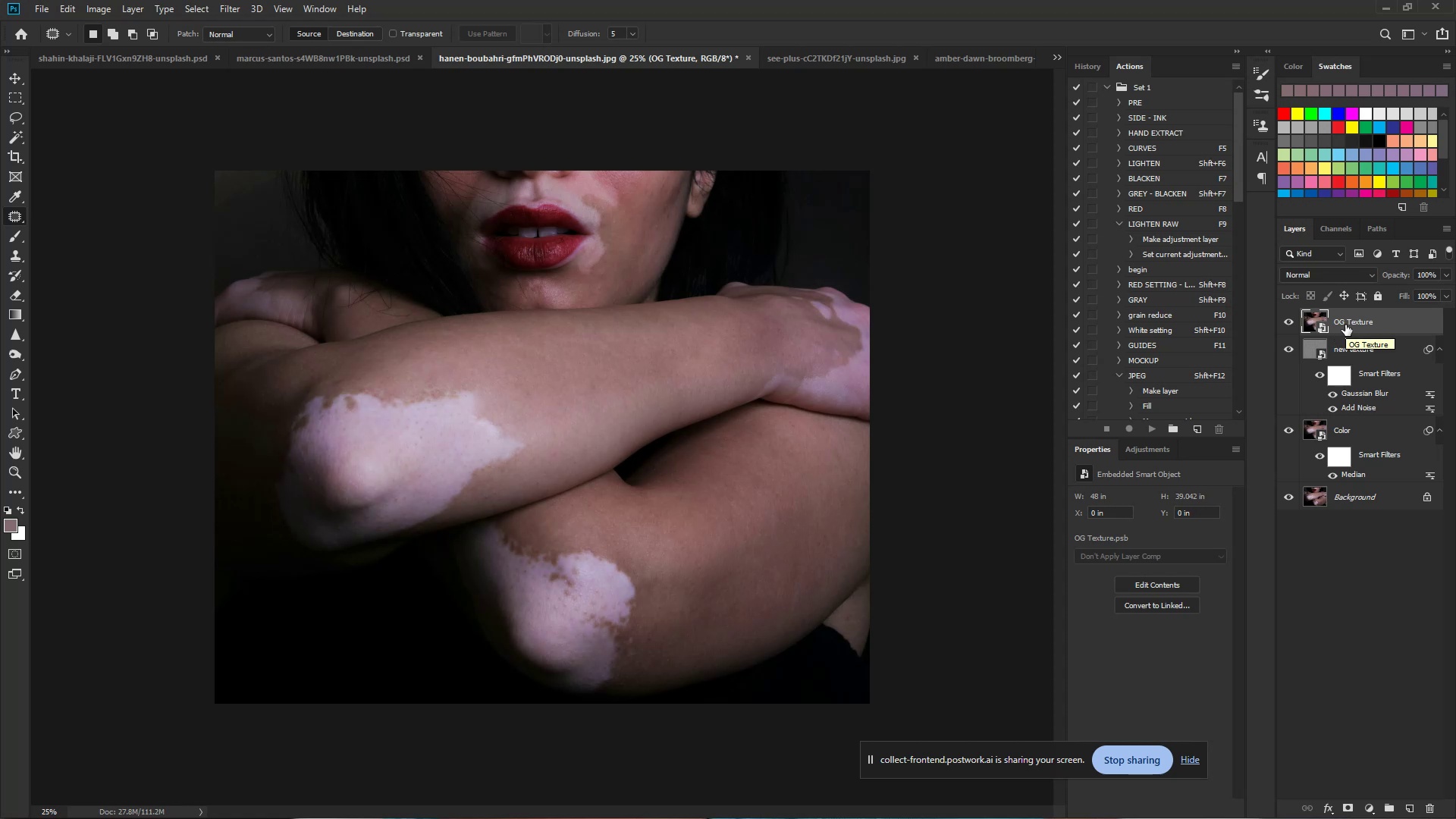 
wait(5.2)
 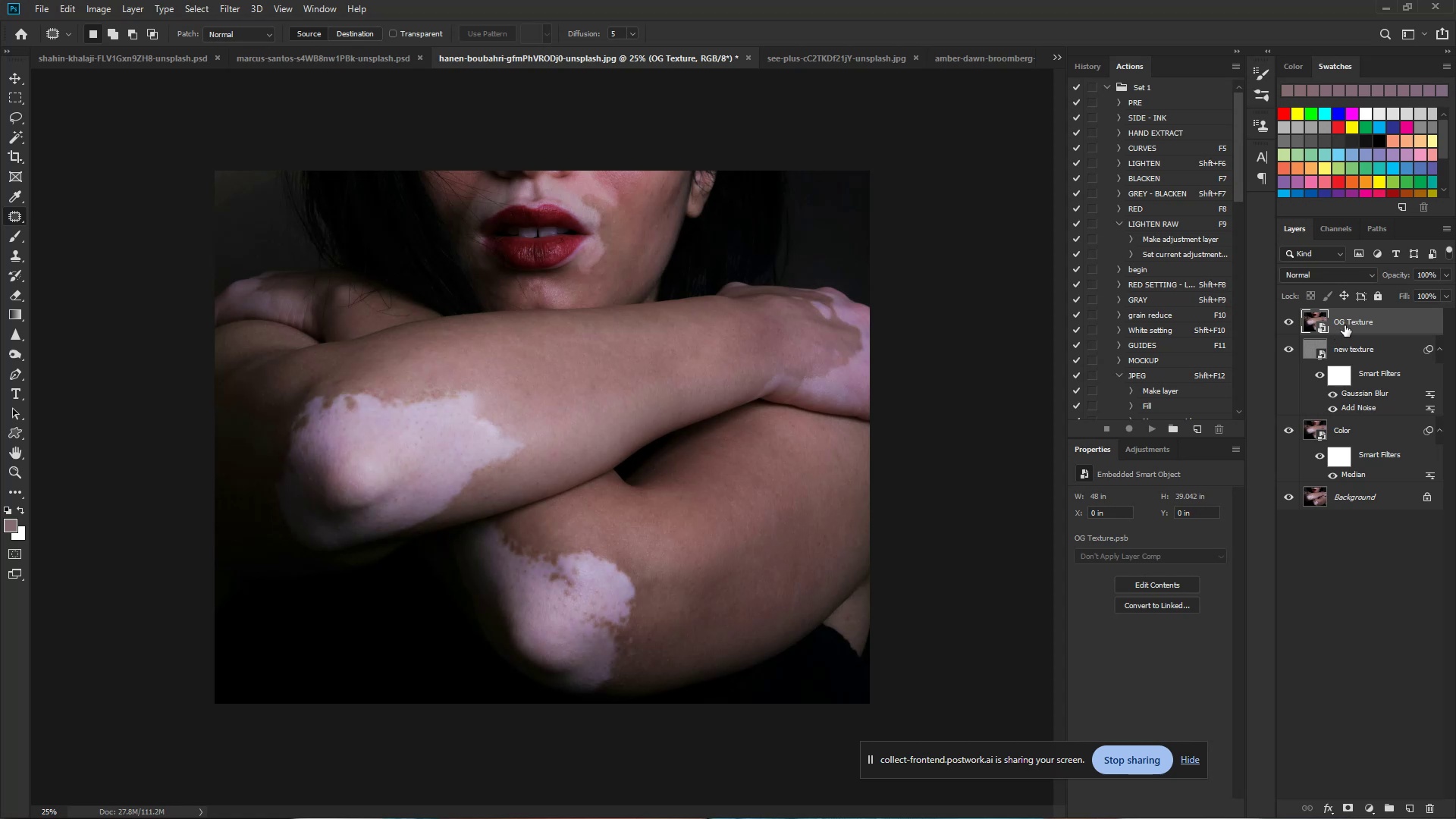 
left_click([229, 10])
 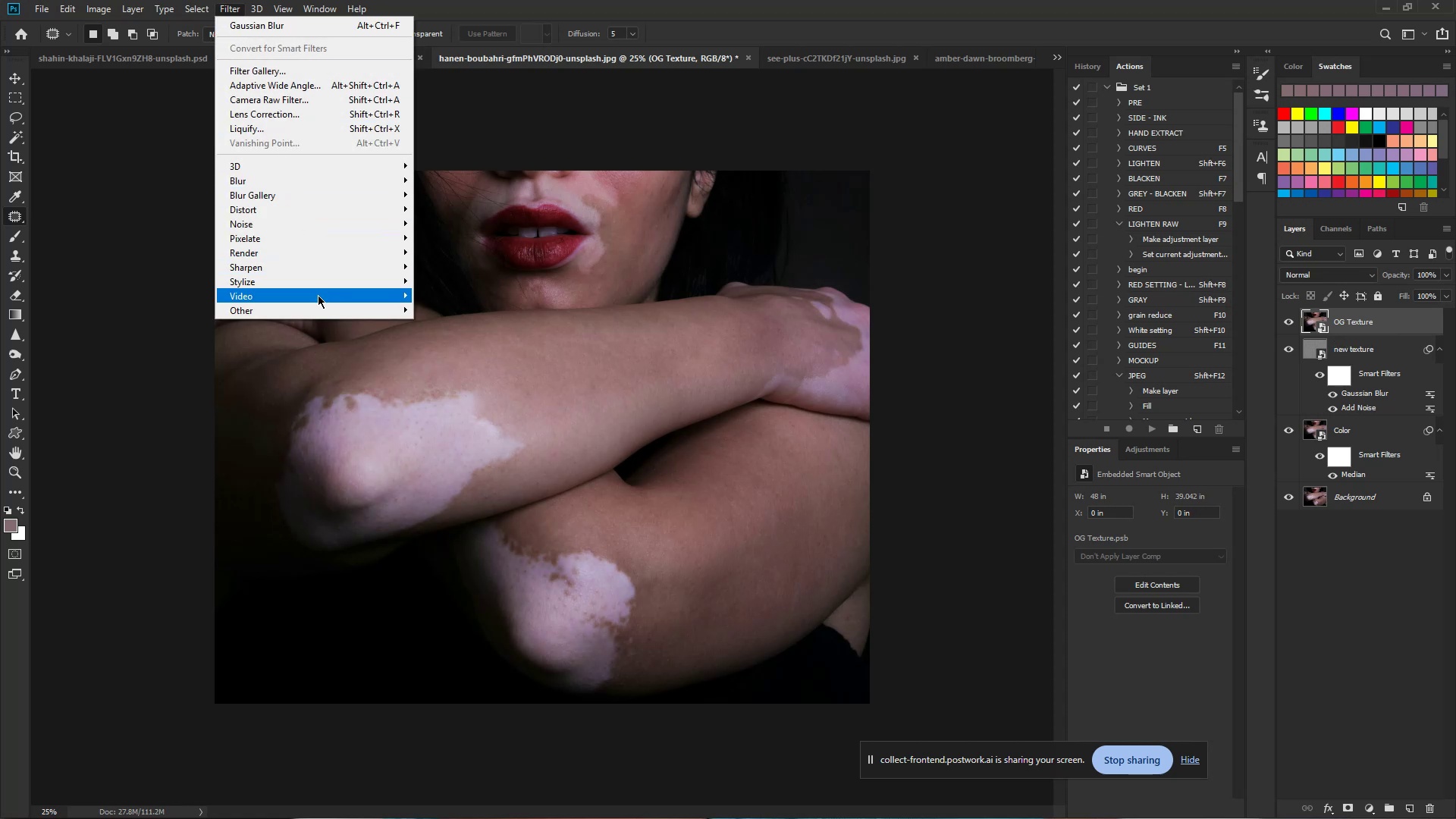 
left_click([323, 307])
 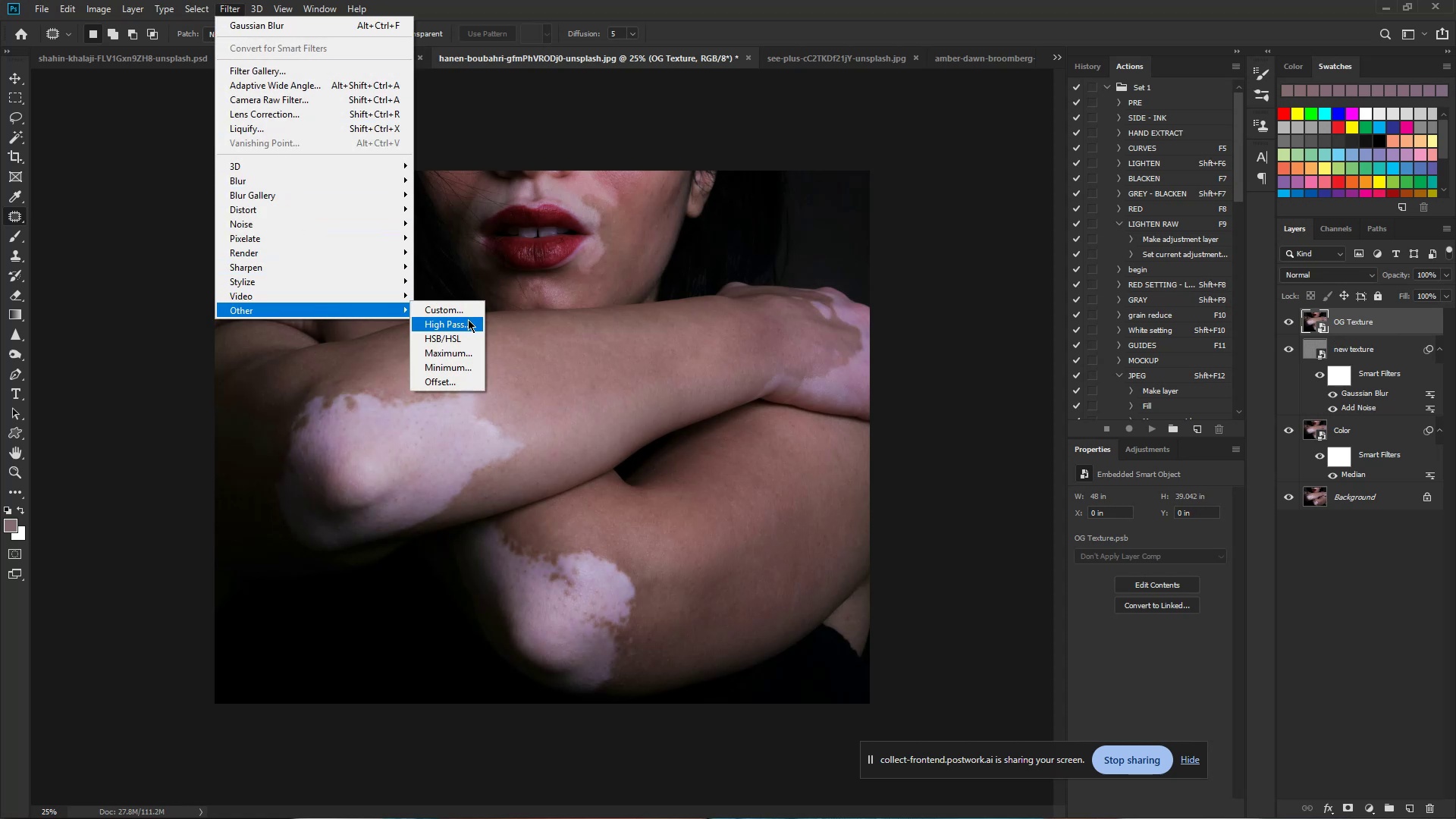 
left_click([465, 322])
 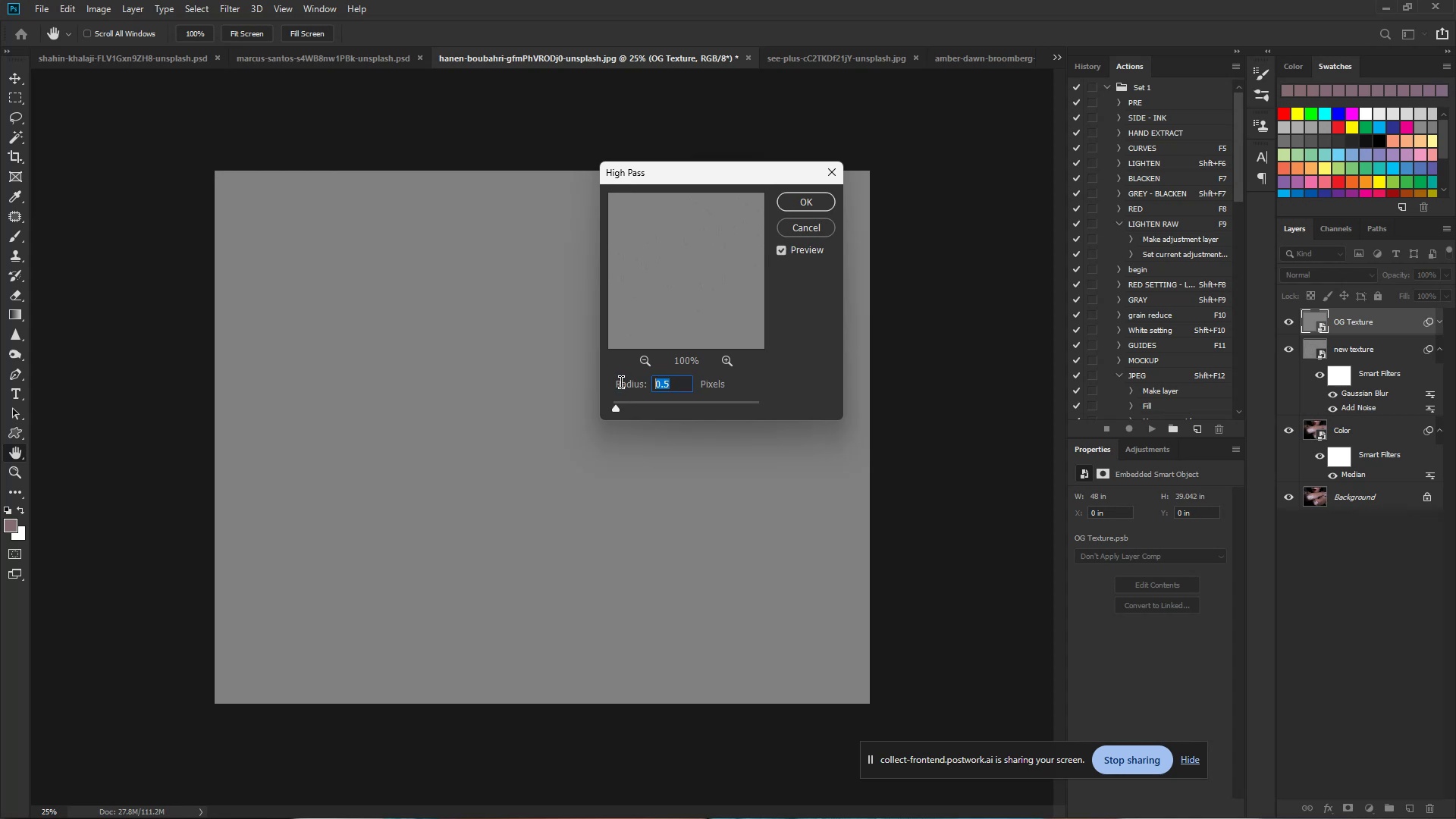 
key(Numpad1)
 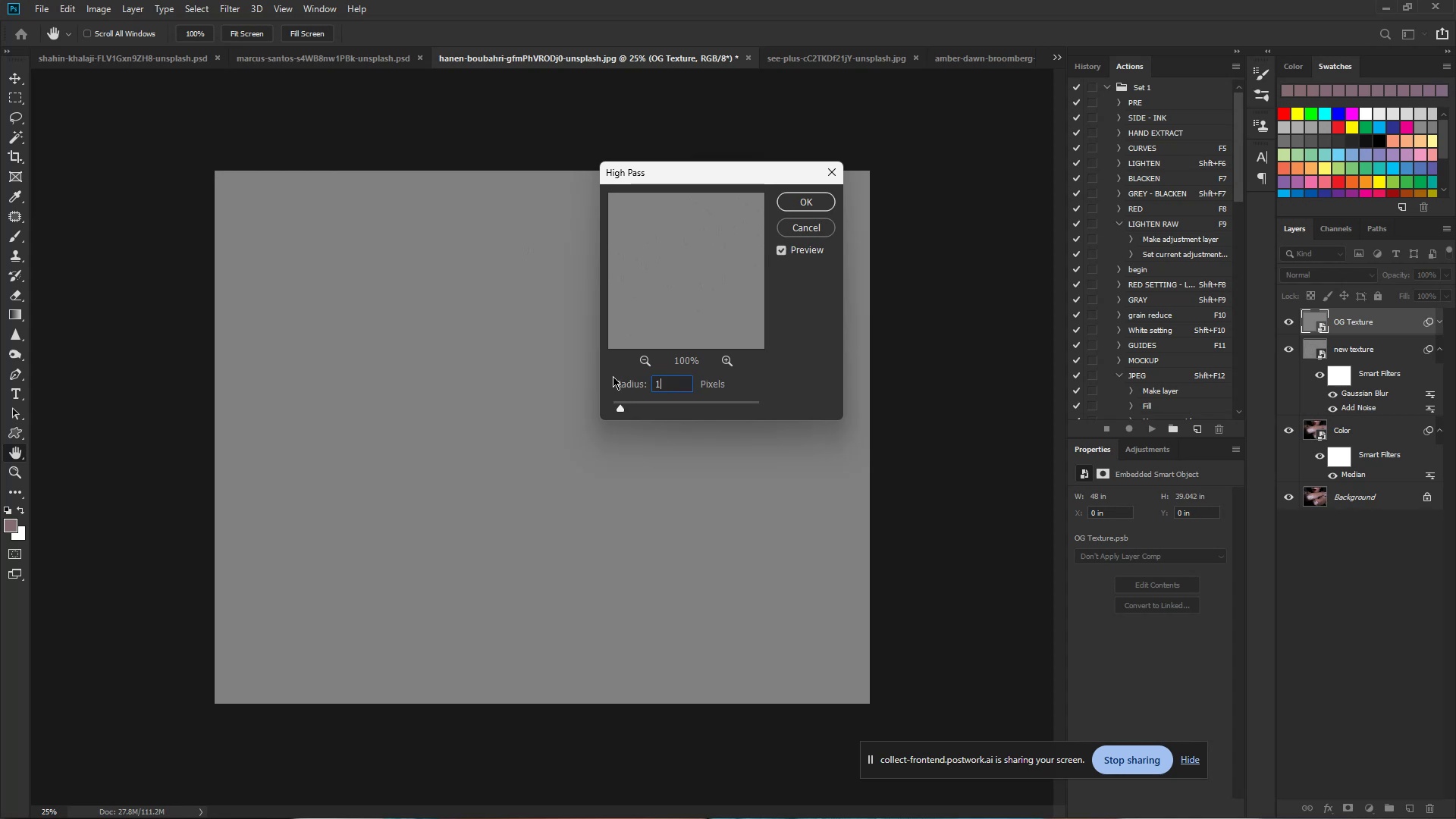 
key(NumpadDecimal)
 